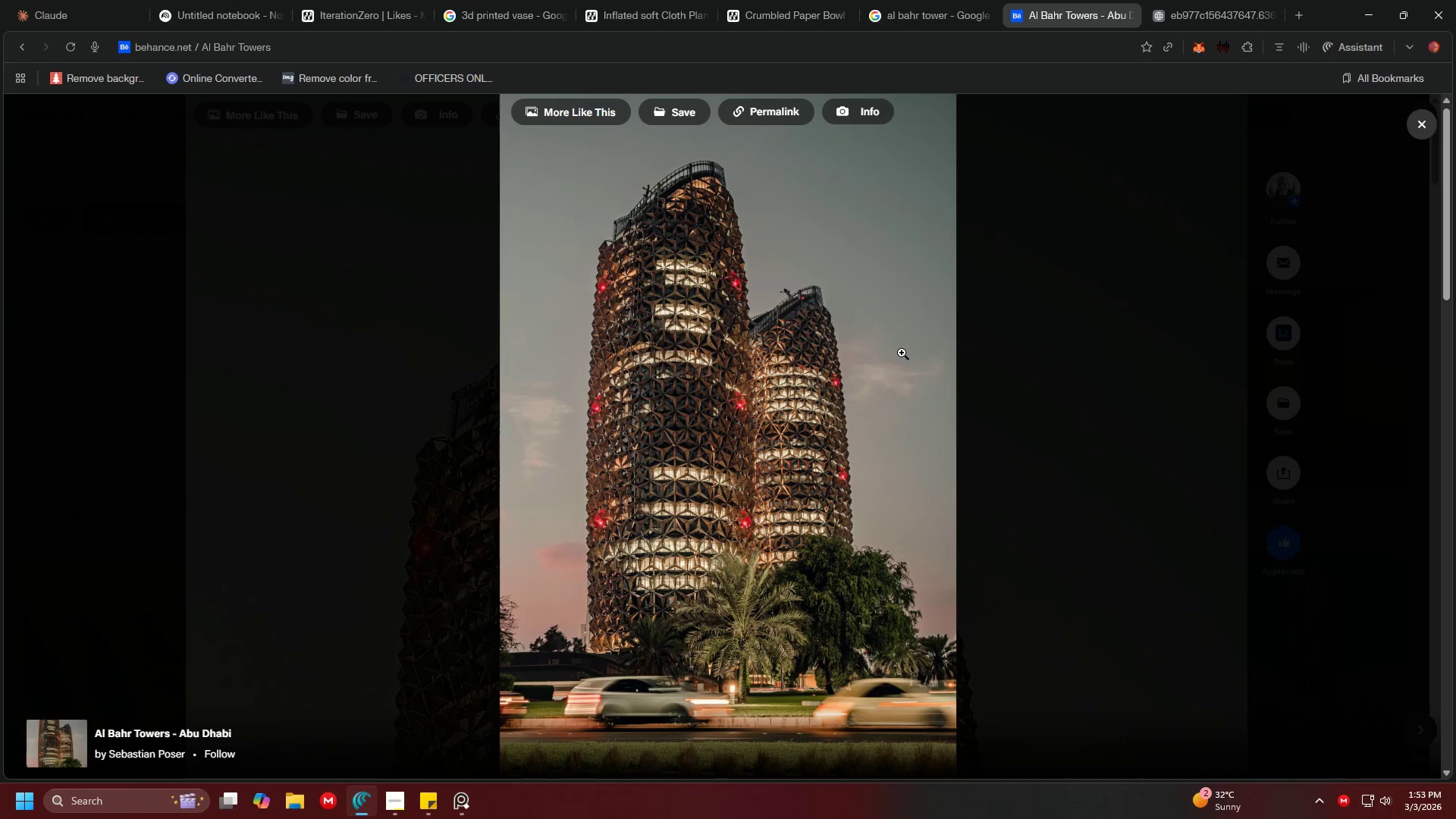 
left_click([1420, 121])
 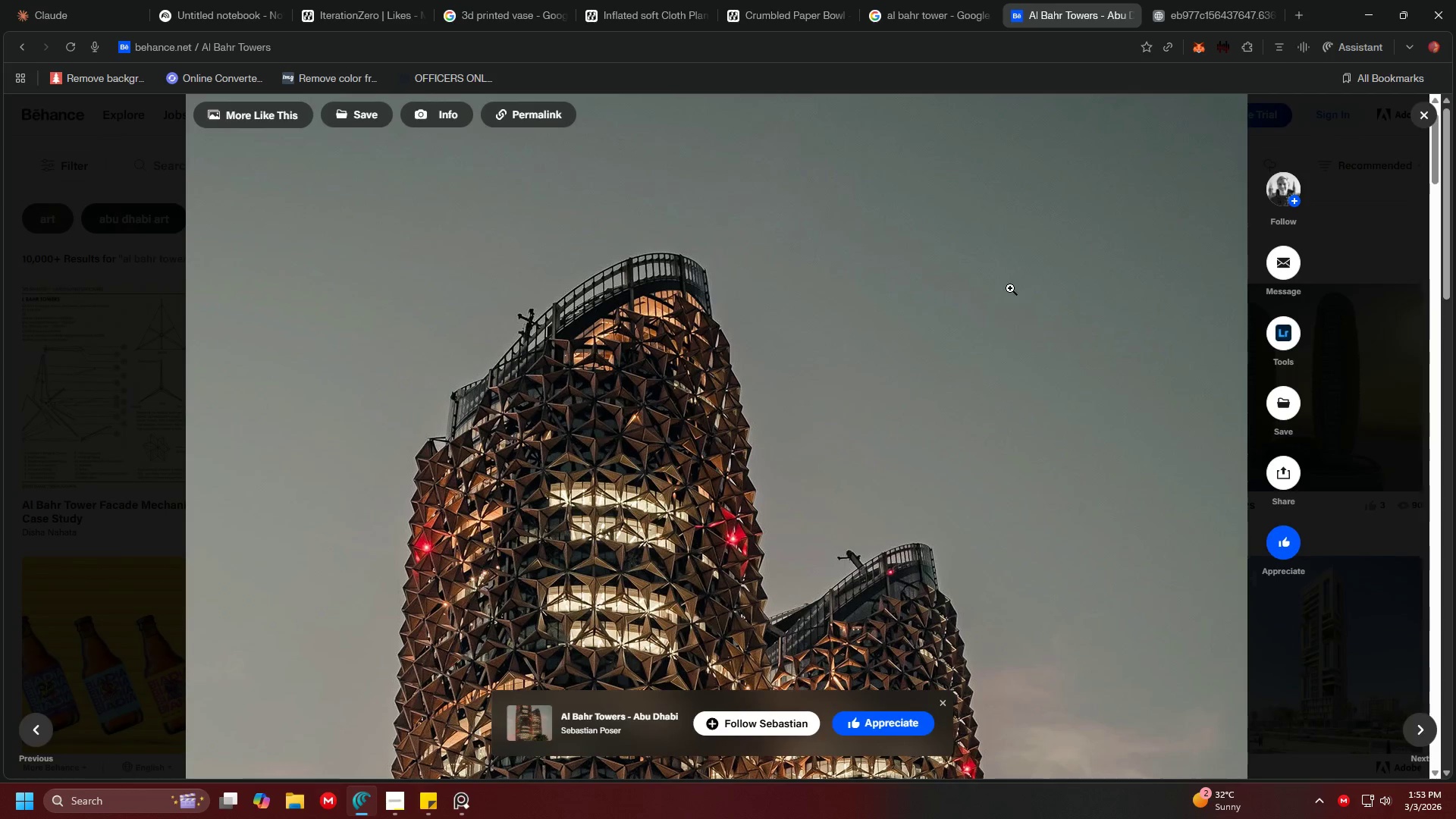 
scroll: coordinate [1009, 288], scroll_direction: down, amount: 6.0
 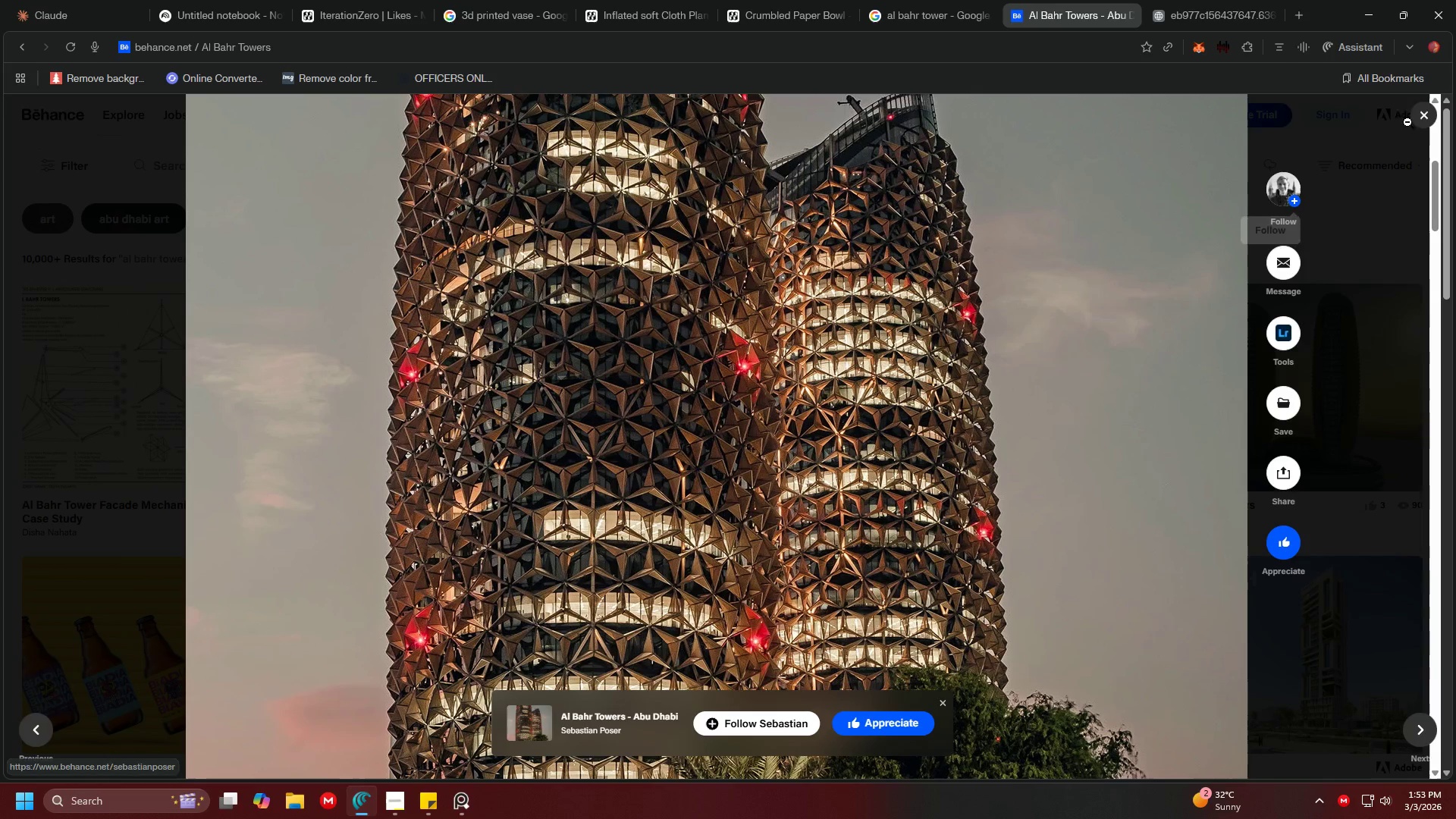 
left_click([1424, 119])
 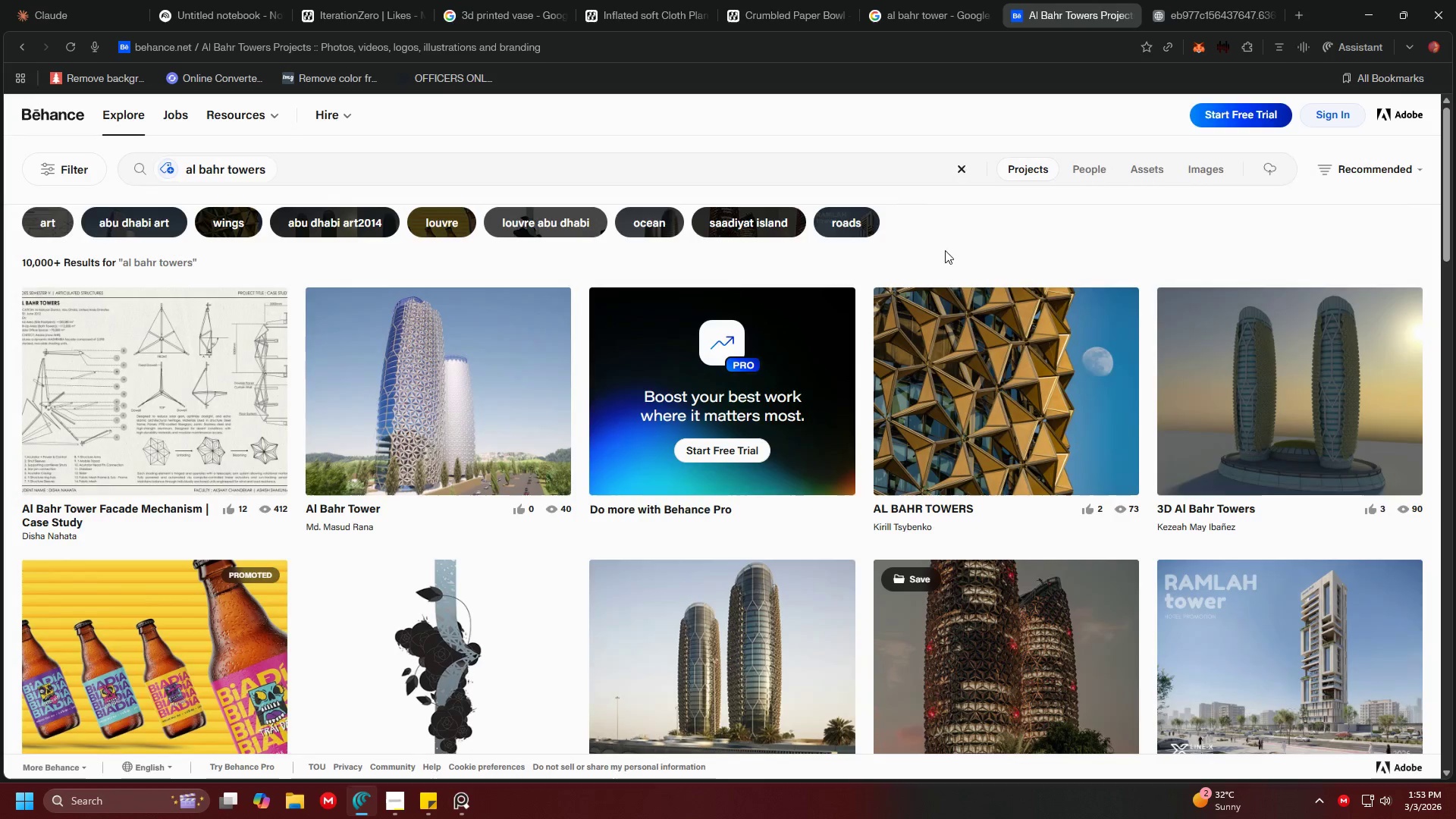 
left_click([996, 228])
 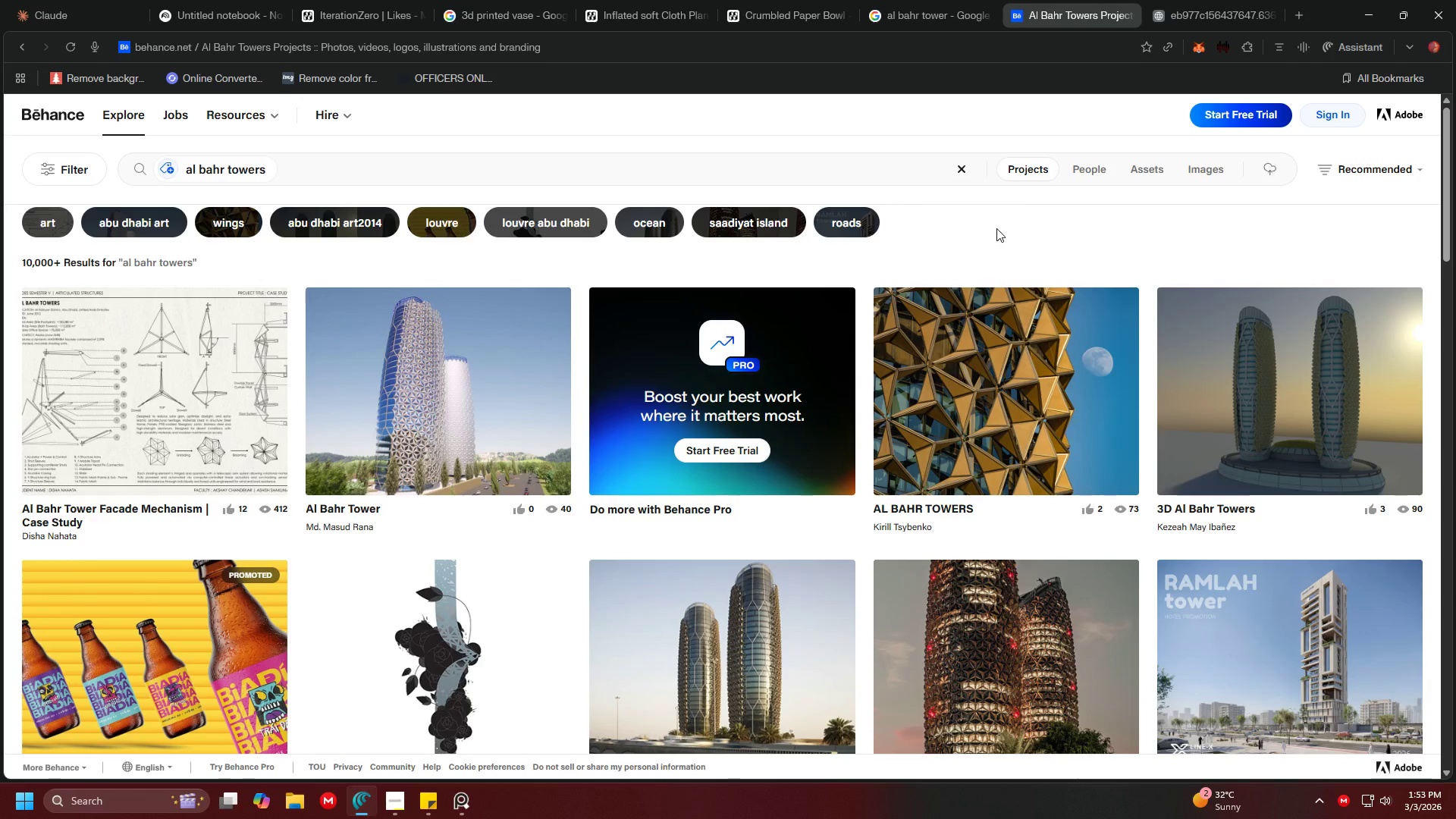 
scroll: coordinate [1144, 386], scroll_direction: down, amount: 11.0
 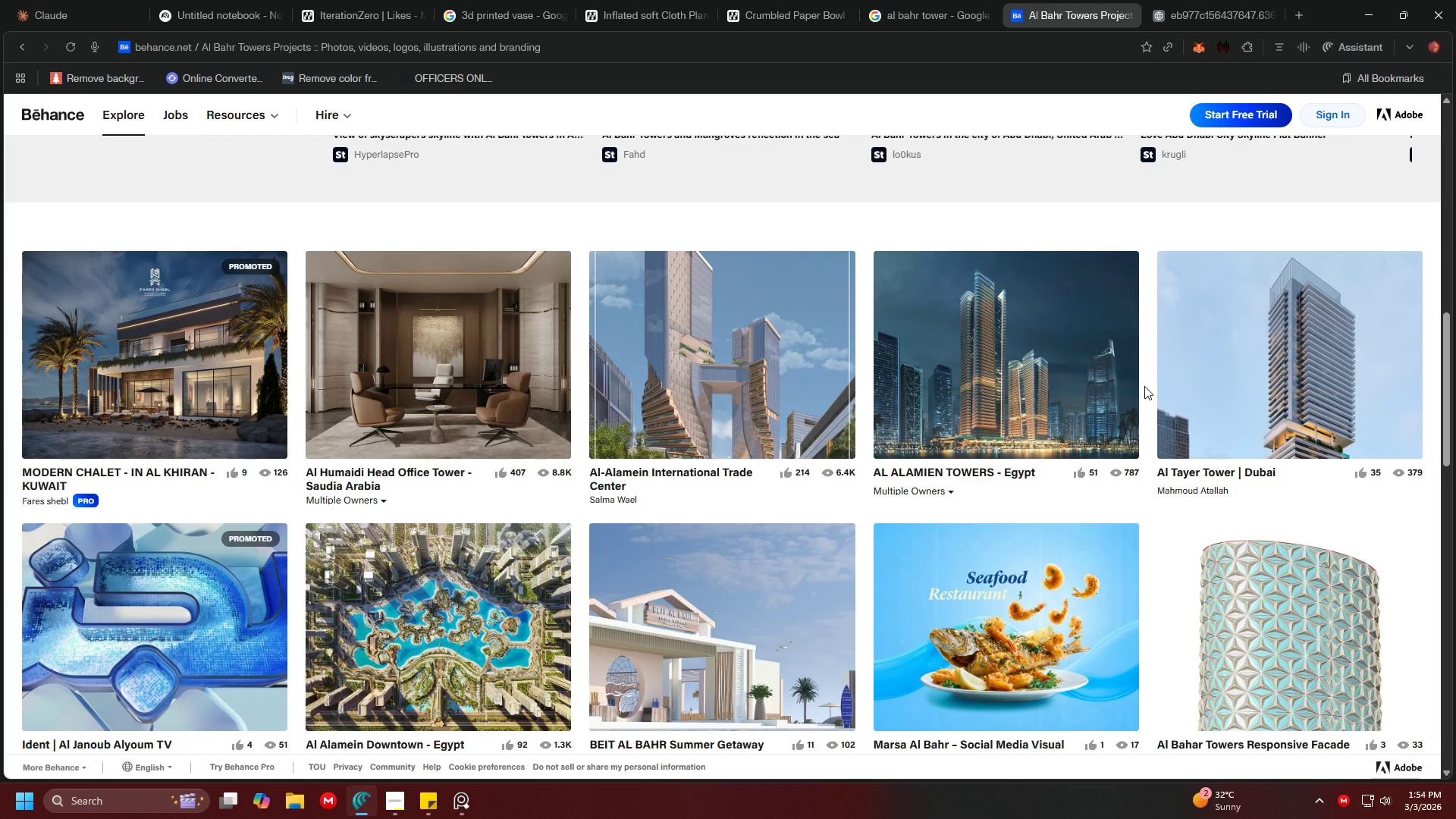 
scroll: coordinate [1144, 386], scroll_direction: down, amount: 10.0
 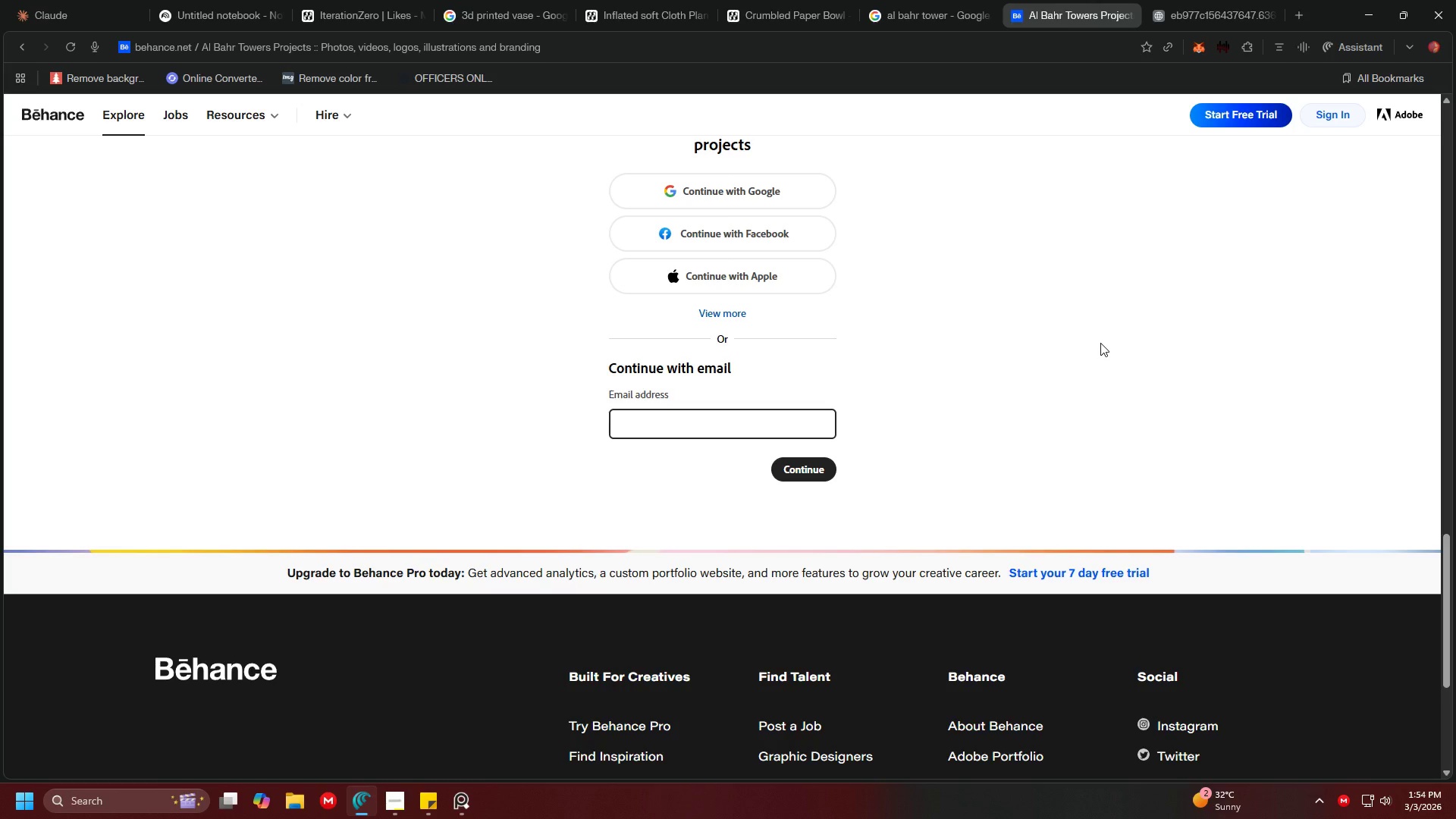 
scroll: coordinate [1029, 406], scroll_direction: up, amount: 38.0
 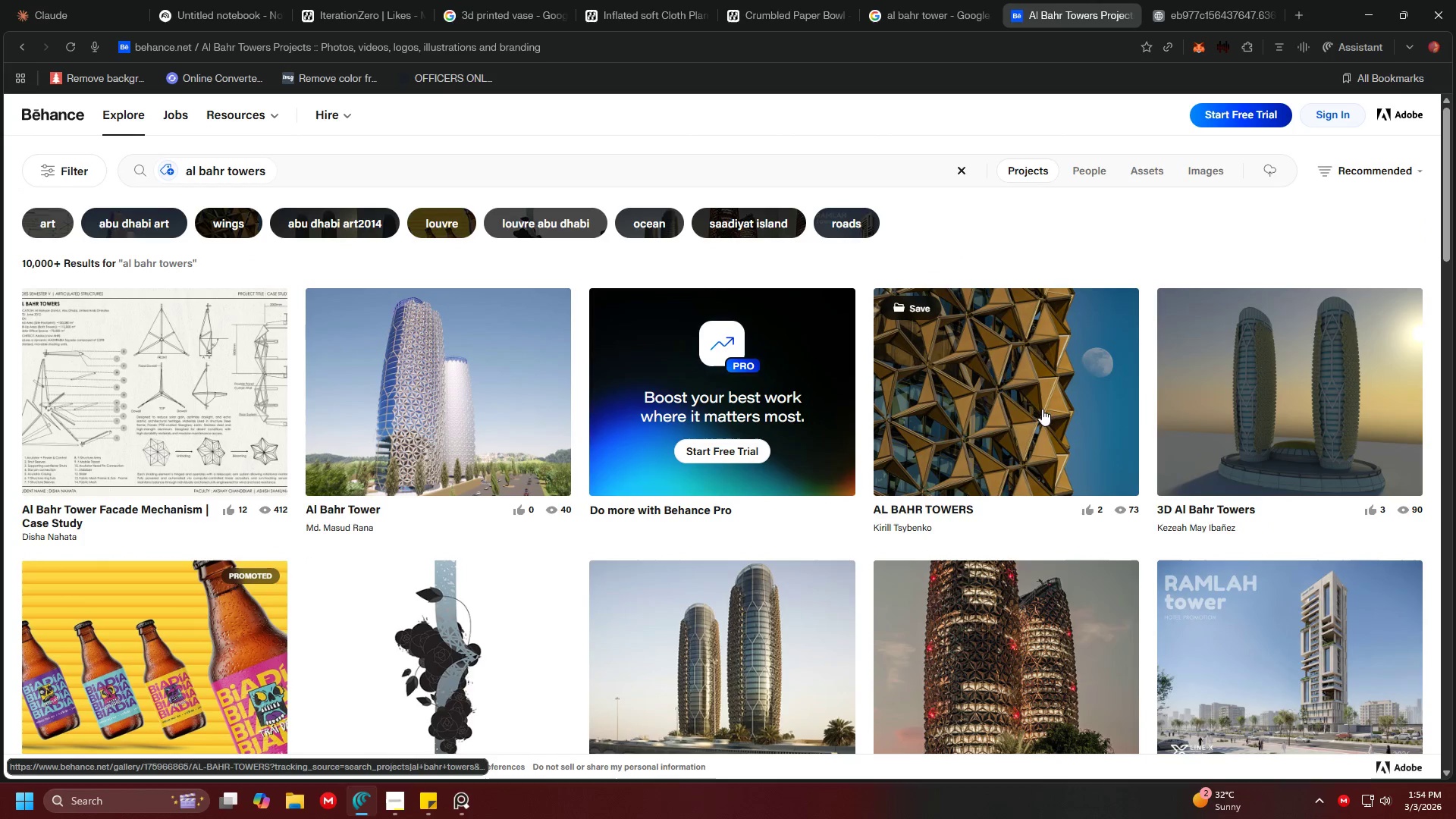 
left_click([943, 422])
 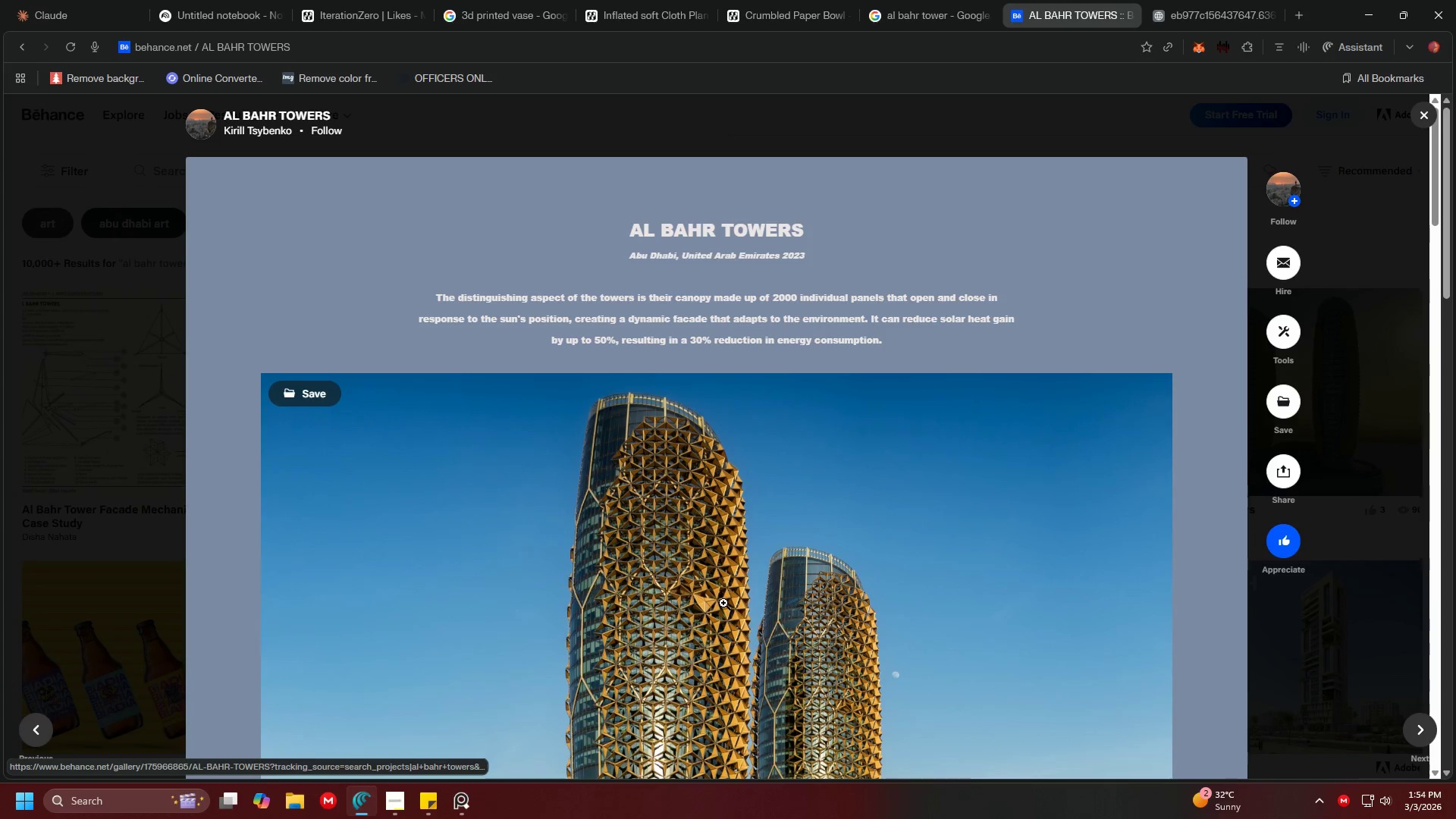 
scroll: coordinate [682, 528], scroll_direction: down, amount: 12.0
 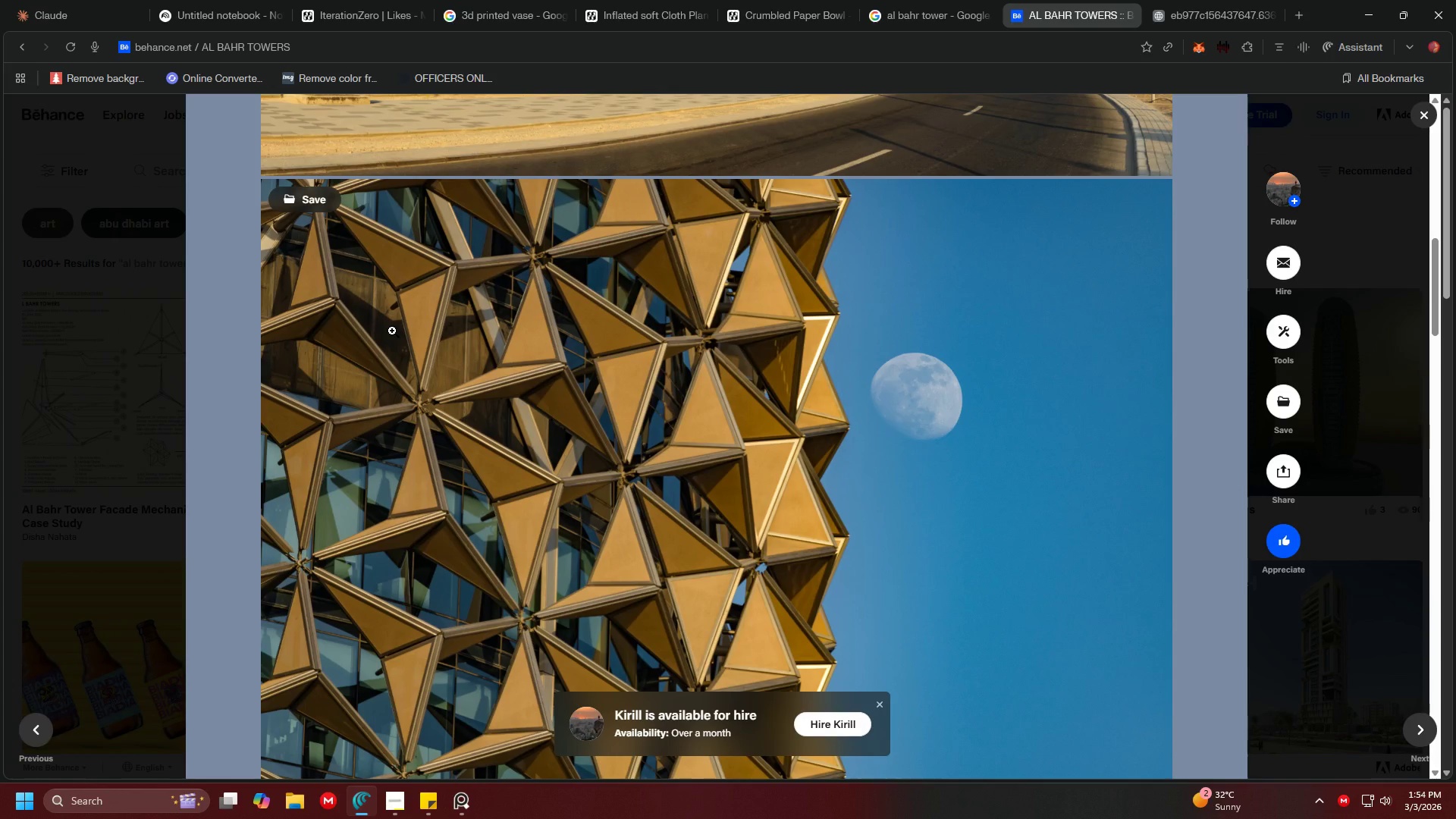 
wait(5.38)
 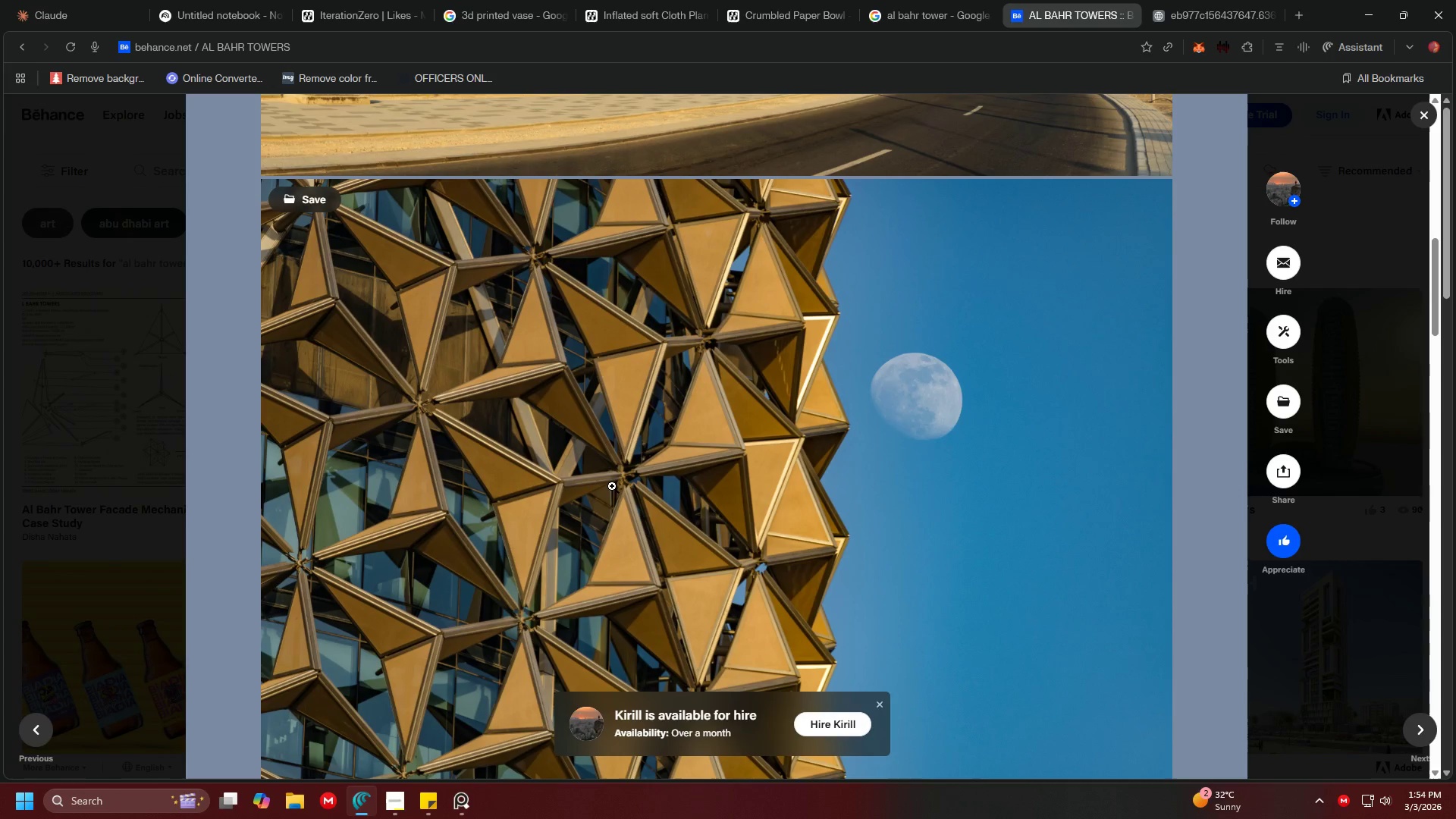 
scroll: coordinate [918, 462], scroll_direction: down, amount: 22.0
 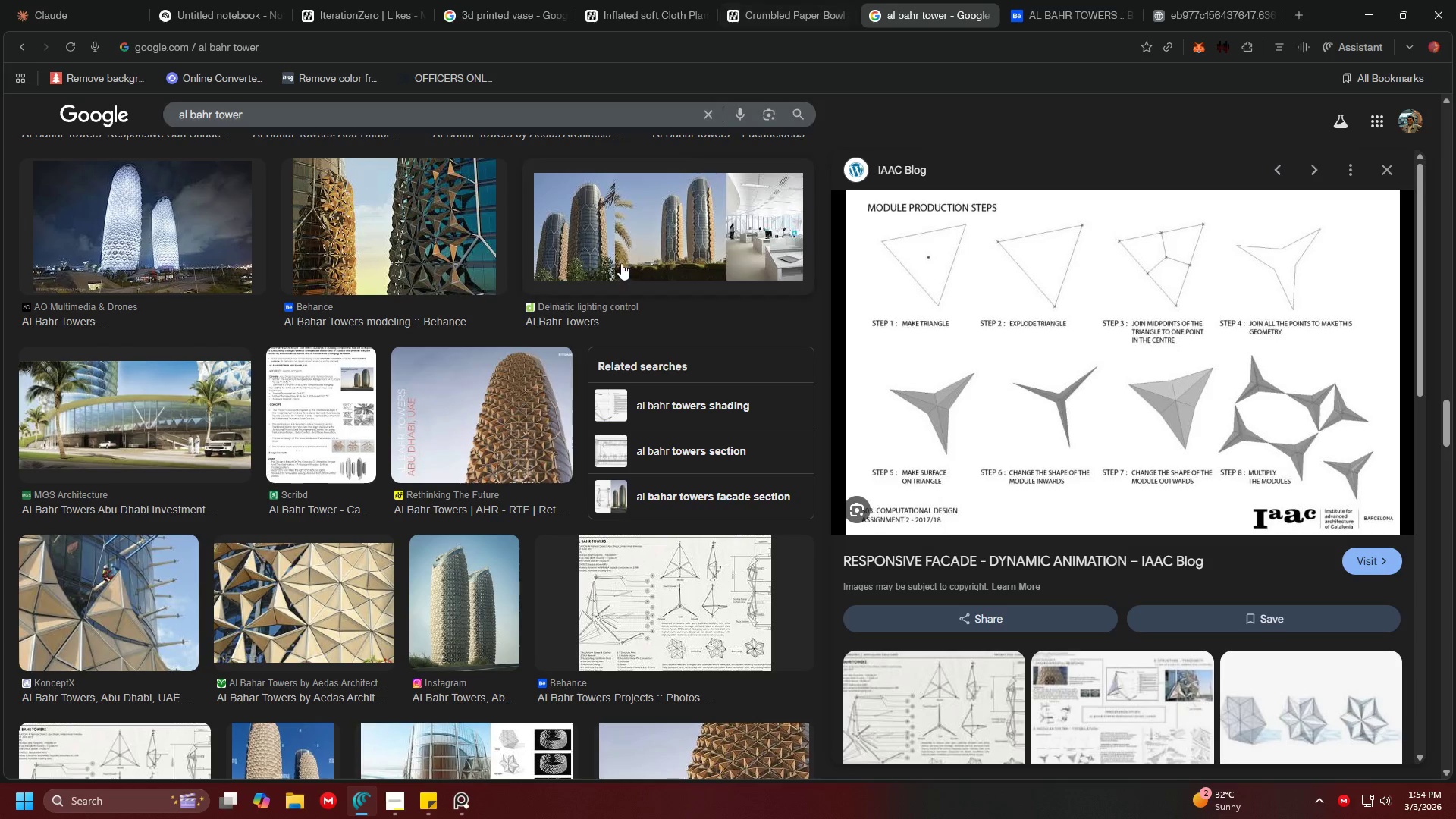 
scroll: coordinate [306, 588], scroll_direction: up, amount: 1.0
 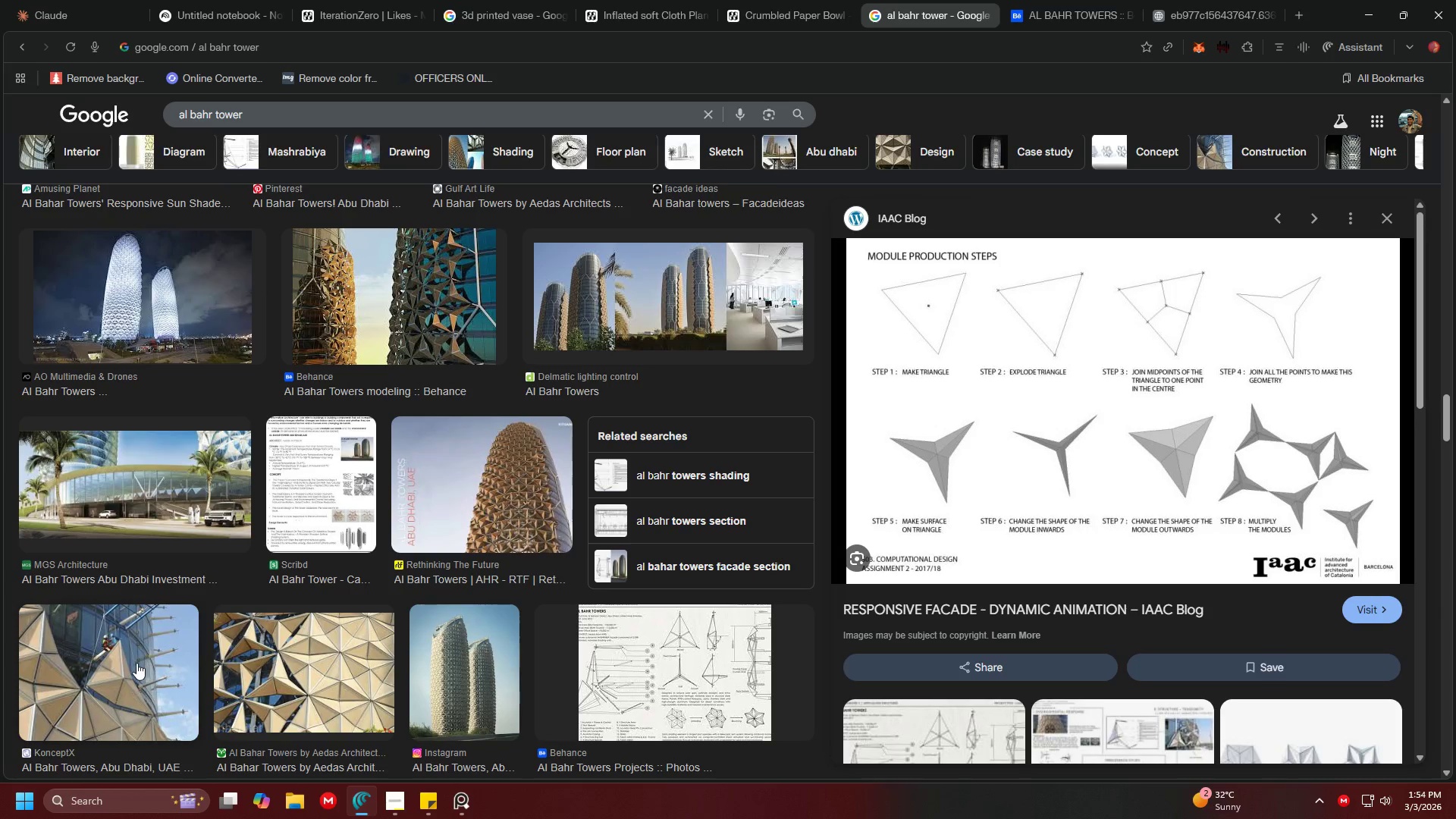 
left_click([703, 498])
 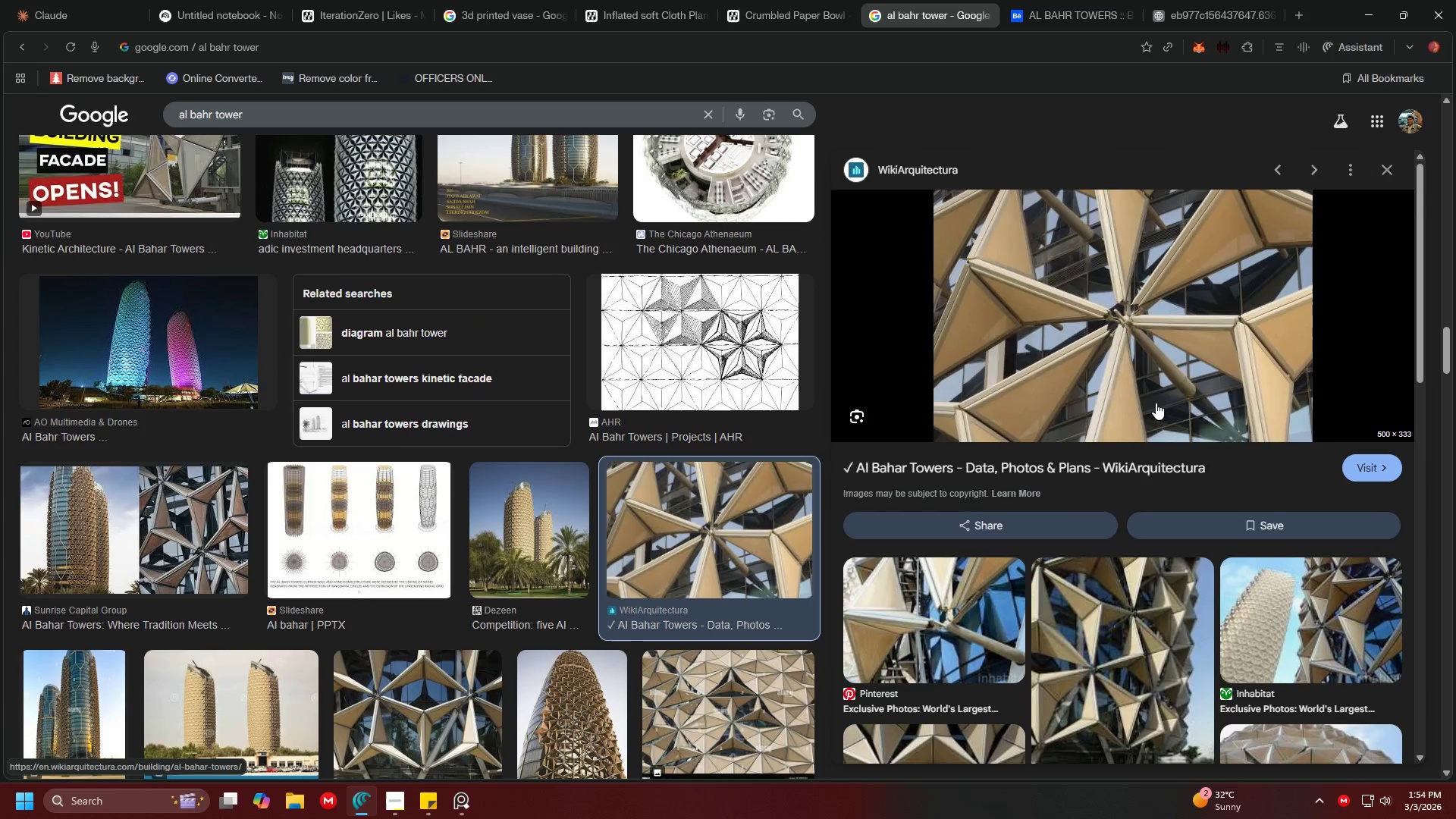 
scroll: coordinate [535, 539], scroll_direction: up, amount: 13.0
 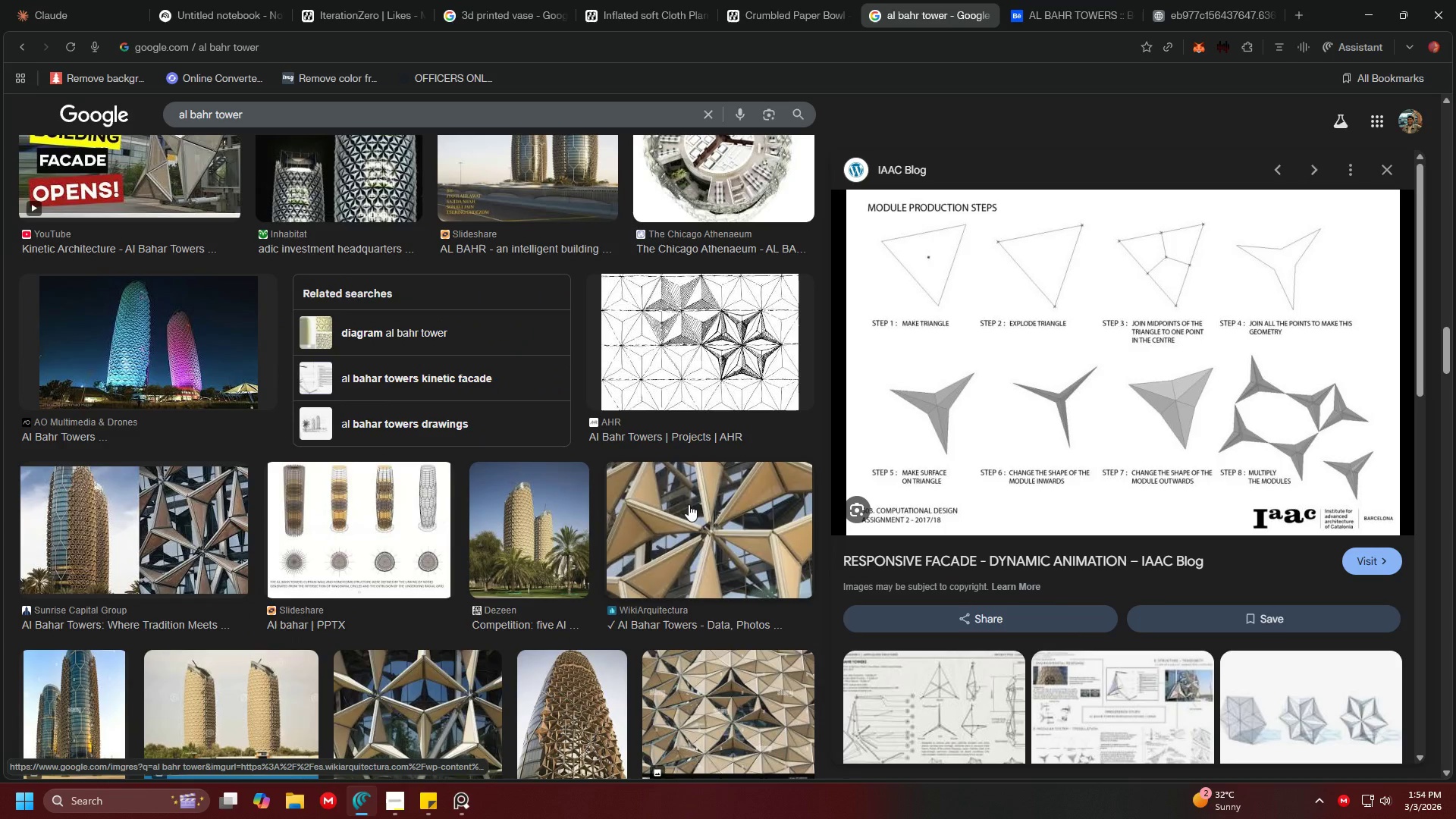 
right_click([1154, 335])
 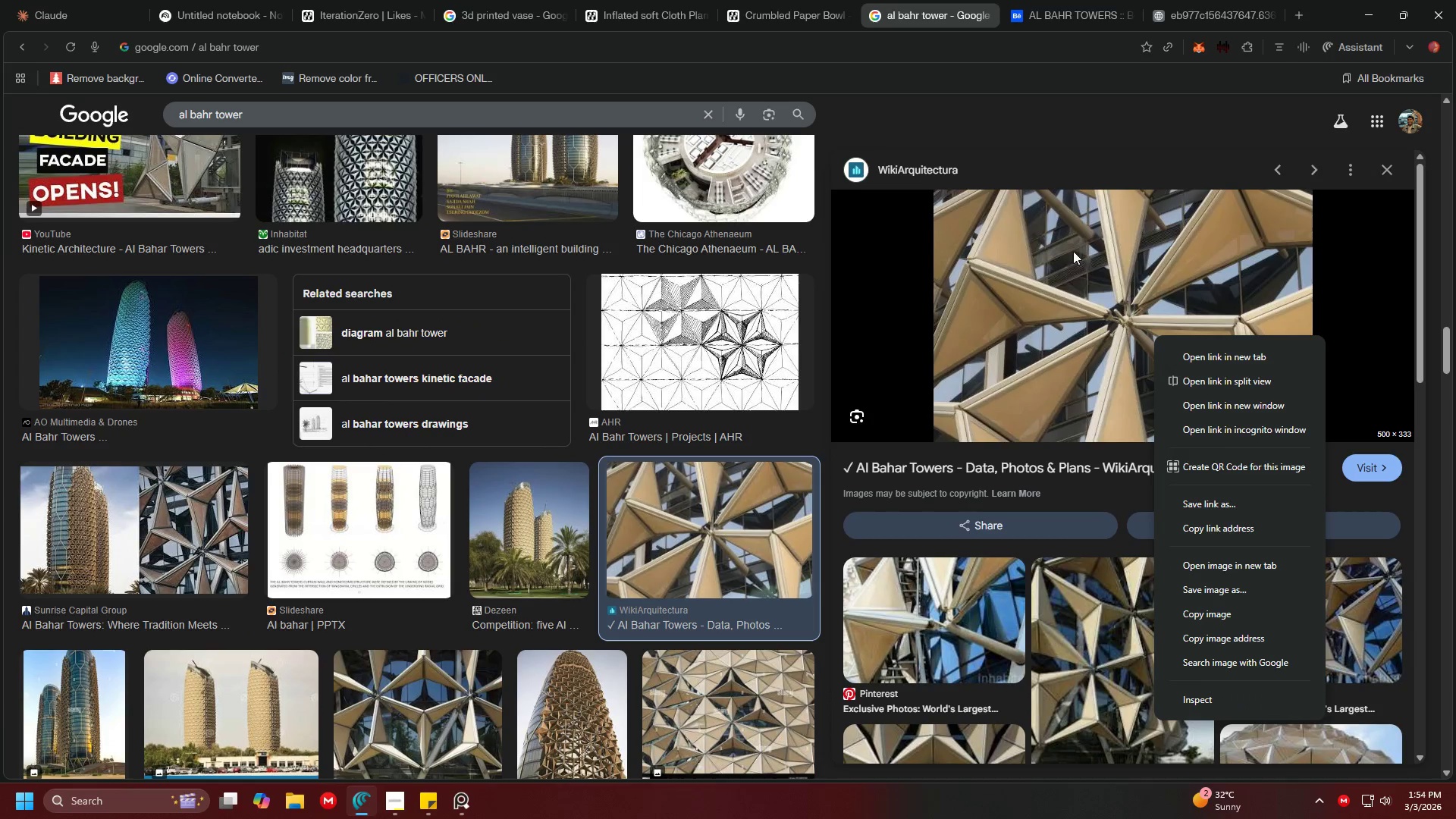 
left_click_drag(start_coordinate=[1028, 323], to_coordinate=[133, 500])
 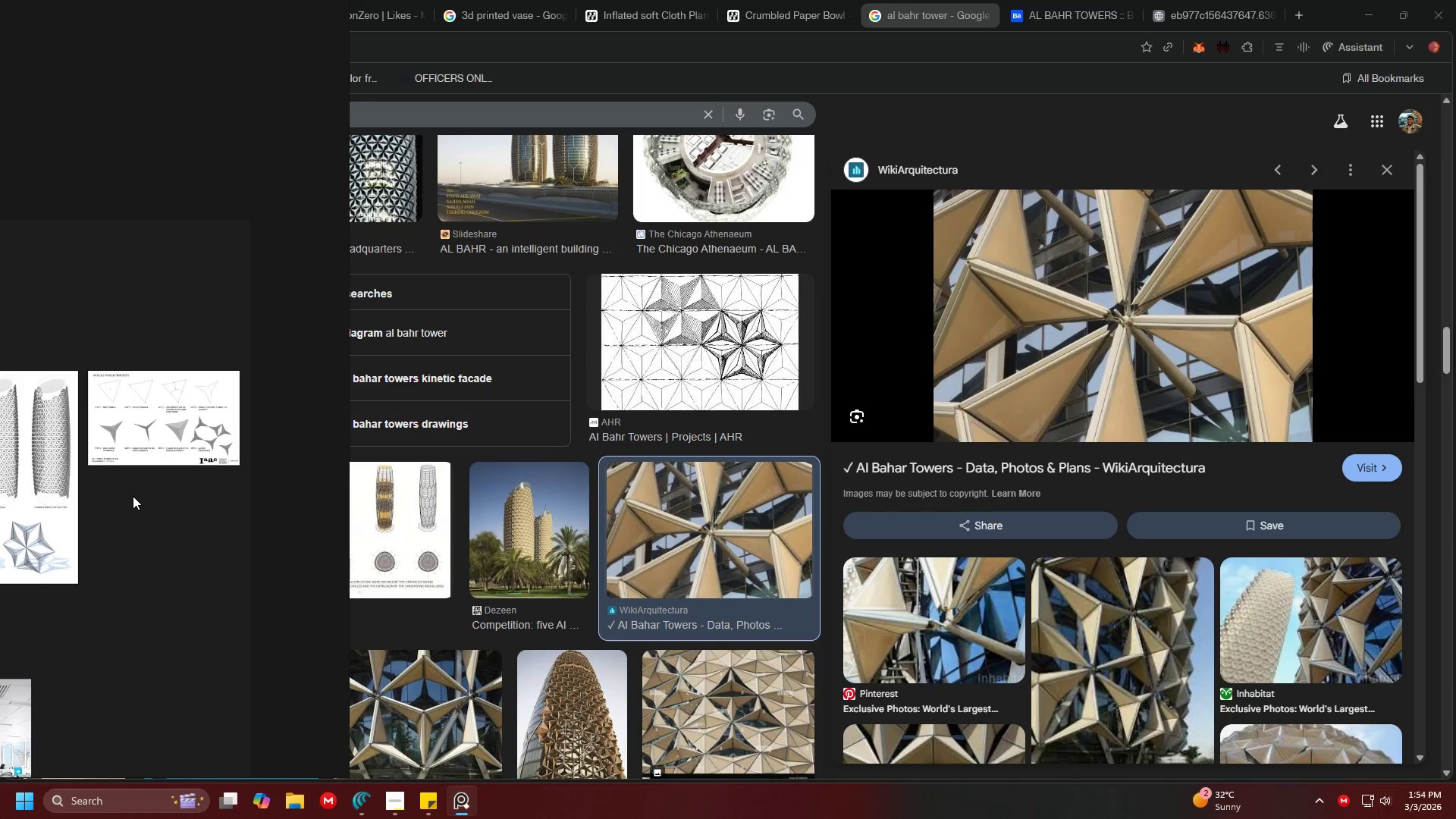 
key(Alt+AltLeft)
 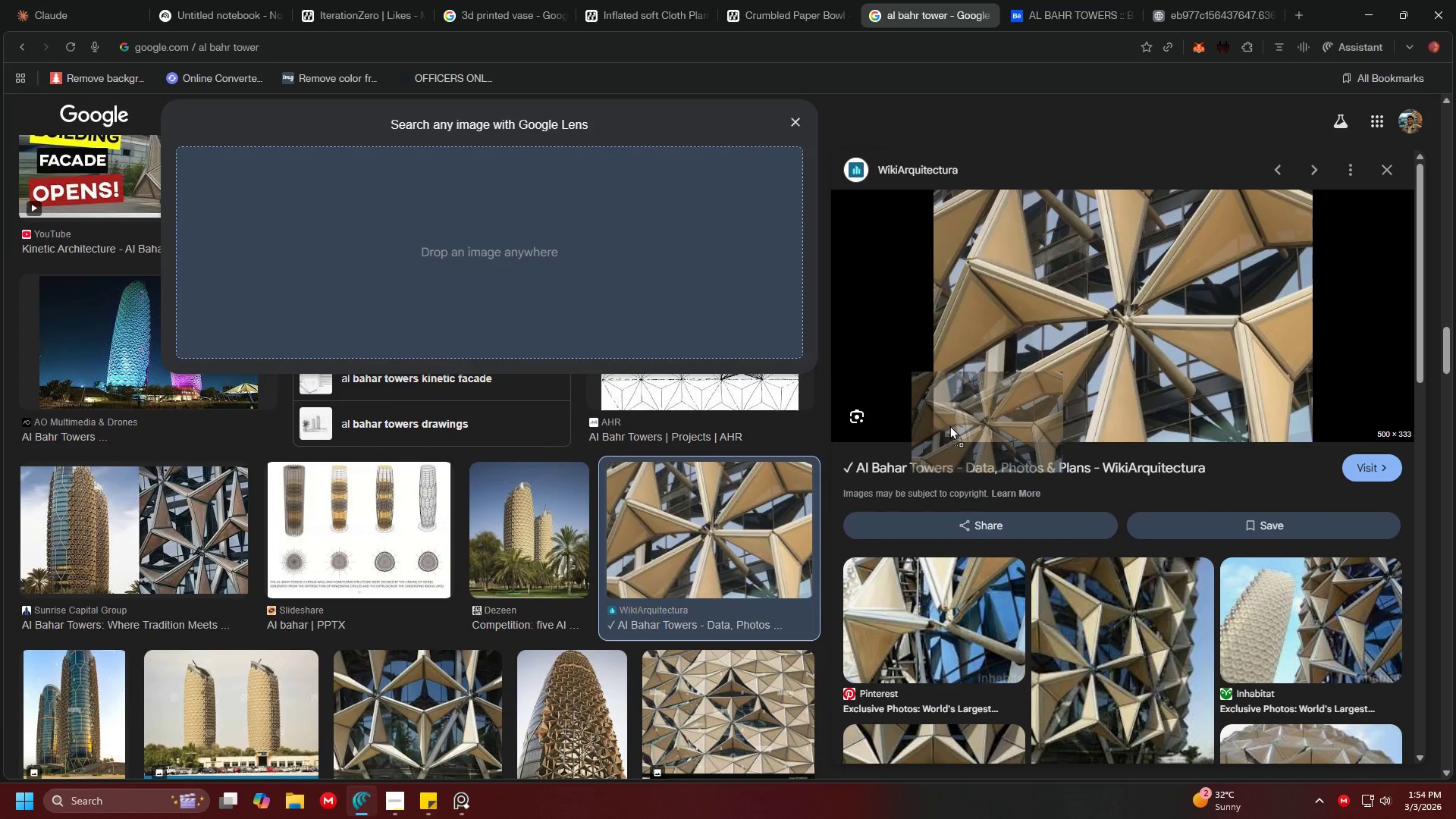 
key(Alt+Tab)
 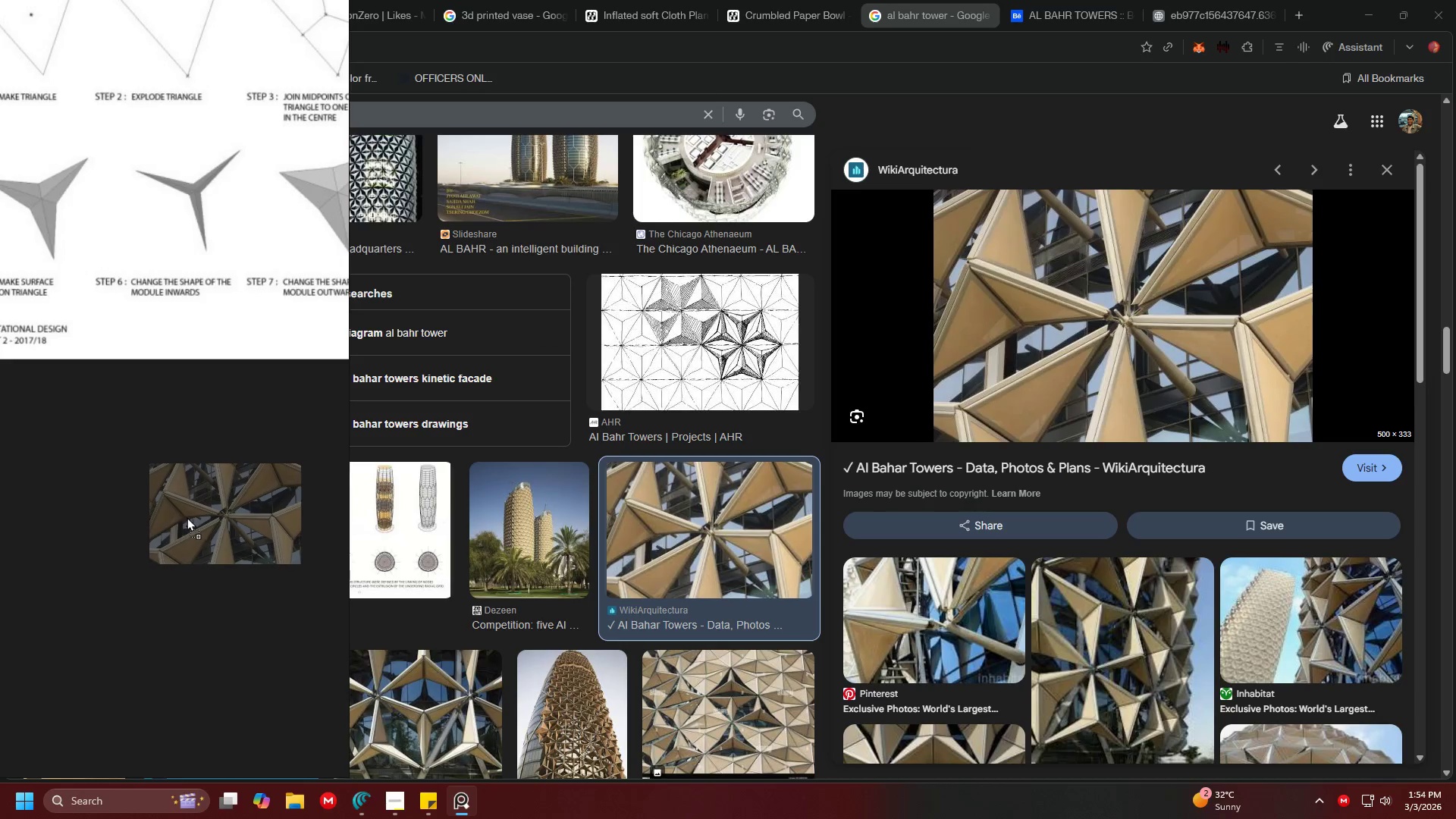 
scroll: coordinate [133, 496], scroll_direction: down, amount: 7.0
 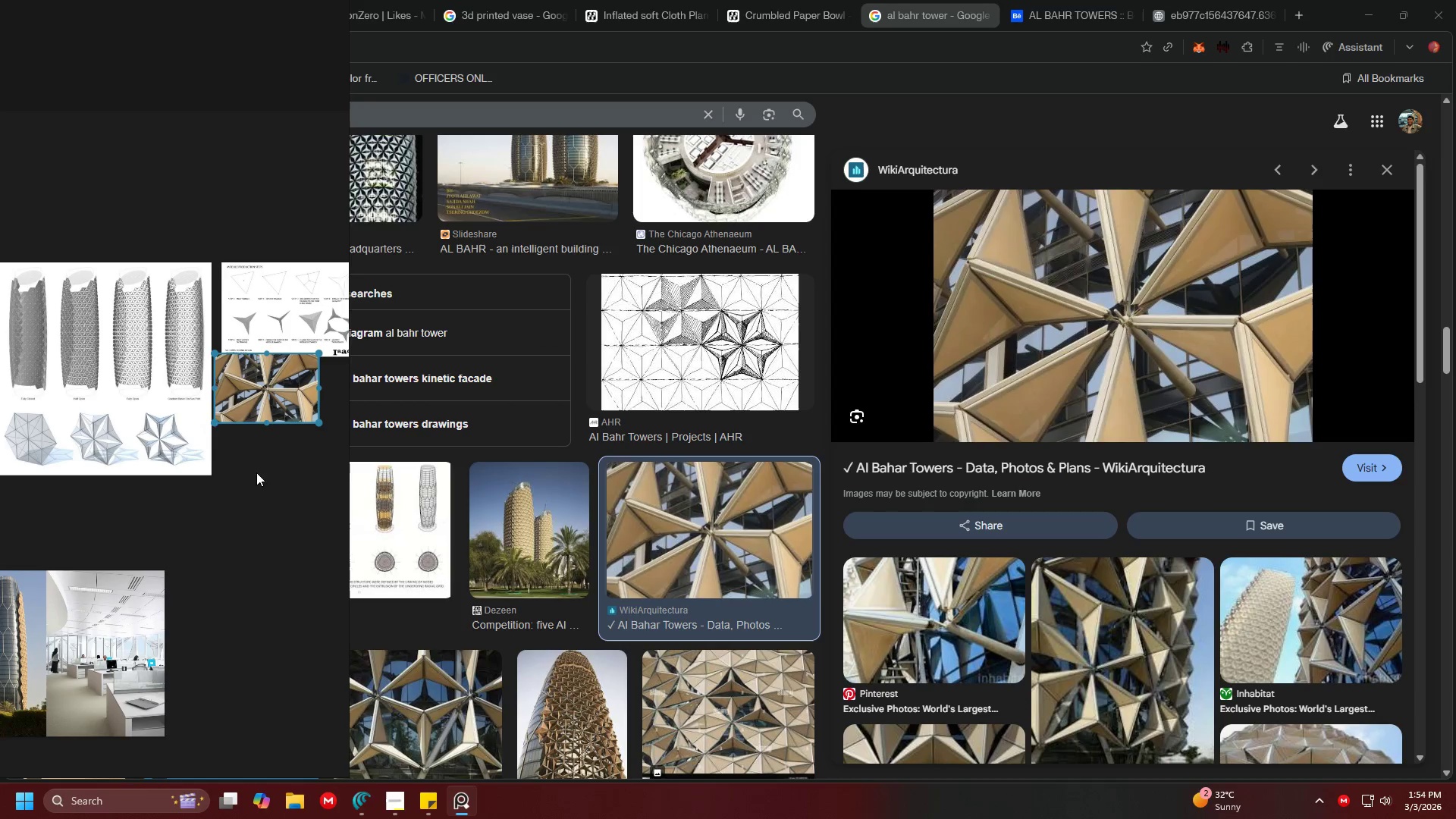 
left_click_drag(start_coordinate=[262, 390], to_coordinate=[134, 525])
 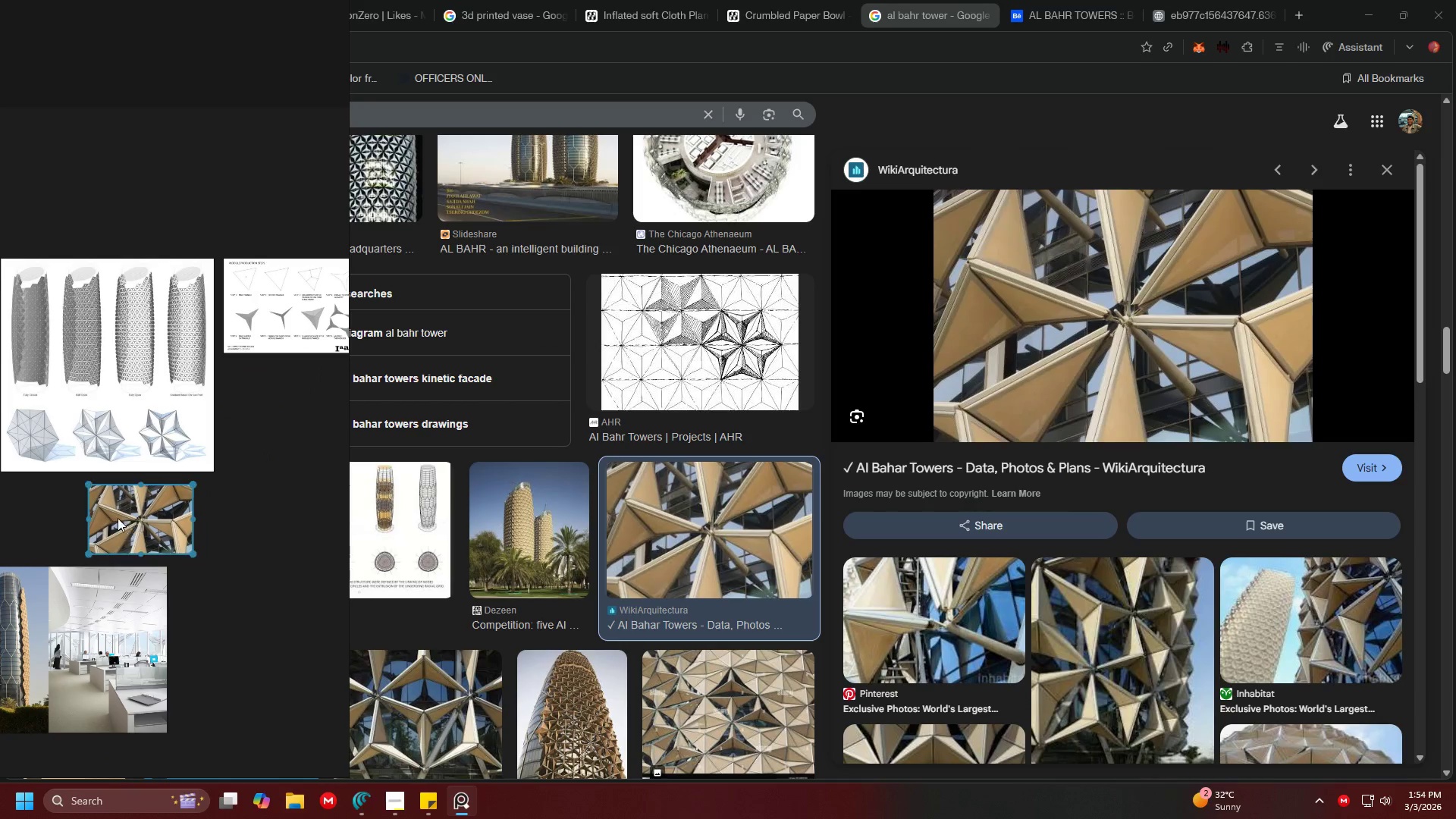 
left_click_drag(start_coordinate=[238, 475], to_coordinate=[92, 456])
 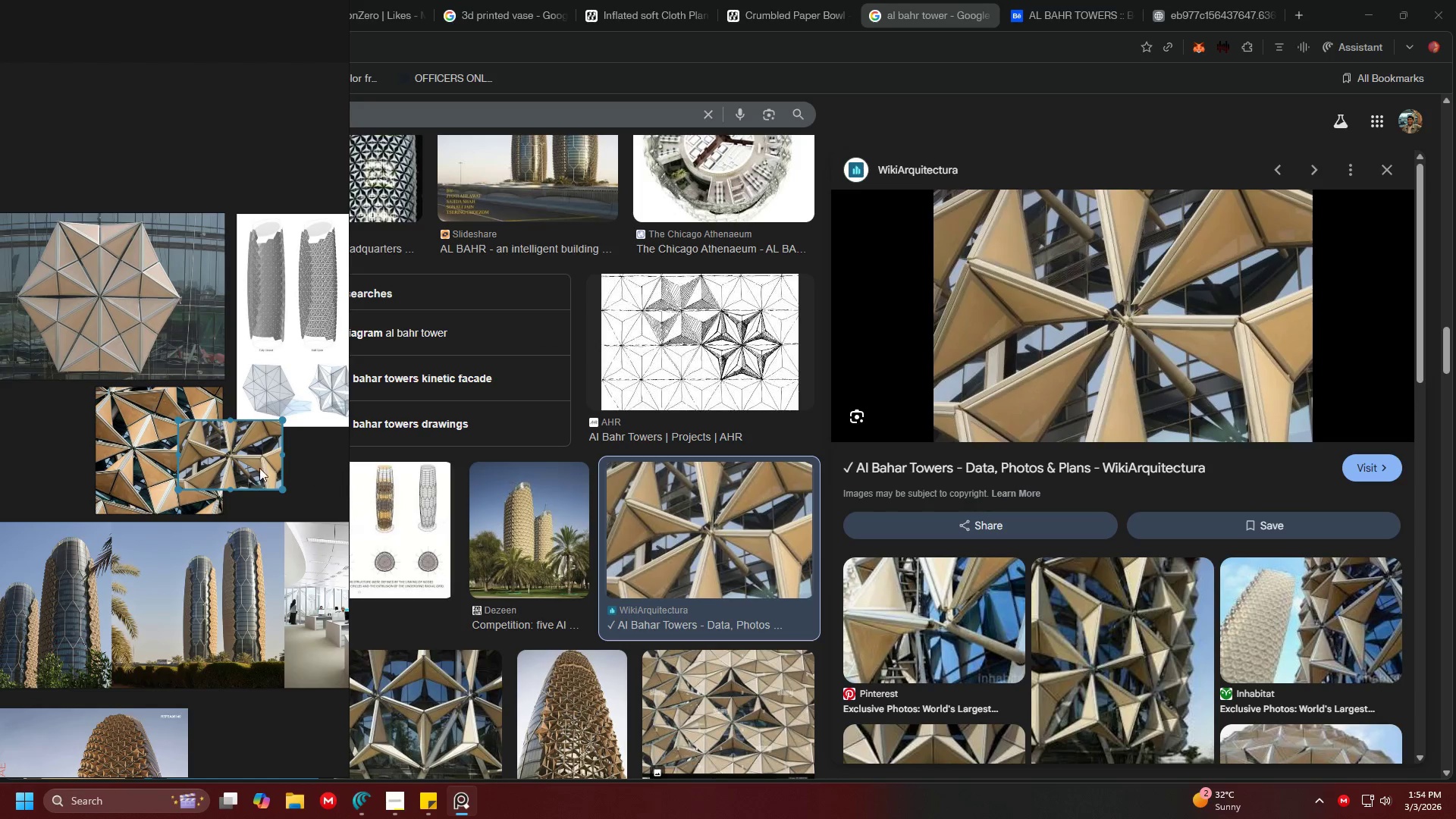 
scroll: coordinate [236, 463], scroll_direction: none, amount: 0.0
 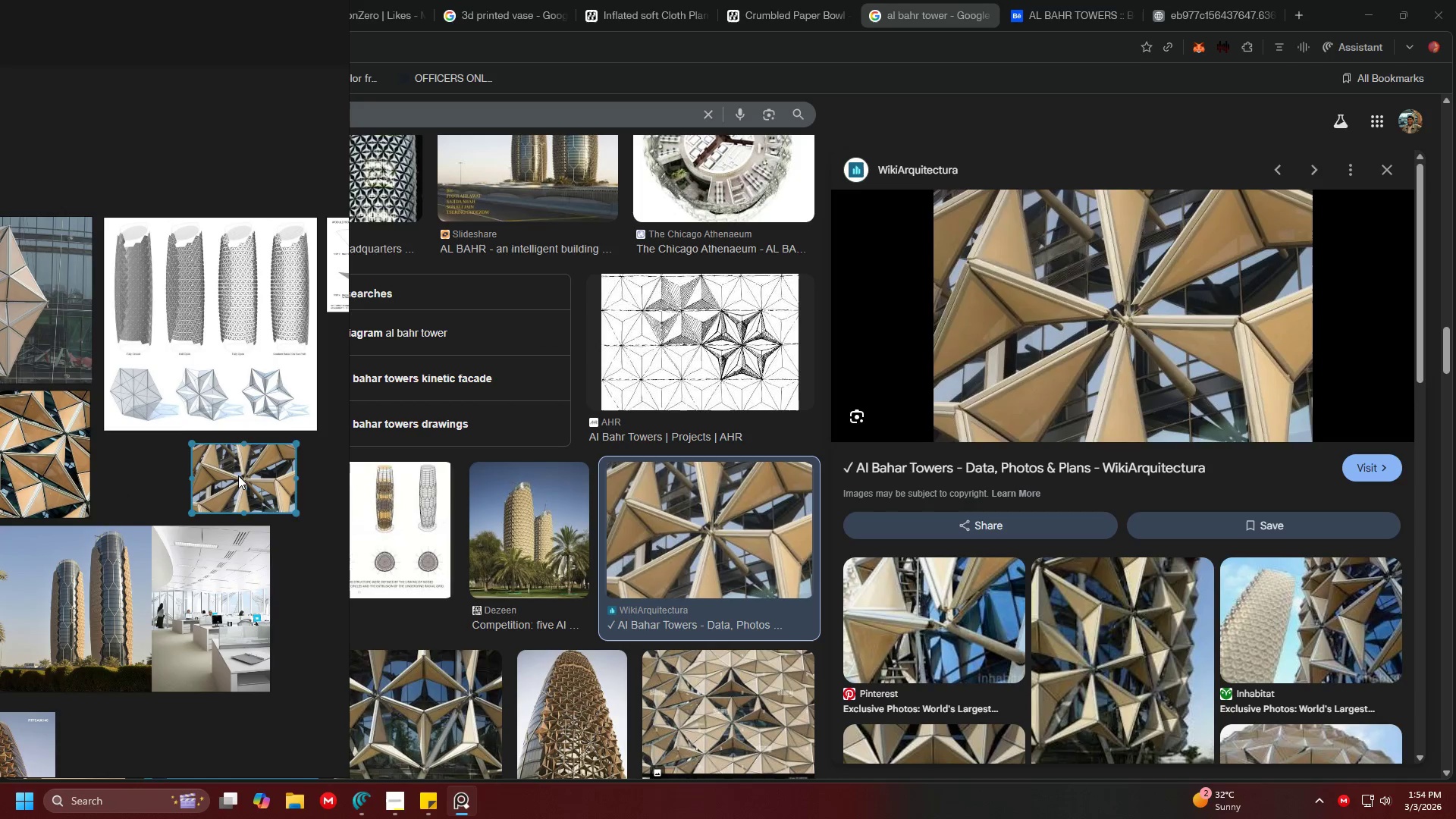 
left_click_drag(start_coordinate=[242, 465], to_coordinate=[27, 438])
 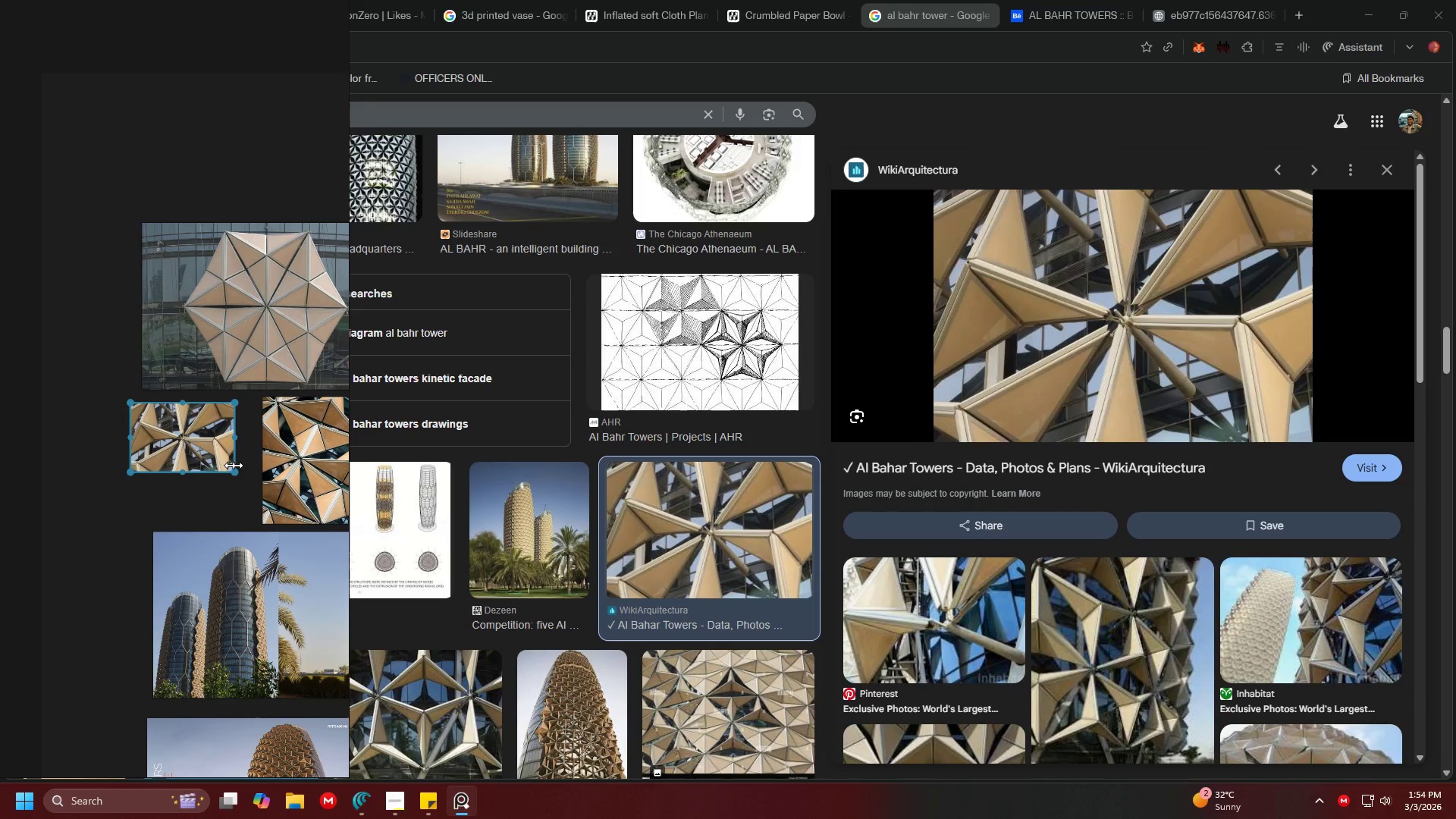 
left_click_drag(start_coordinate=[235, 472], to_coordinate=[300, 529])
 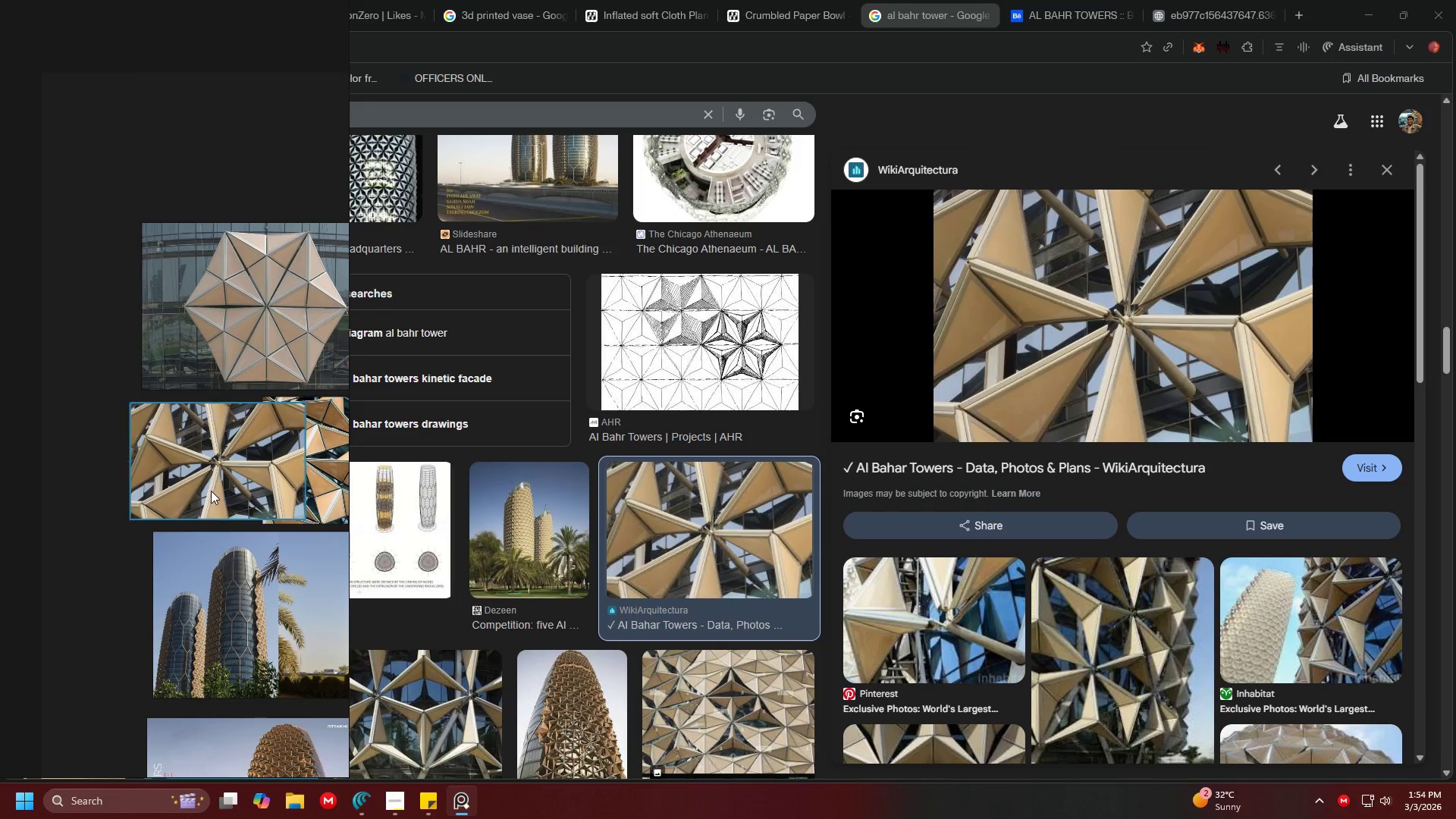 
left_click_drag(start_coordinate=[211, 491], to_coordinate=[143, 484])
 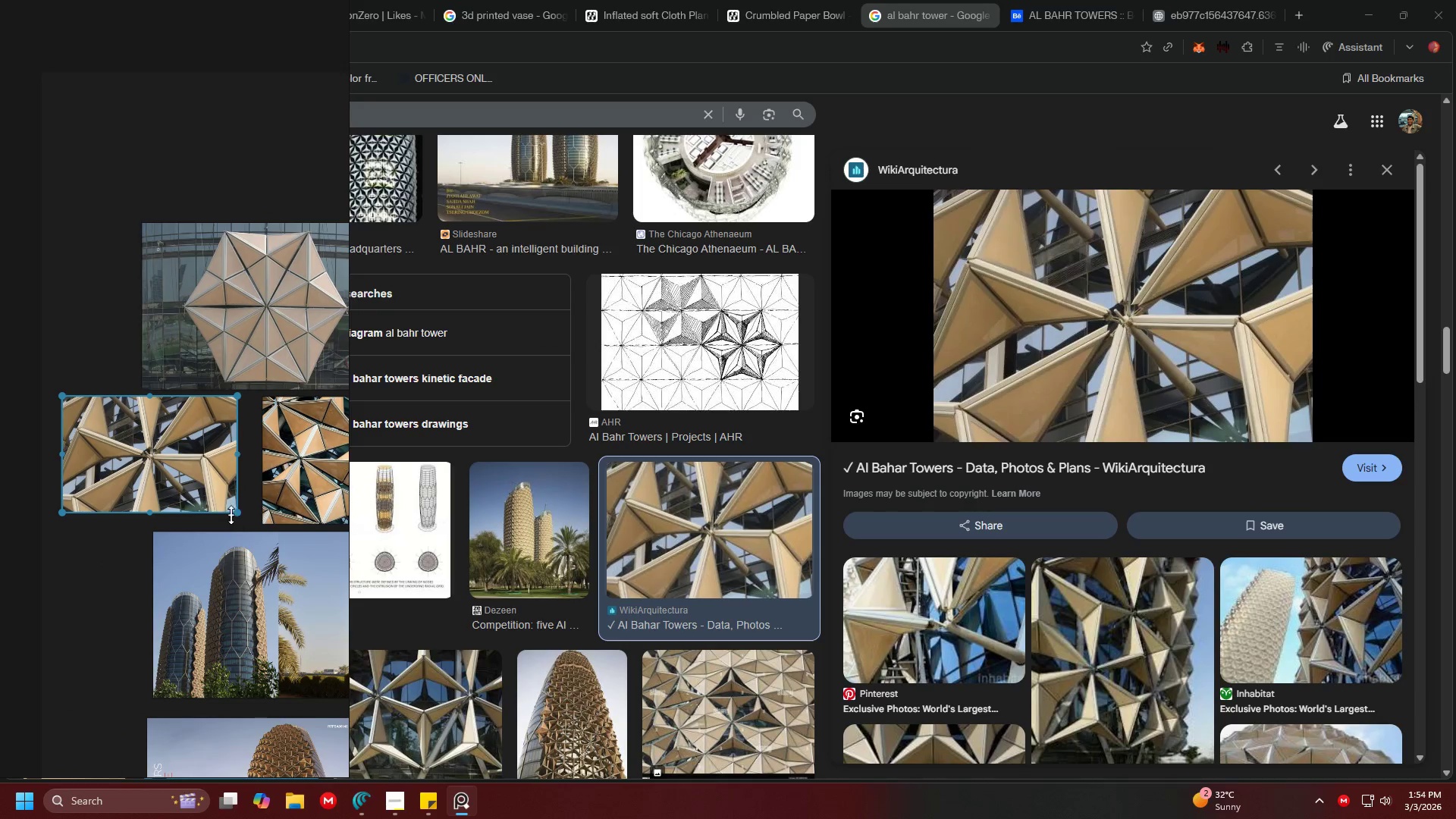 
left_click_drag(start_coordinate=[235, 513], to_coordinate=[250, 518])
 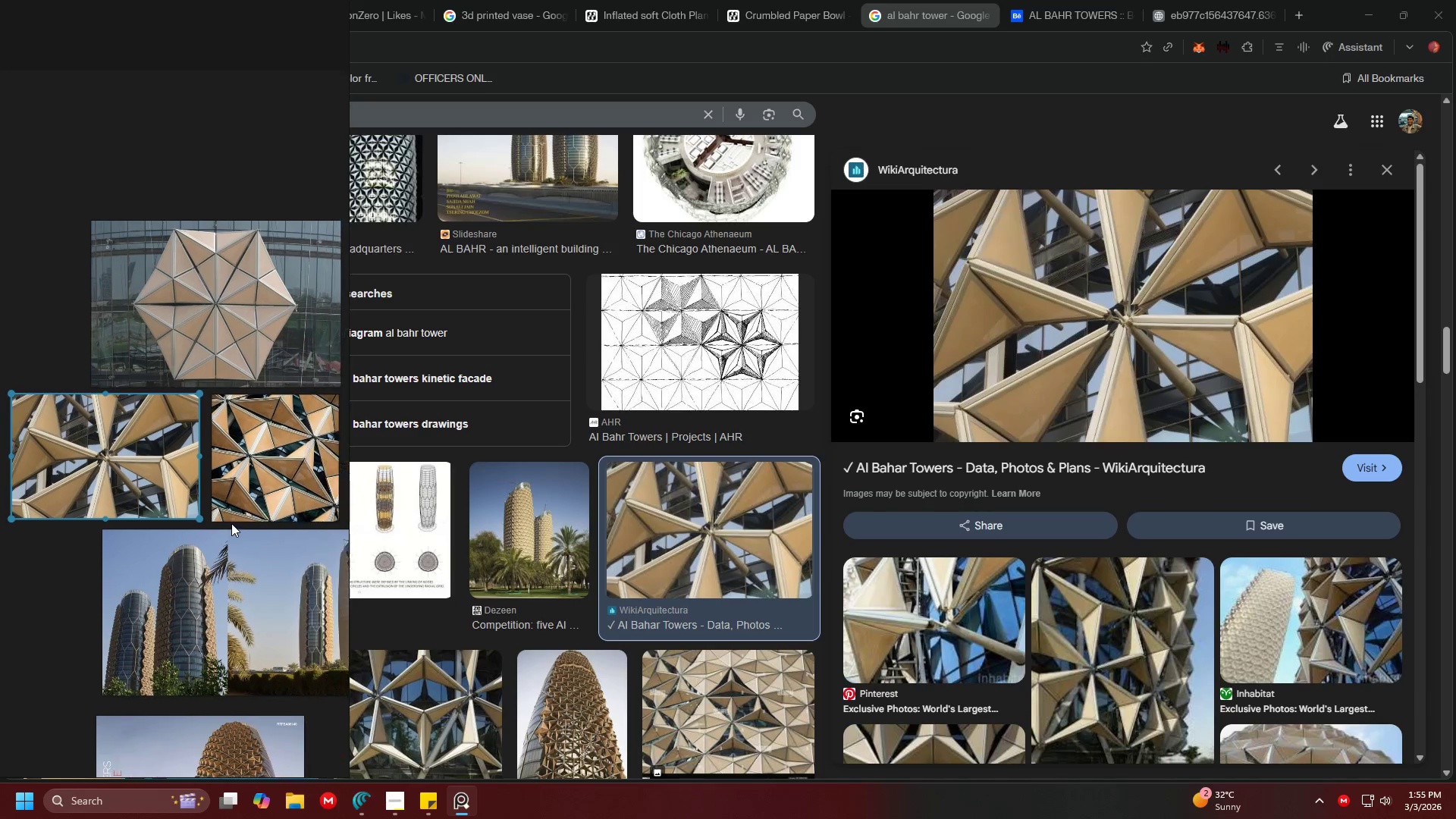 
scroll: coordinate [225, 522], scroll_direction: up, amount: 1.0
 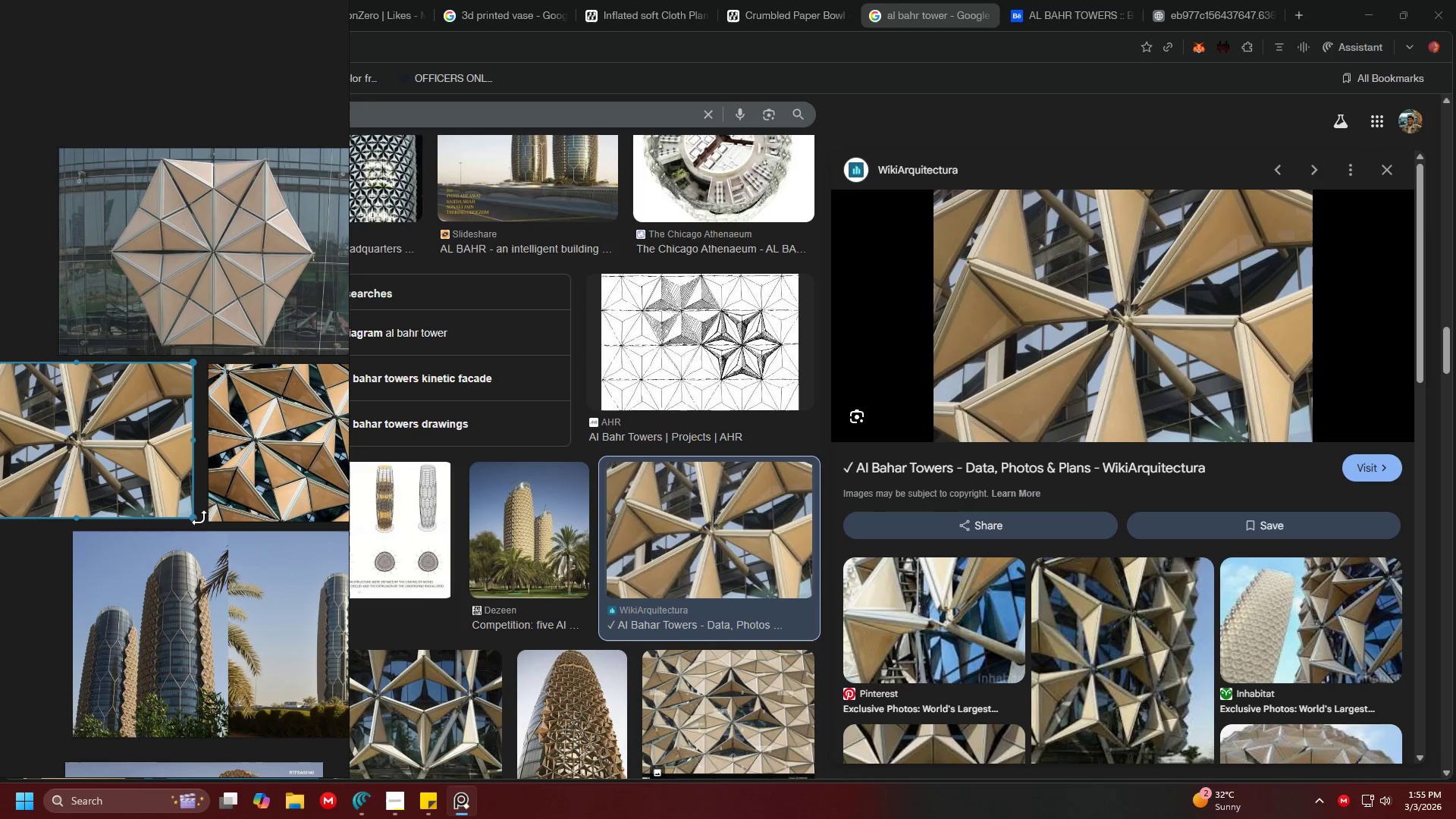 
left_click([204, 565])
 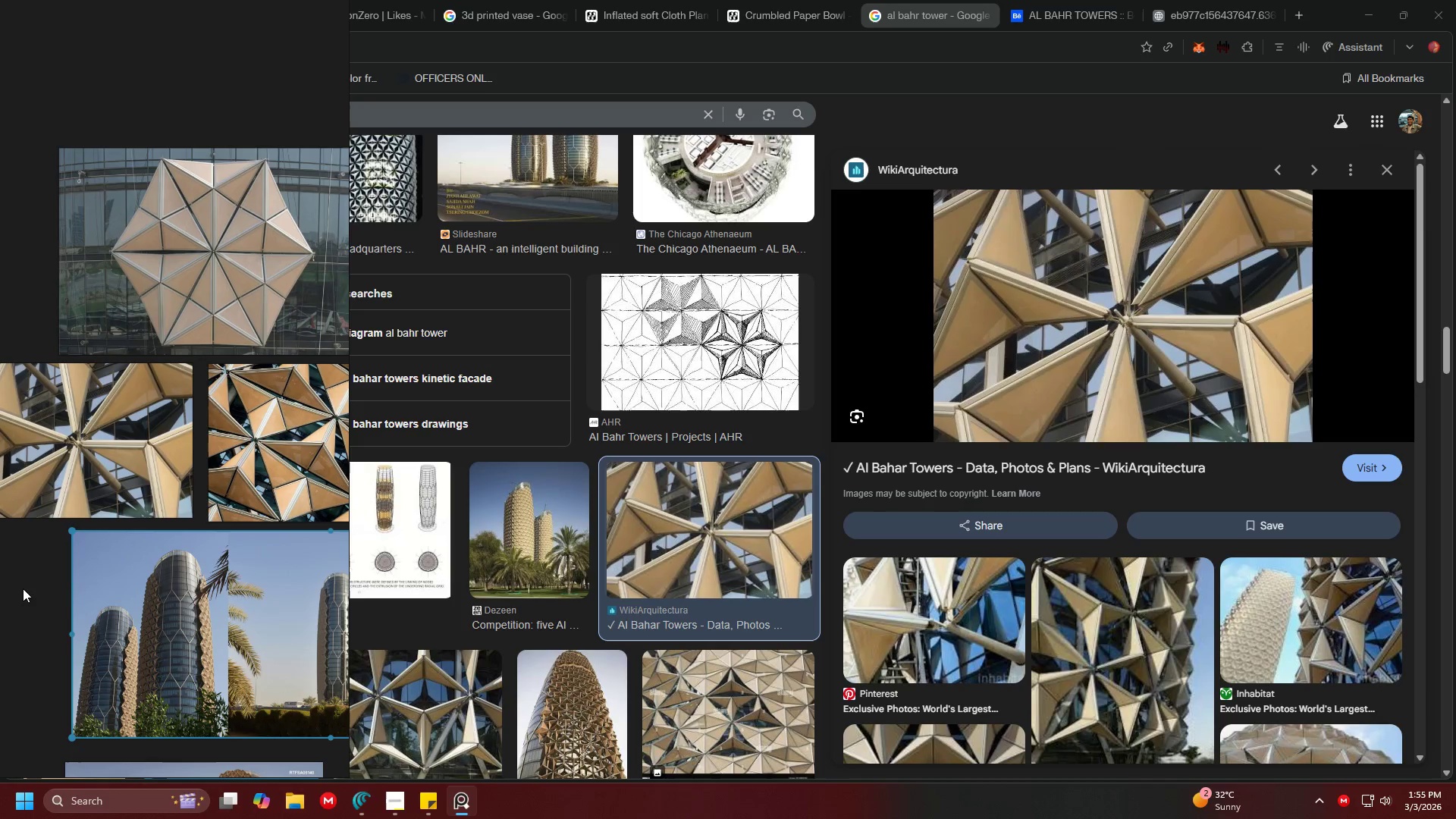 
left_click([21, 588])
 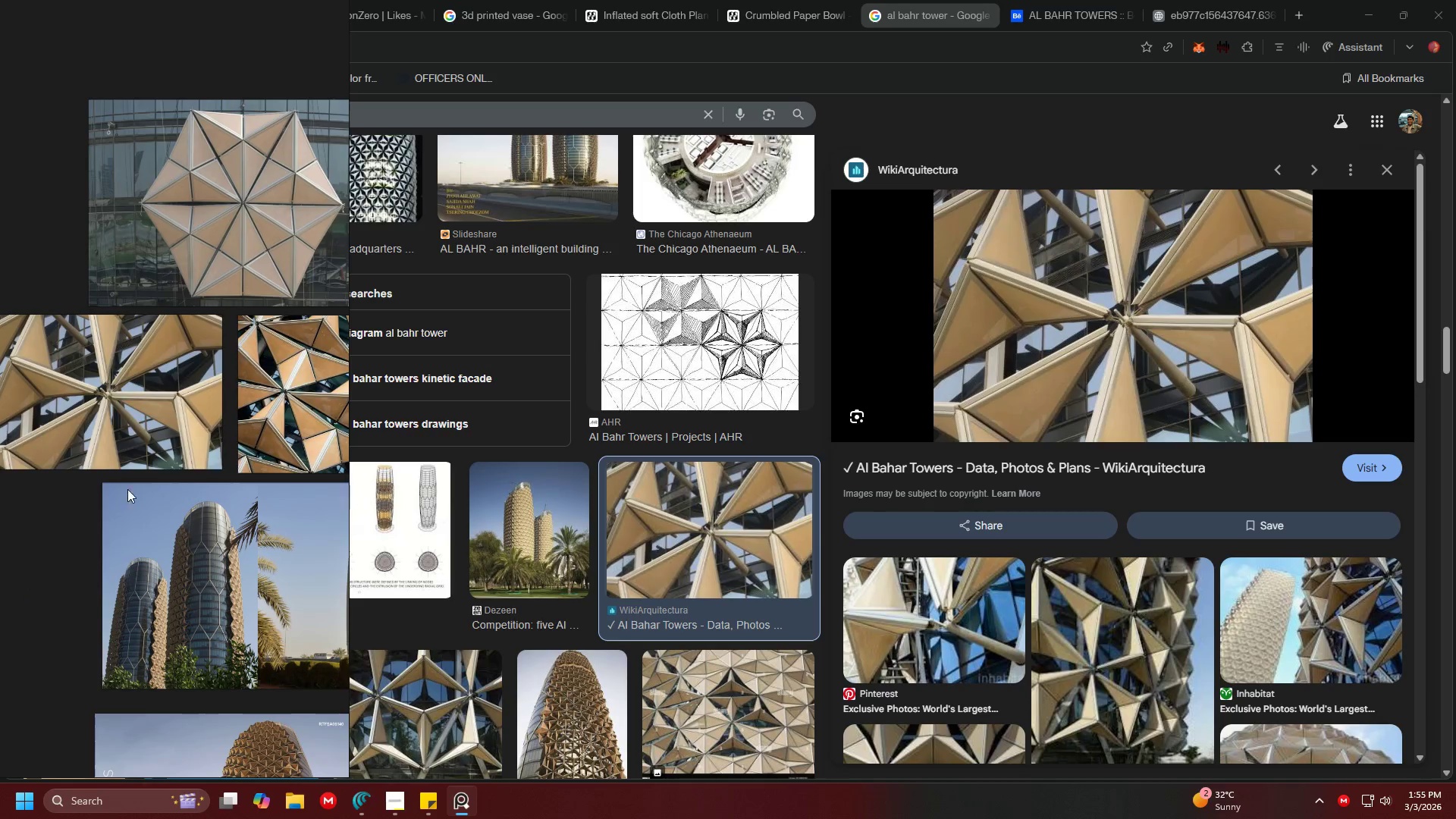 
scroll: coordinate [259, 452], scroll_direction: up, amount: 10.0
 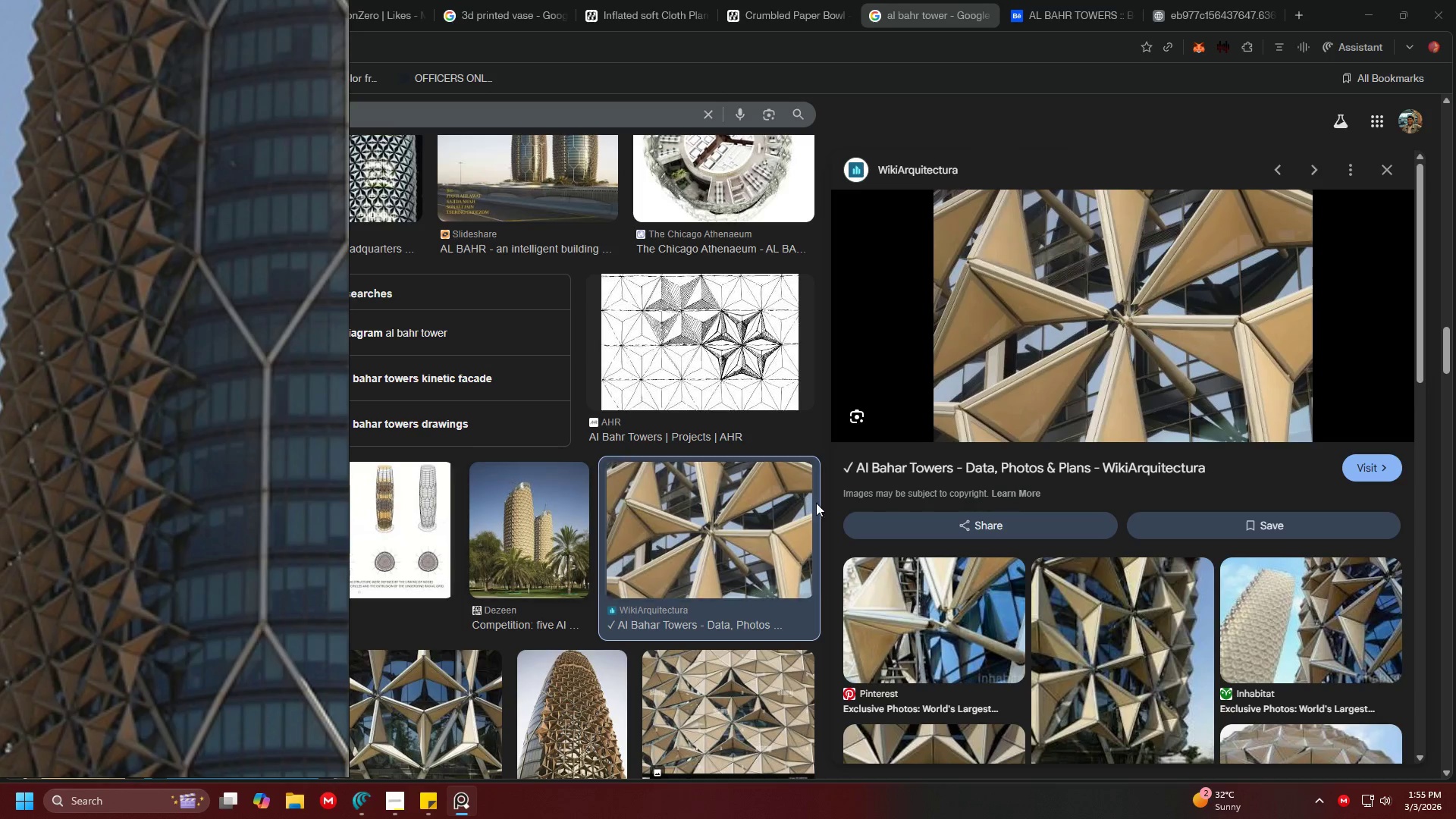 
wait(5.72)
 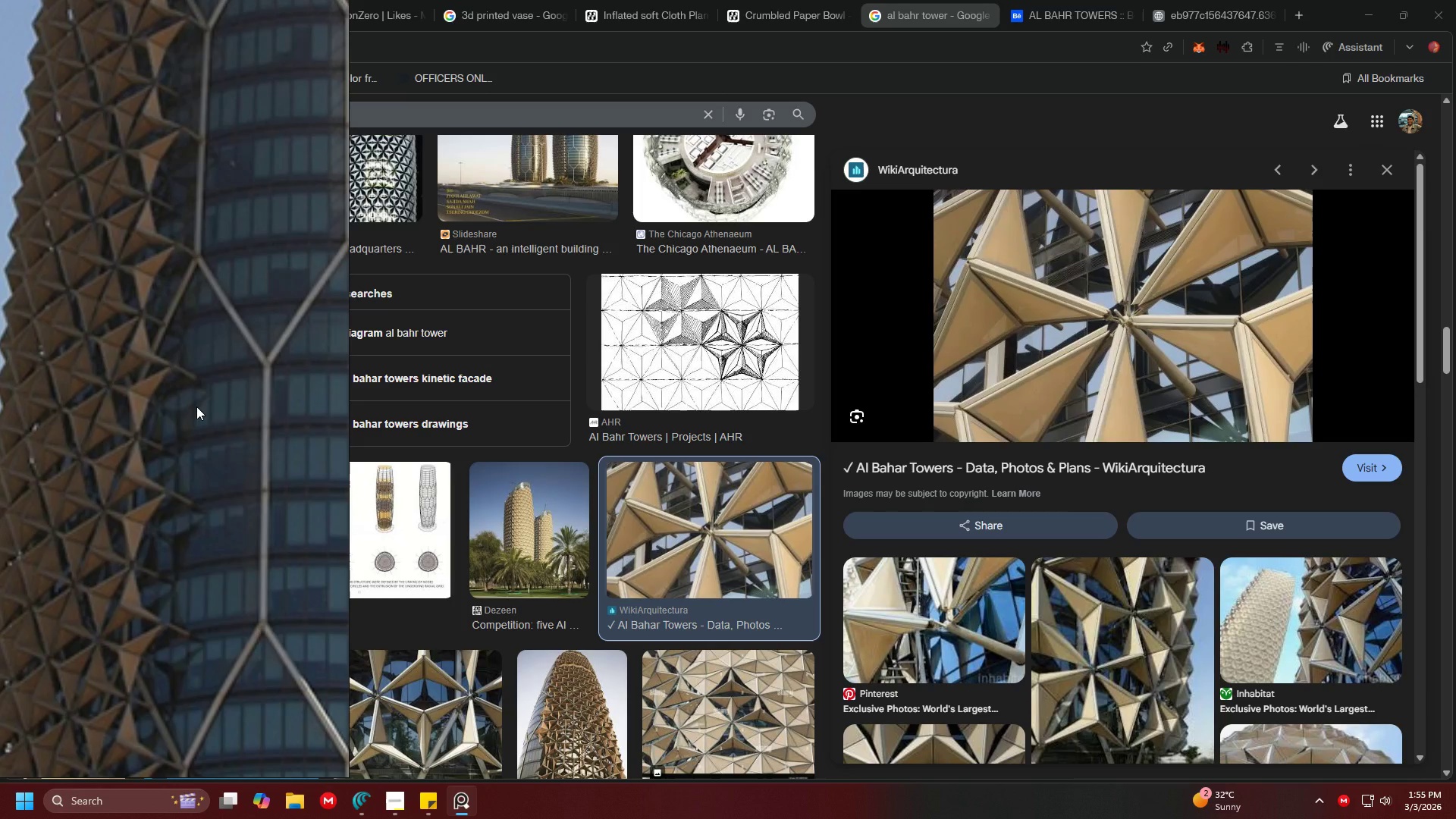 
scroll: coordinate [1044, 416], scroll_direction: down, amount: 10.0
 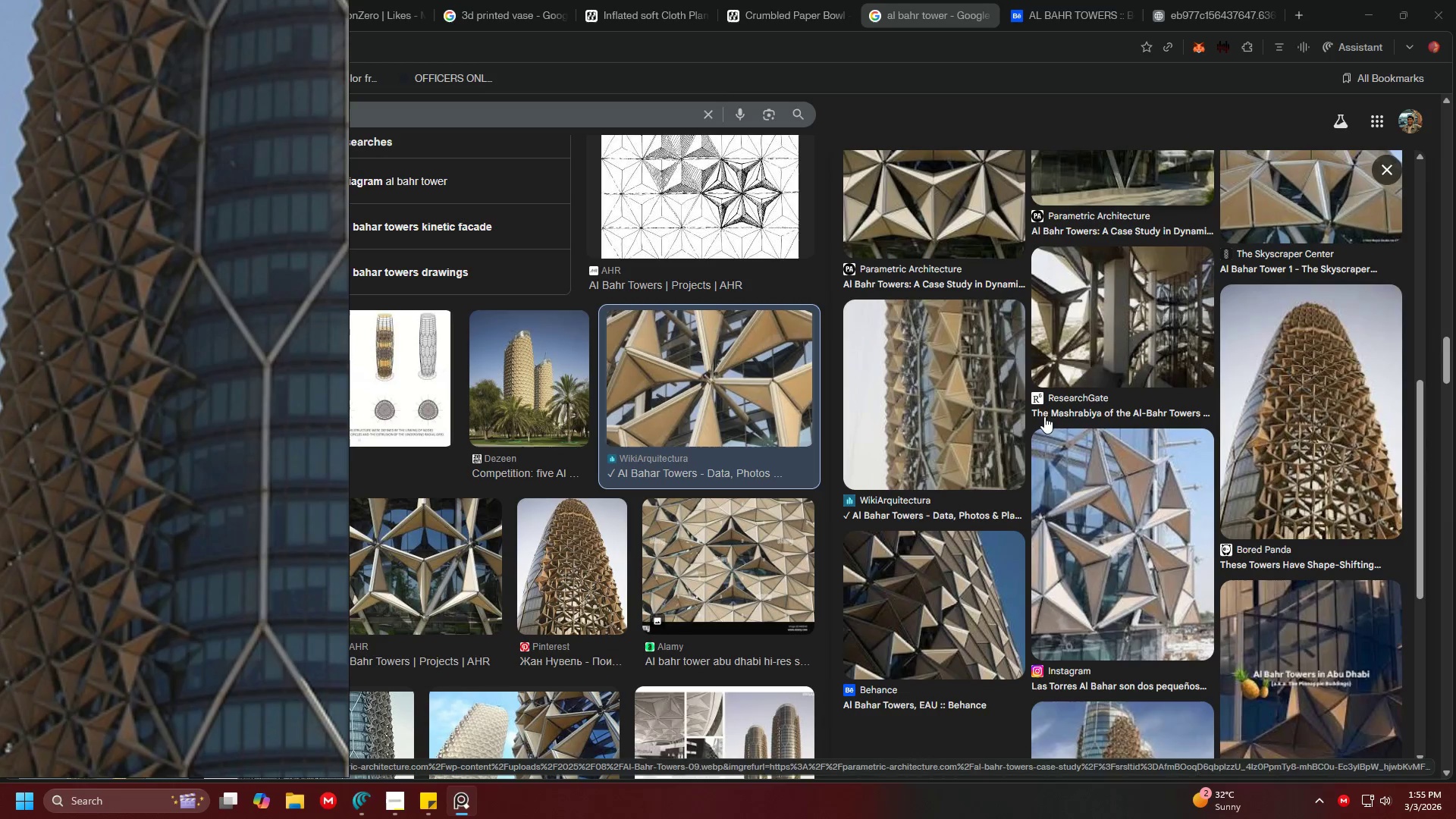 
left_click([1171, 524])
 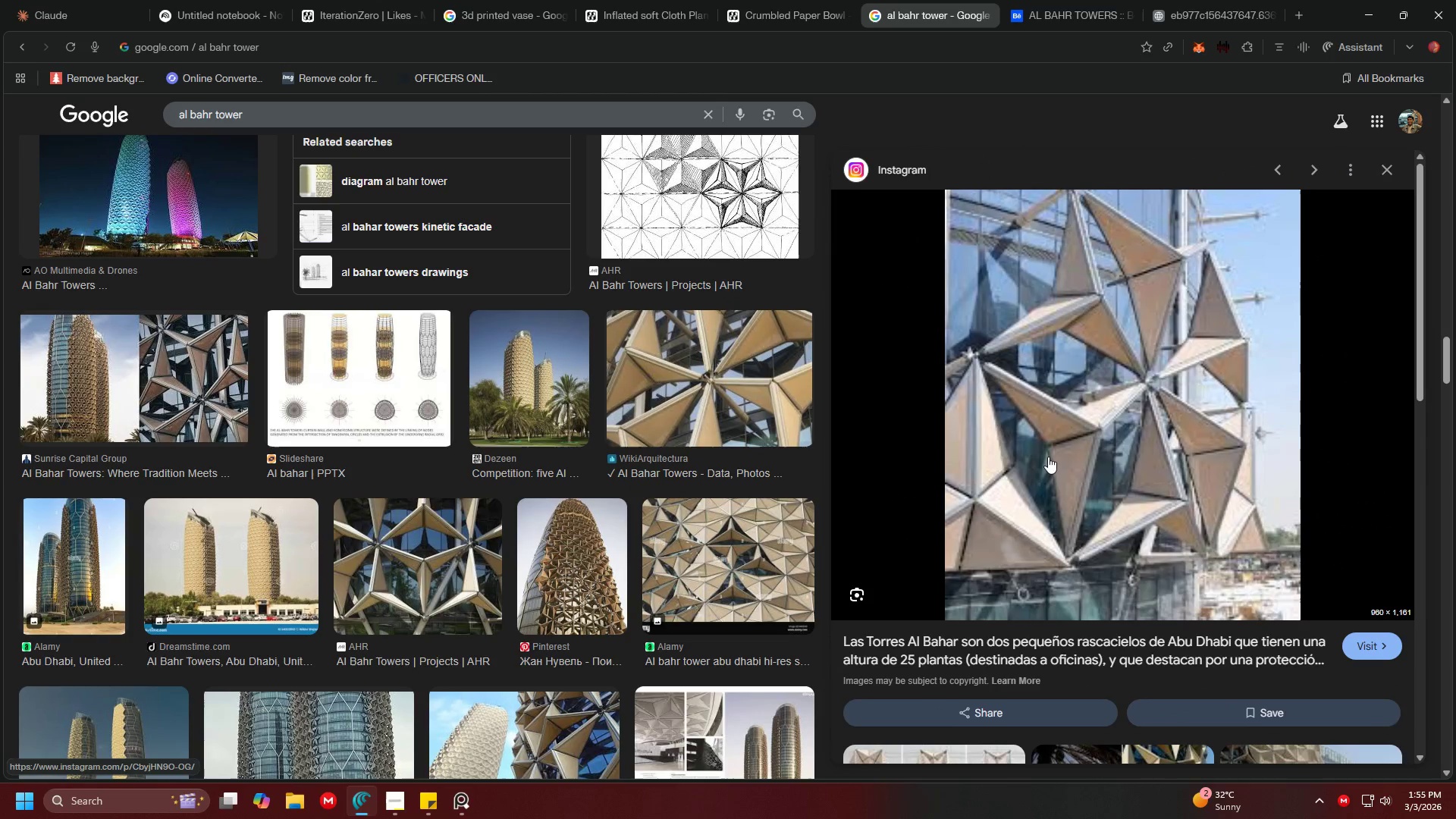 
wait(10.55)
 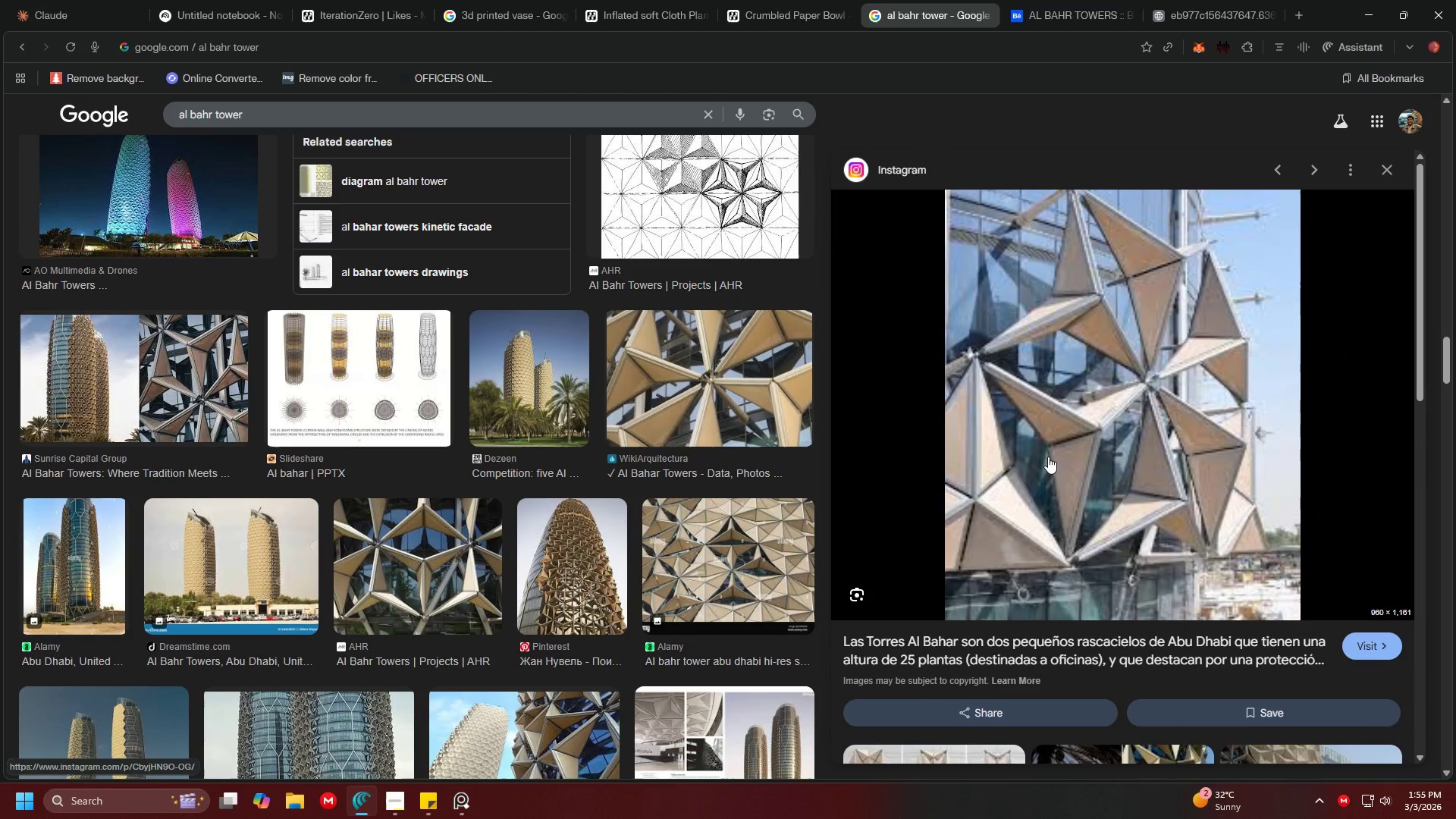 
scroll: coordinate [440, 357], scroll_direction: down, amount: 3.0
 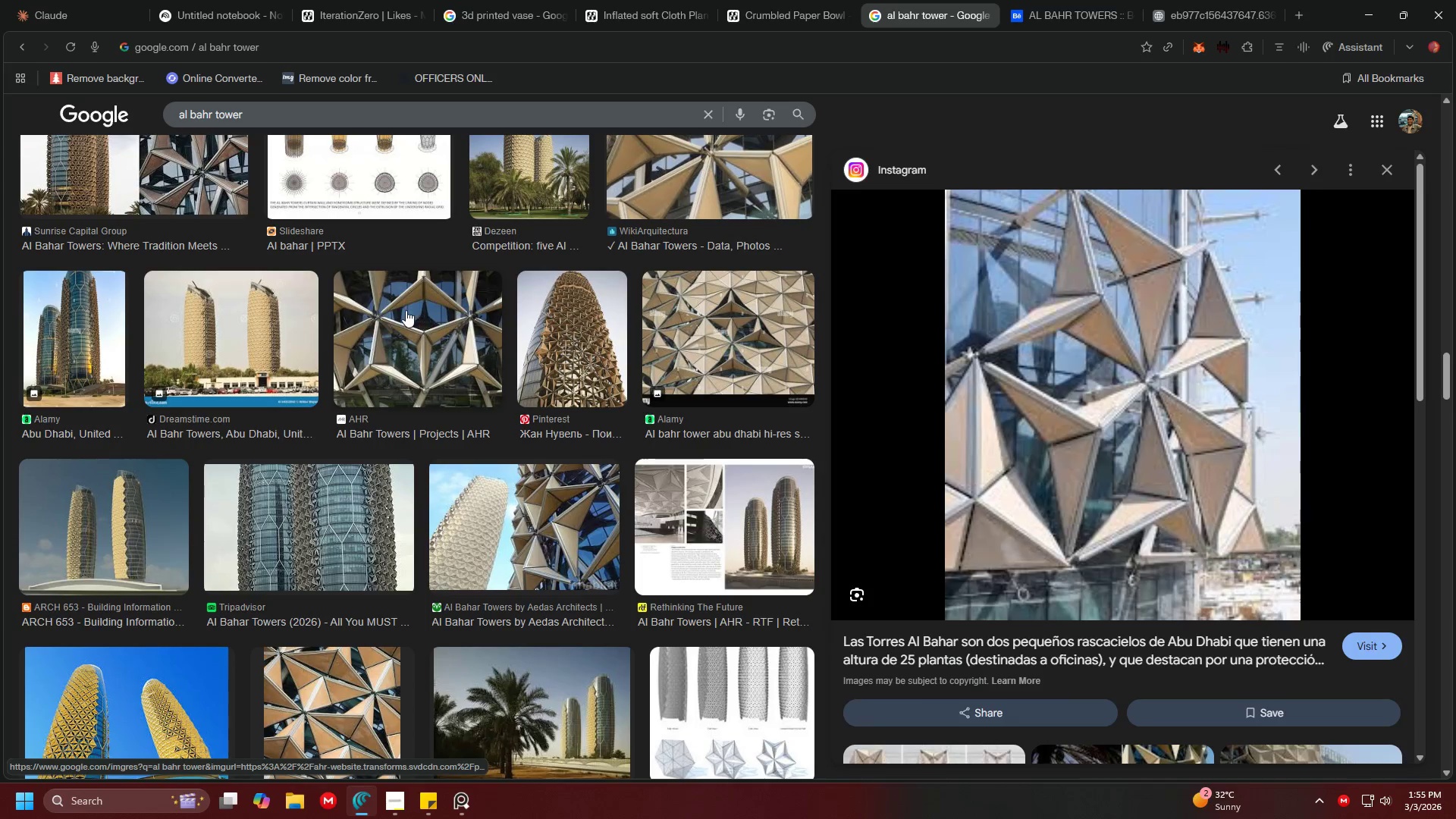 
left_click([402, 311])
 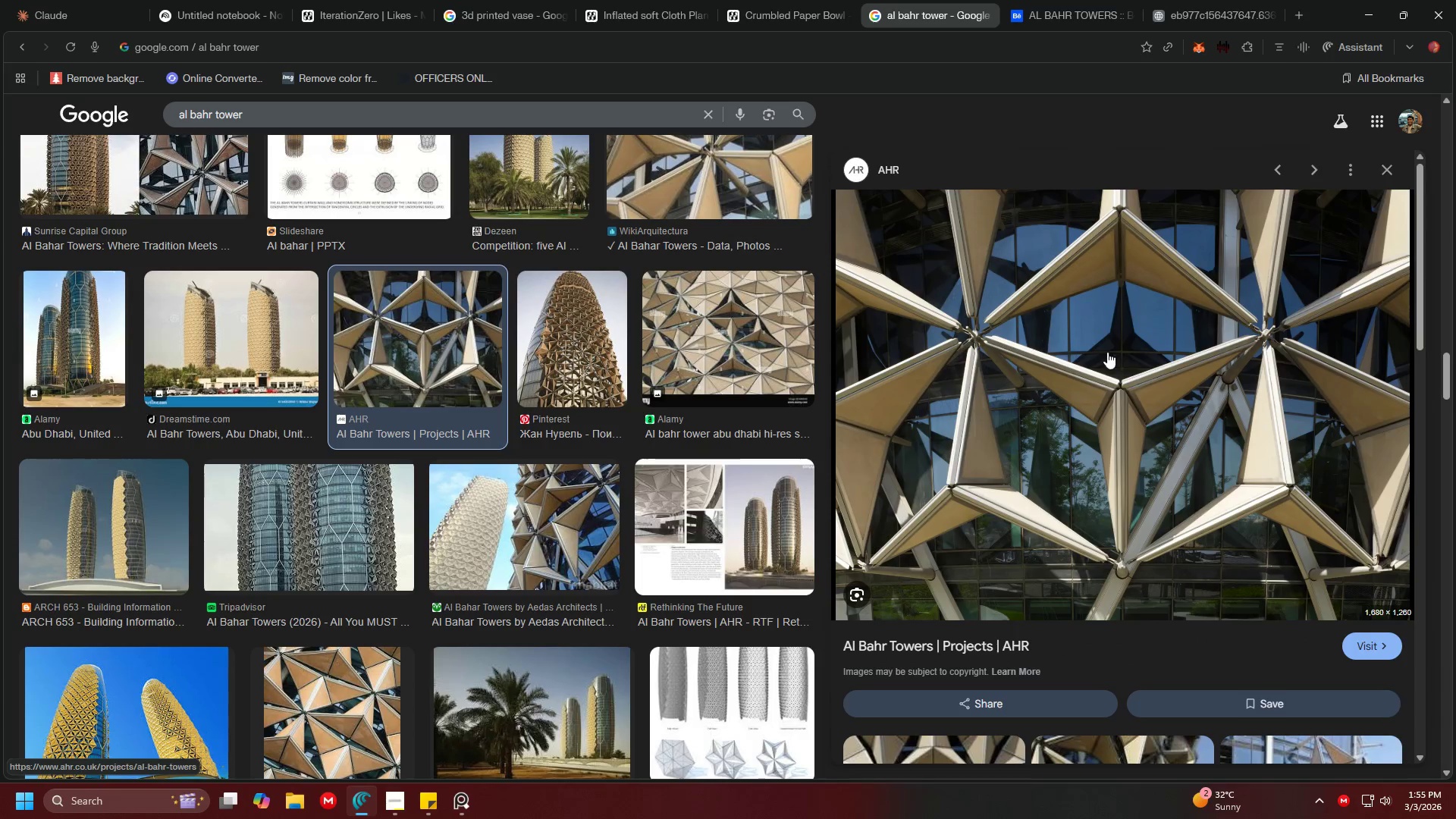 
left_click_drag(start_coordinate=[1089, 345], to_coordinate=[175, 428])
 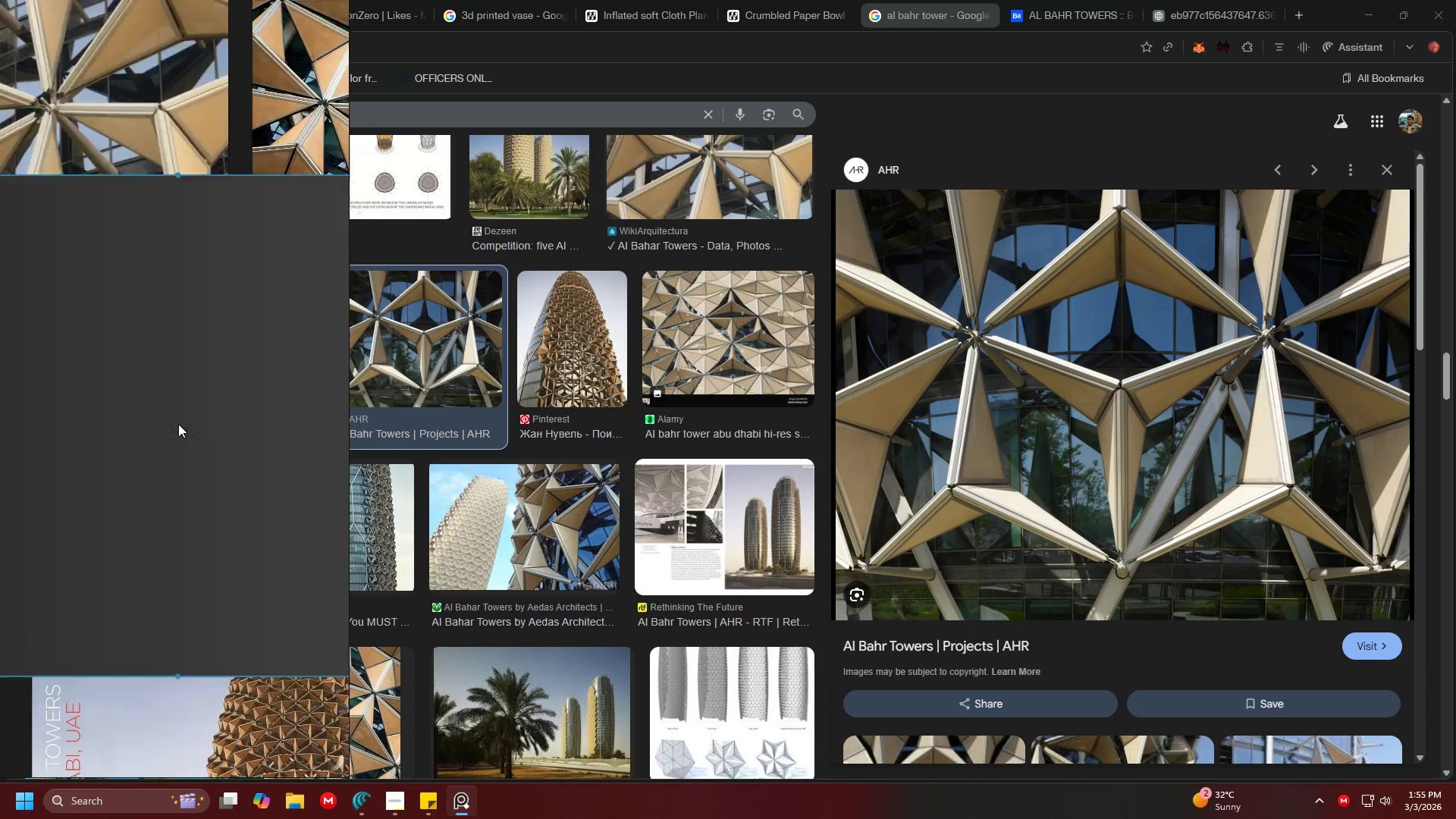 
key(Alt+AltLeft)
 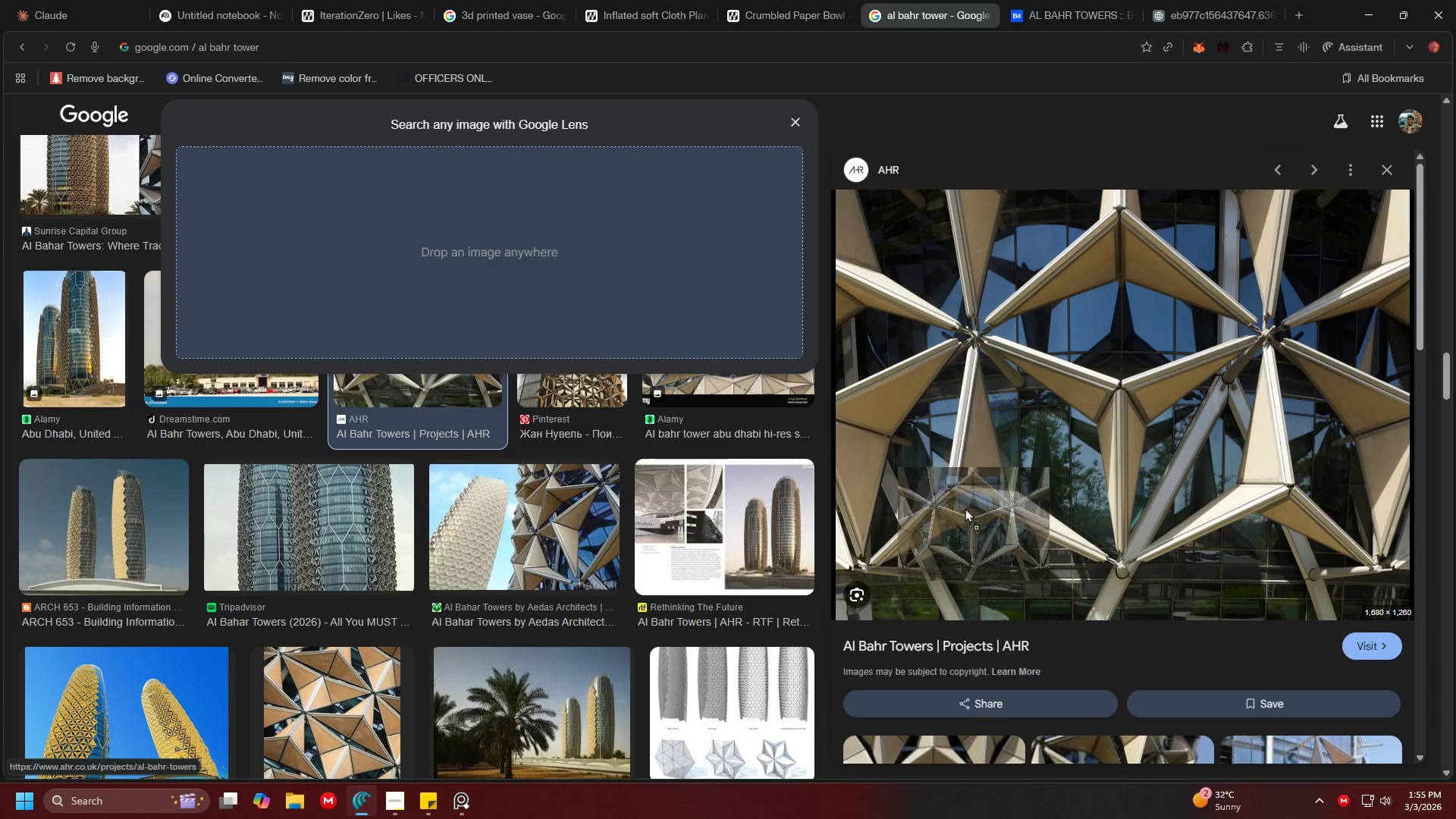 
key(Alt+Tab)
 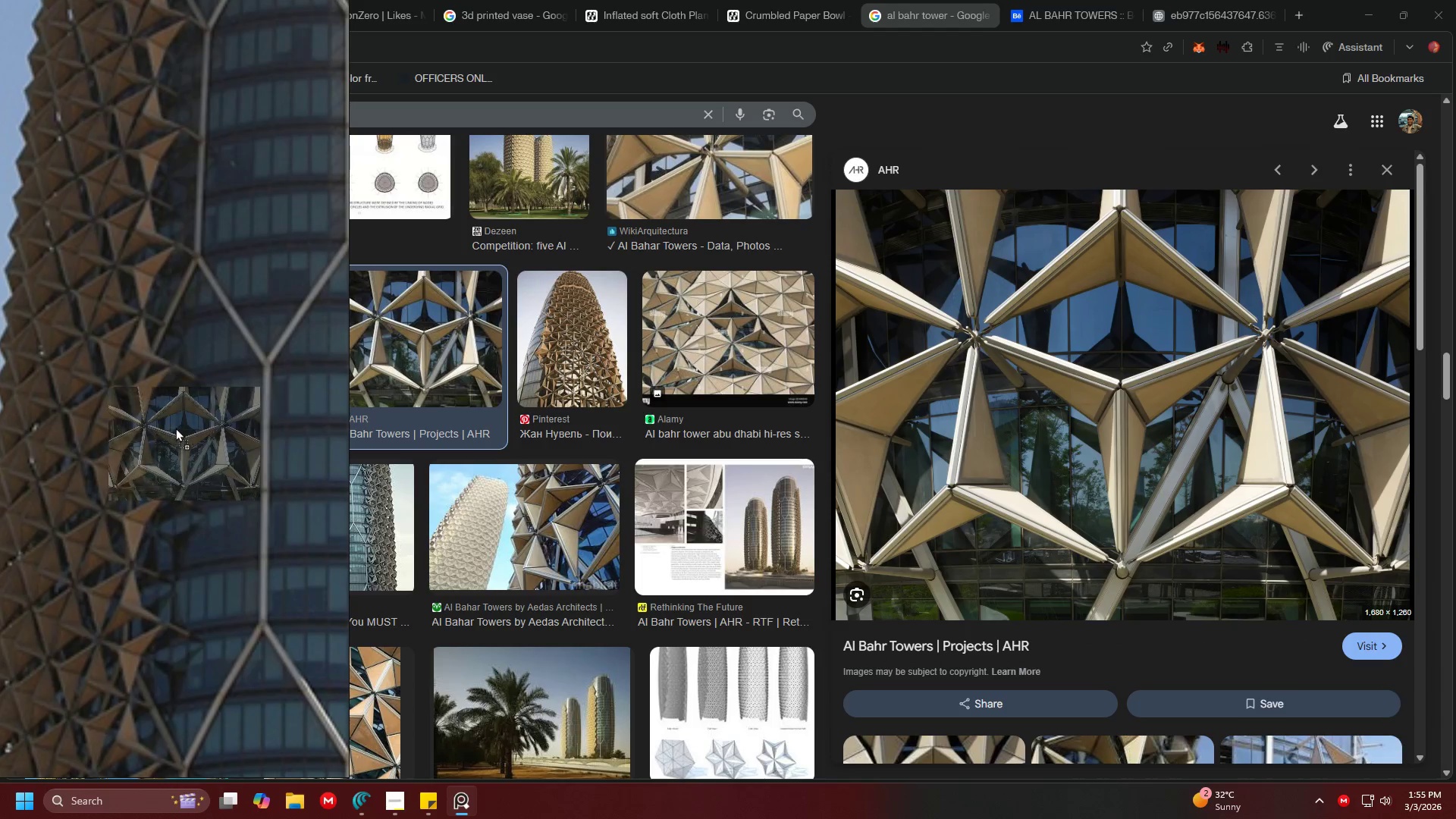 
left_click_drag(start_coordinate=[259, 358], to_coordinate=[148, 375])
 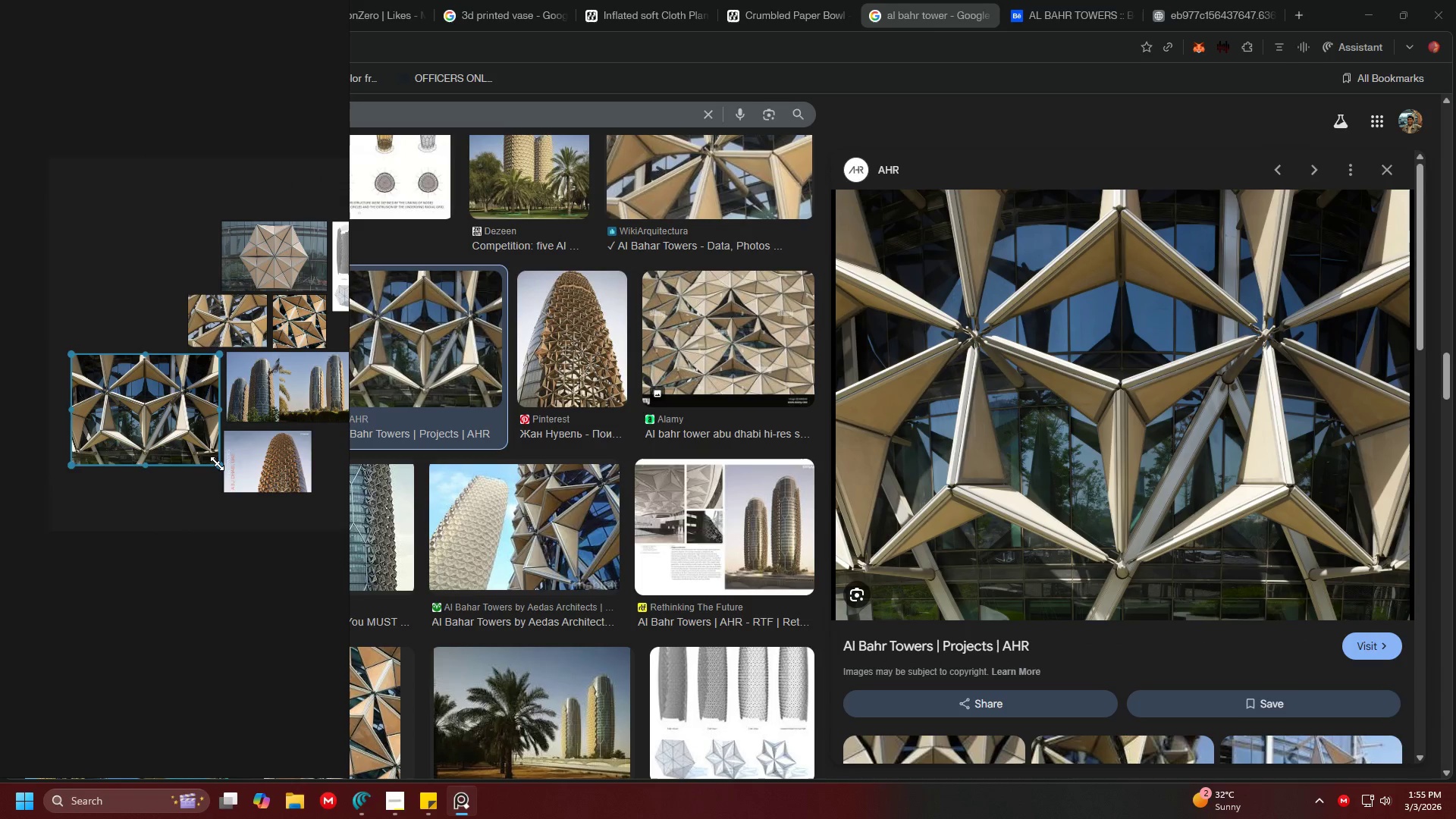 
scroll: coordinate [258, 391], scroll_direction: down, amount: 15.0
 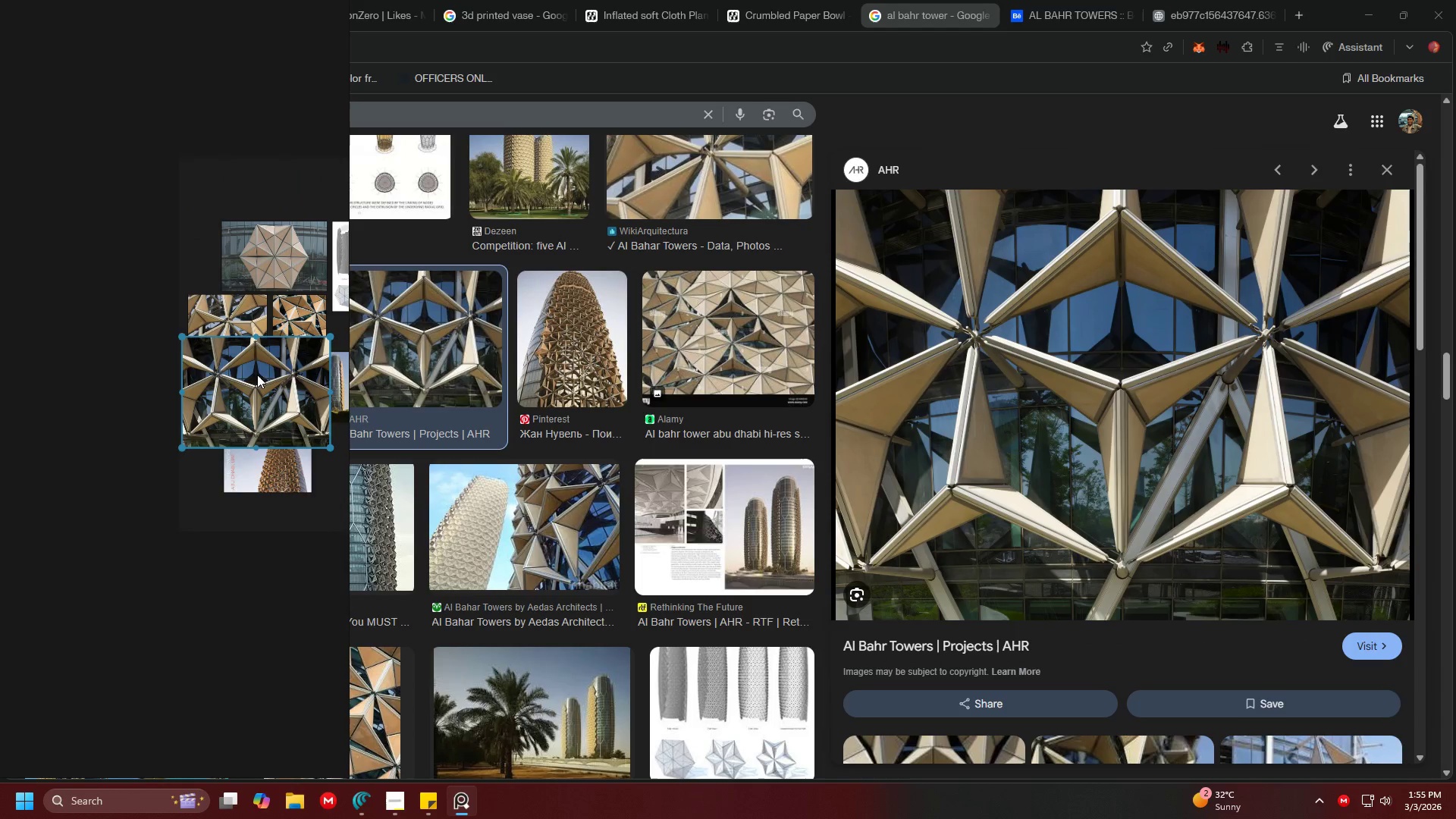 
left_click_drag(start_coordinate=[218, 464], to_coordinate=[187, 425])
 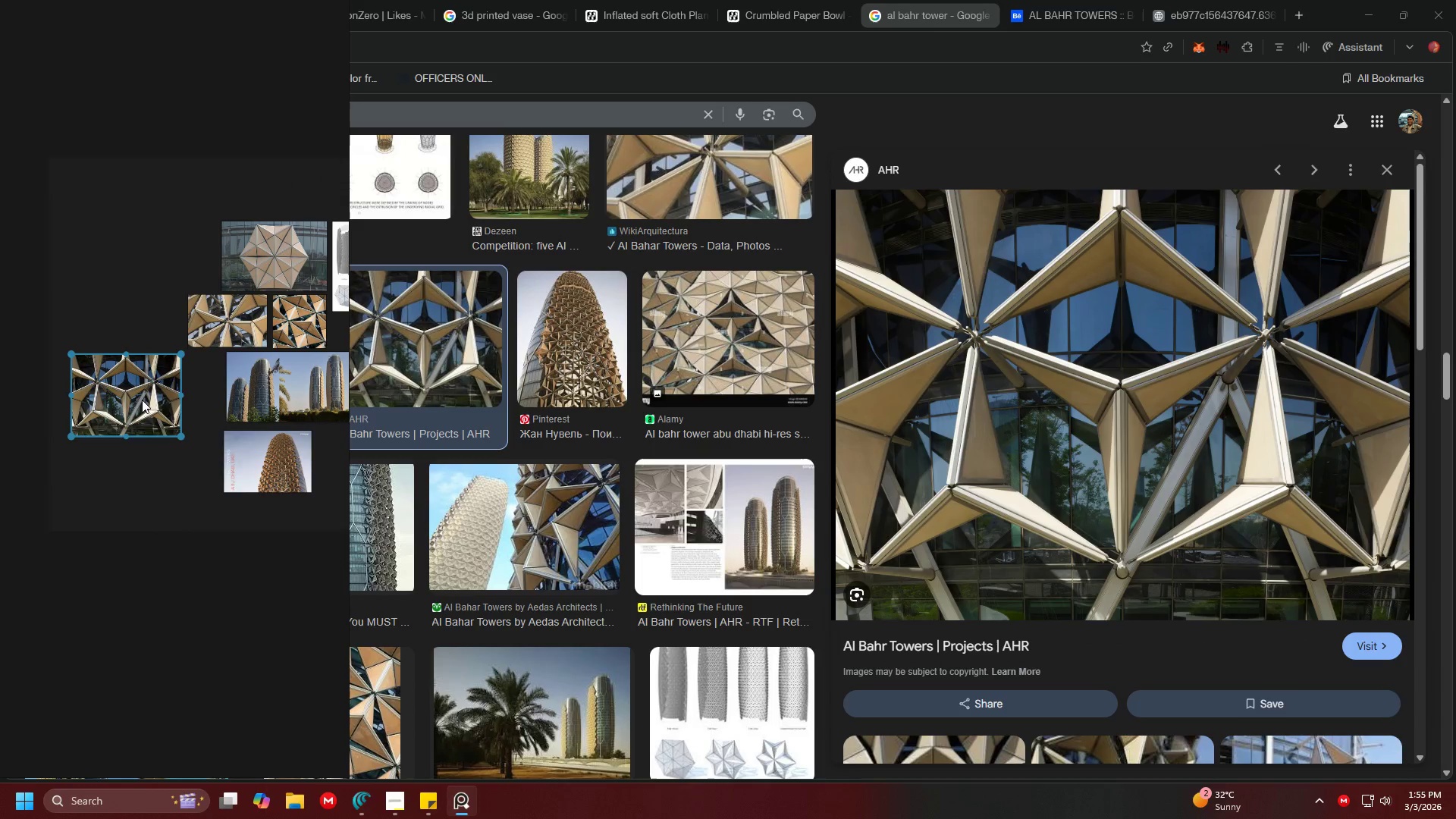 
left_click_drag(start_coordinate=[141, 400], to_coordinate=[174, 257])
 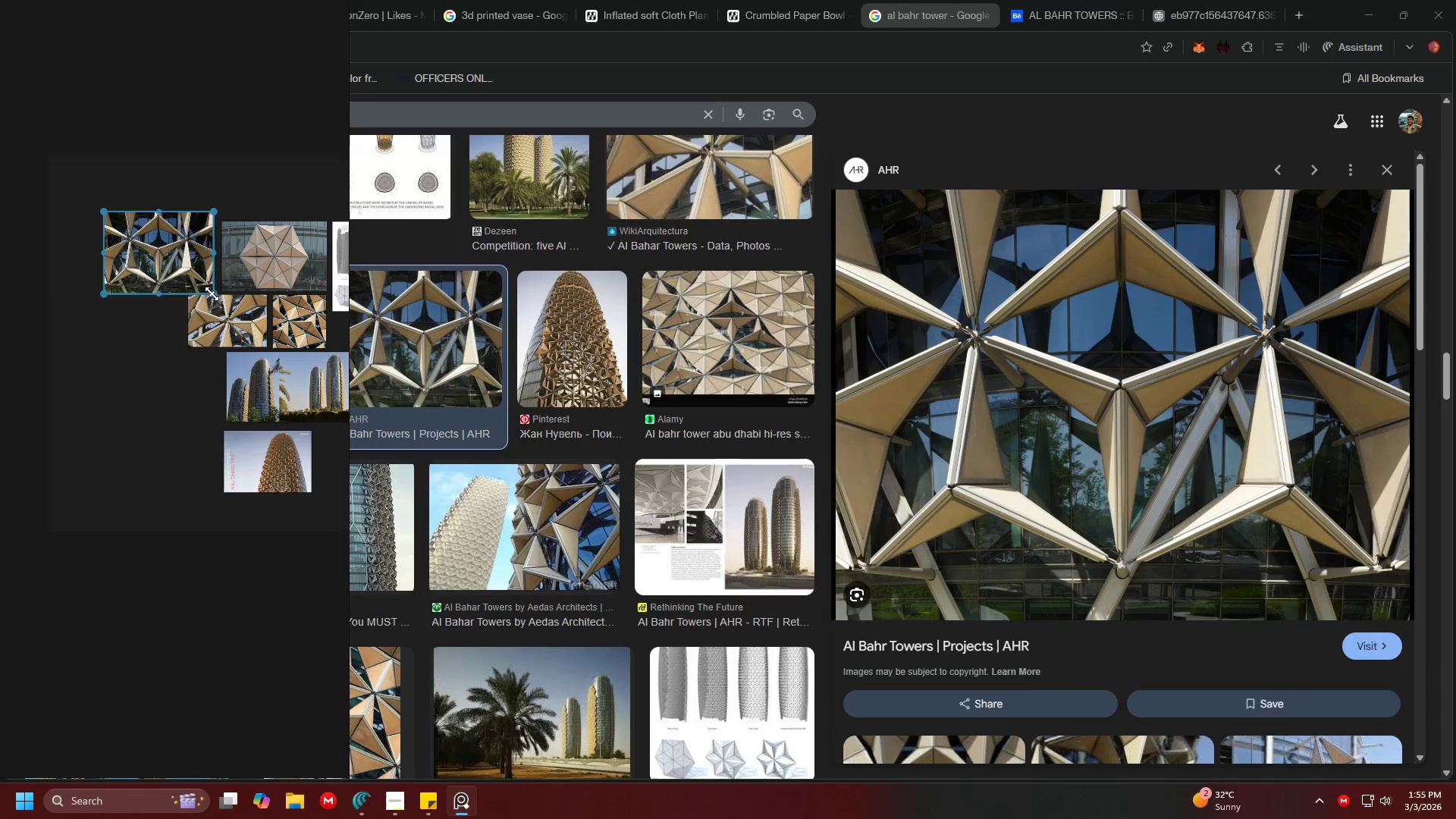 
left_click_drag(start_coordinate=[212, 294], to_coordinate=[188, 282])
 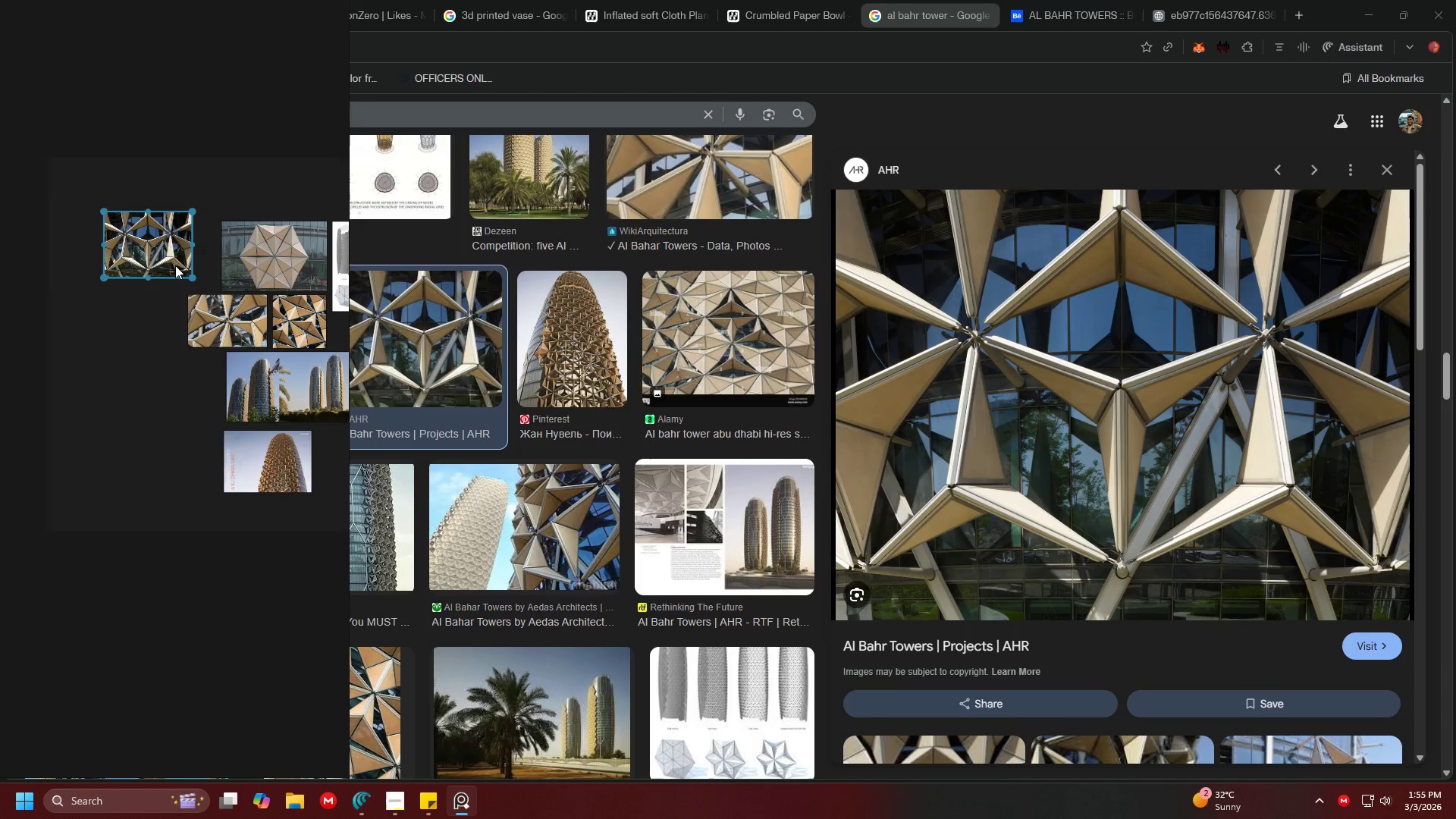 
left_click_drag(start_coordinate=[168, 253], to_coordinate=[190, 268])
 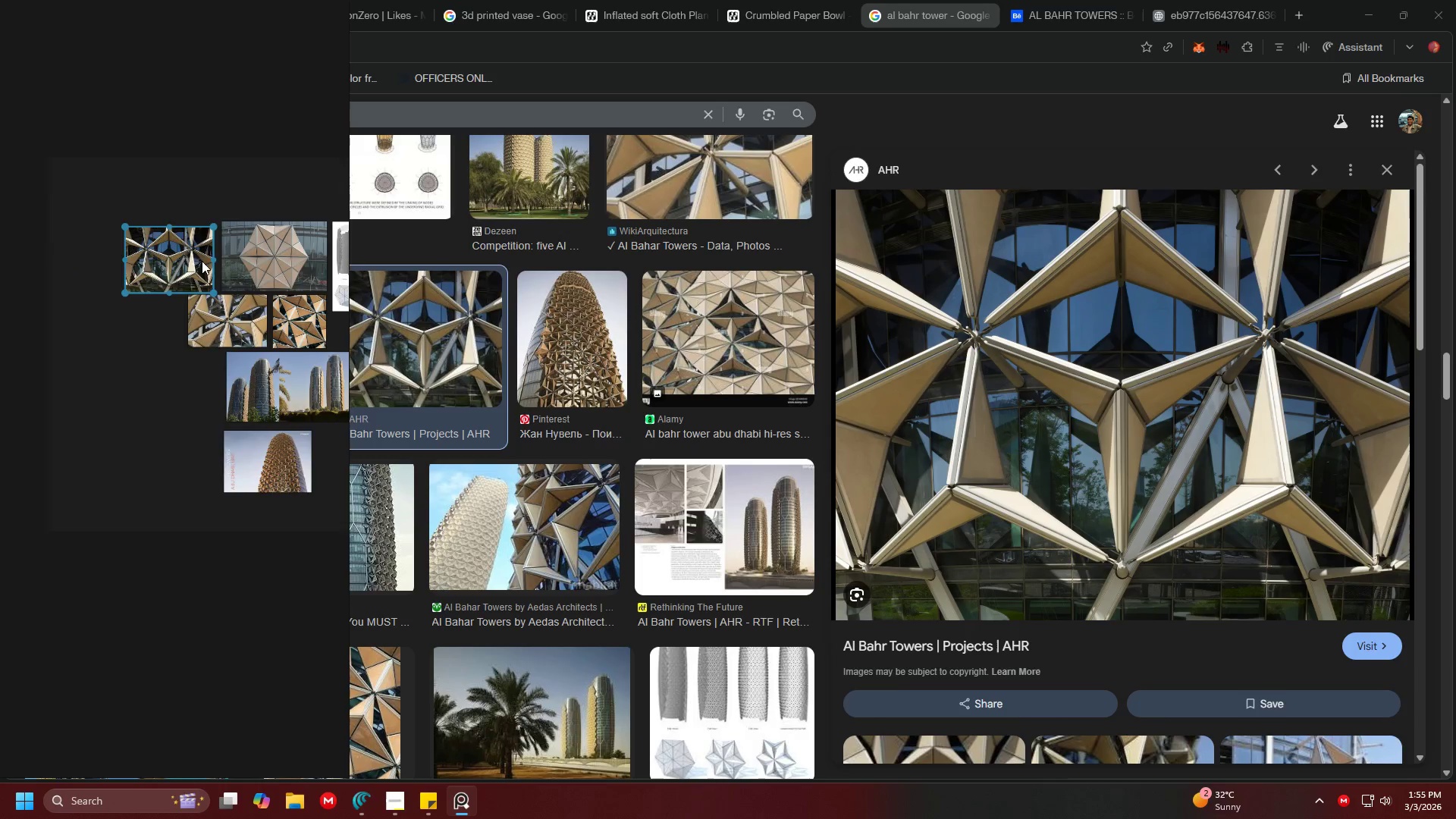 
left_click_drag(start_coordinate=[158, 366], to_coordinate=[198, 359])
 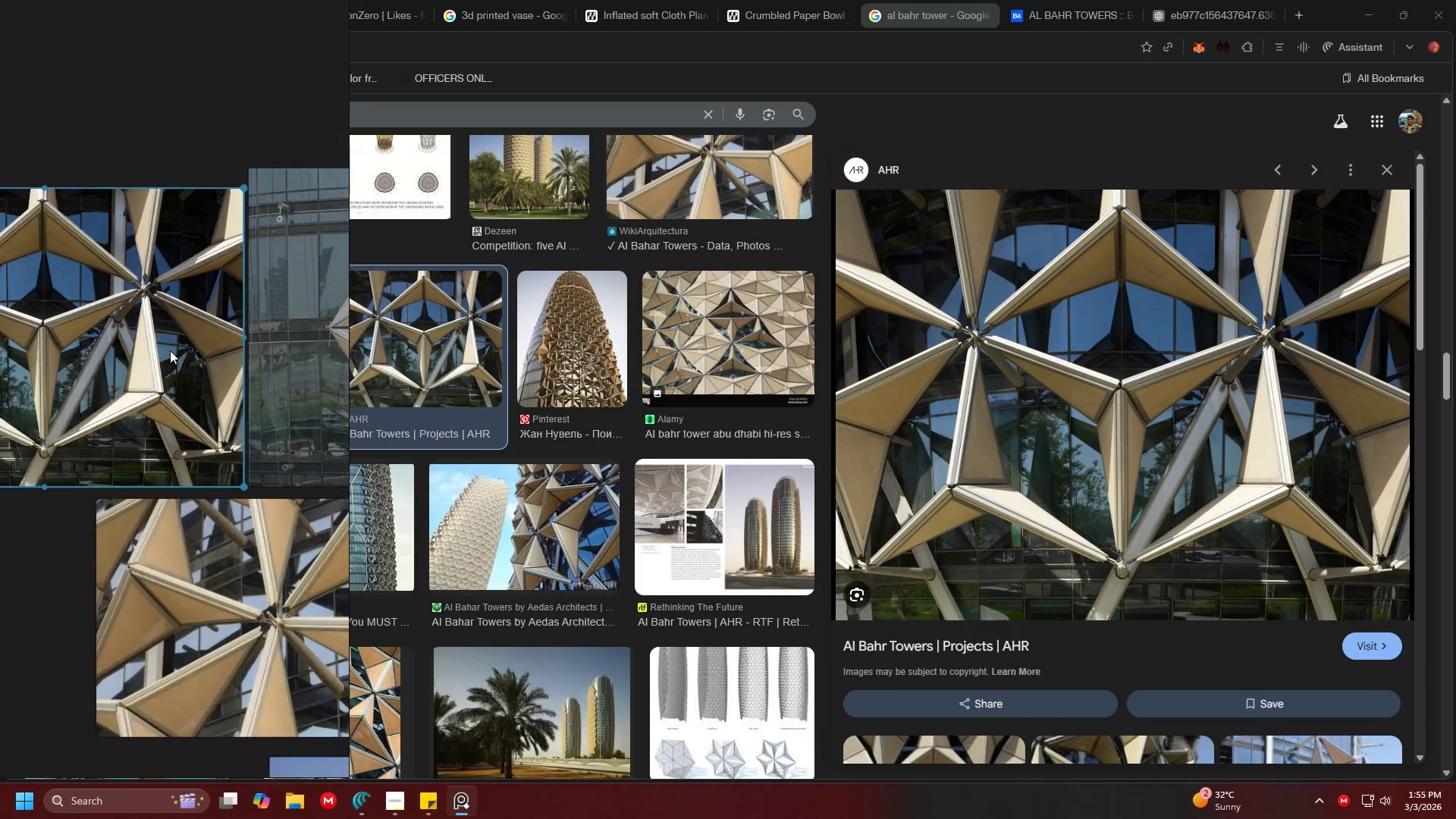 
scroll: coordinate [178, 346], scroll_direction: up, amount: 8.0
 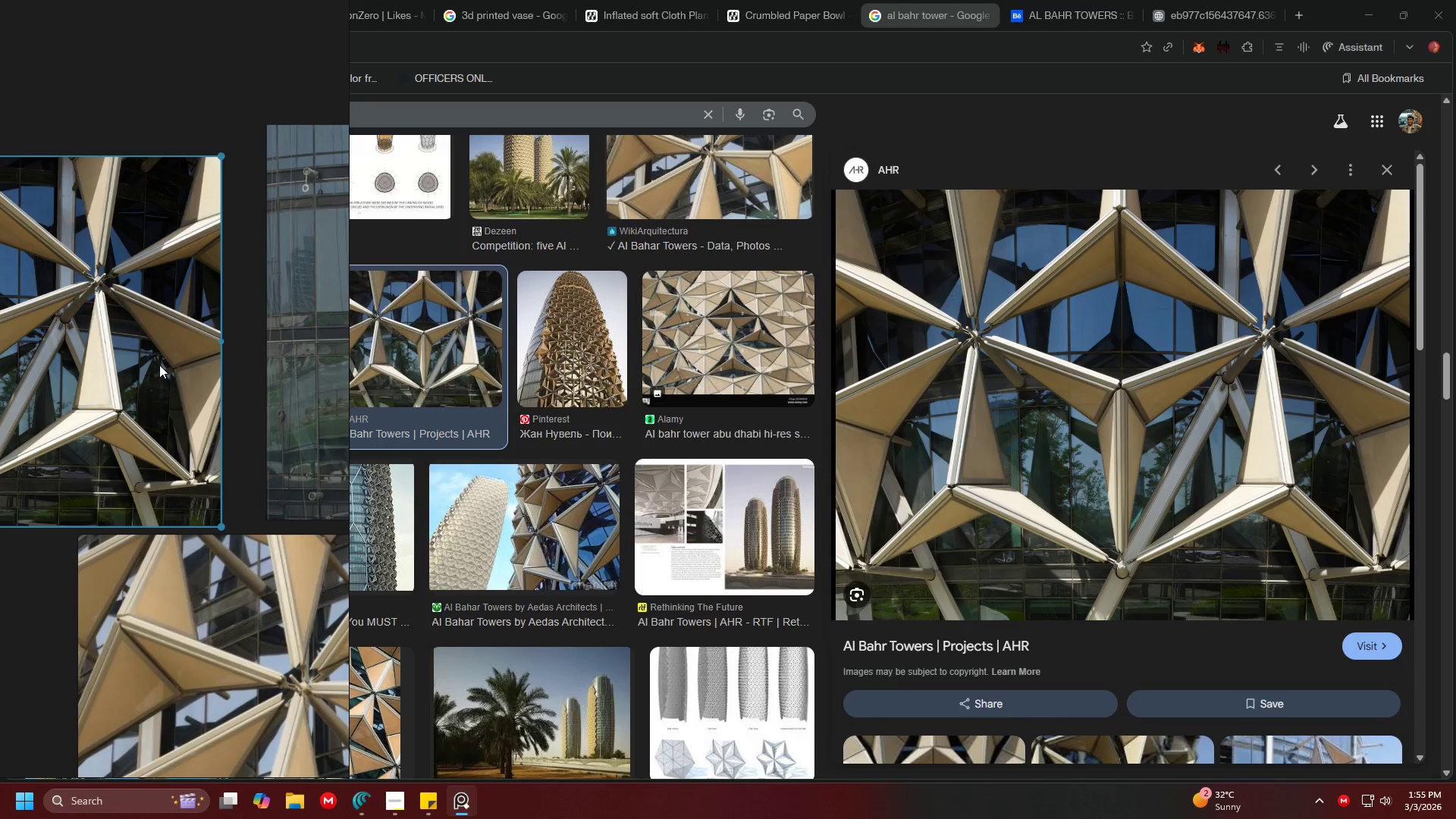 
scroll: coordinate [165, 391], scroll_direction: down, amount: 3.0
 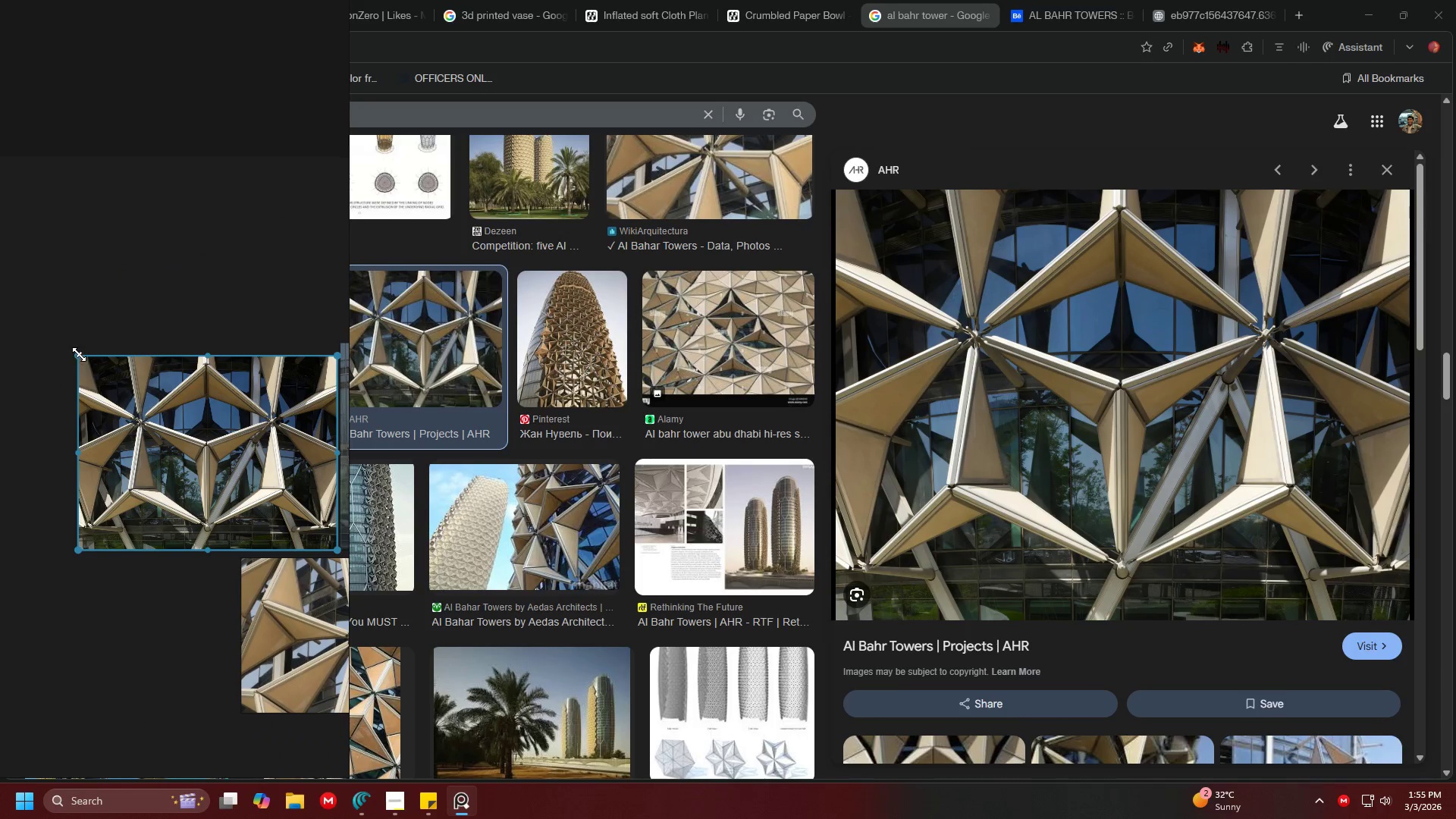 
left_click_drag(start_coordinate=[79, 354], to_coordinate=[60, 344])
 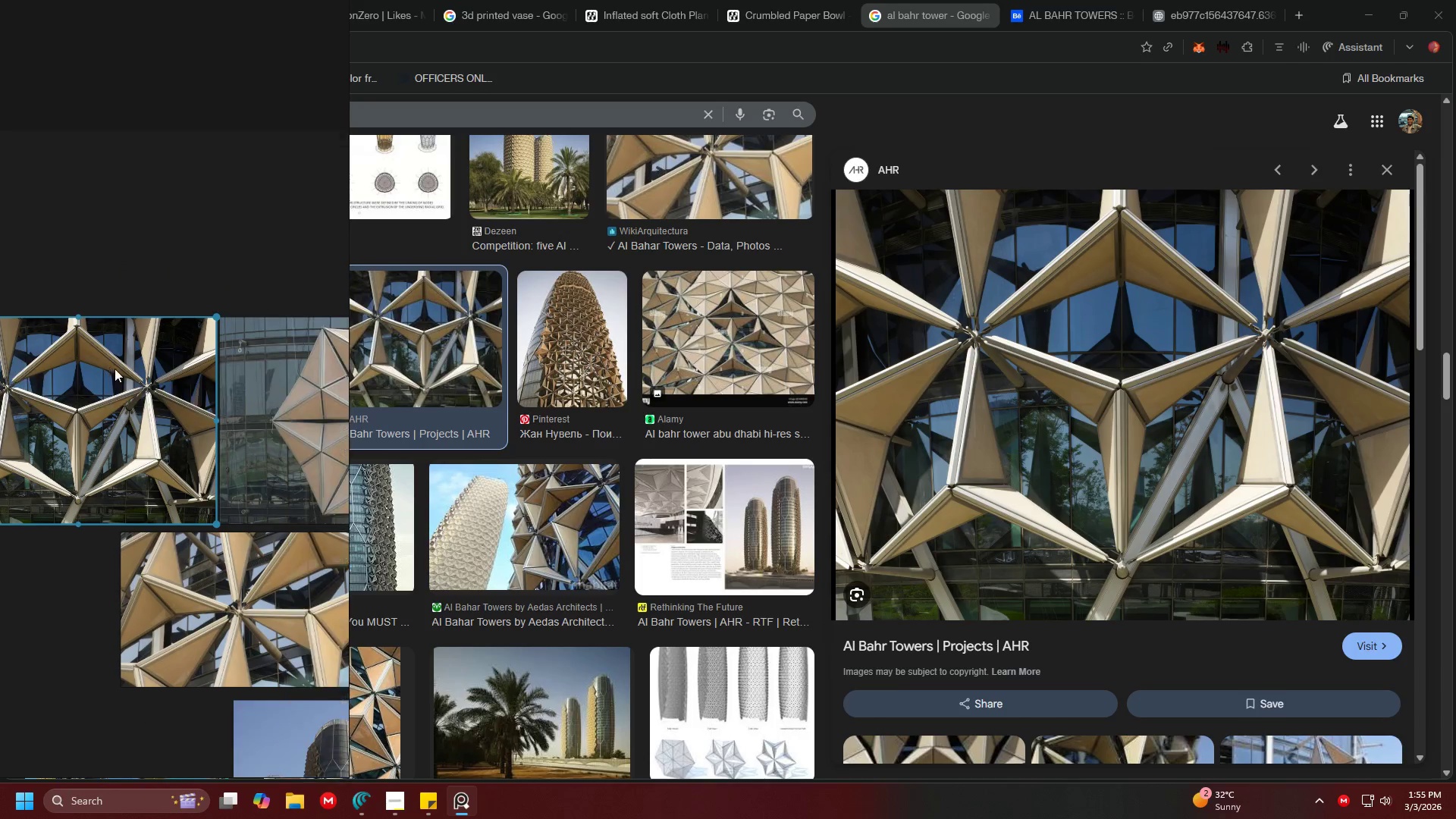 
left_click_drag(start_coordinate=[152, 377], to_coordinate=[145, 377])
 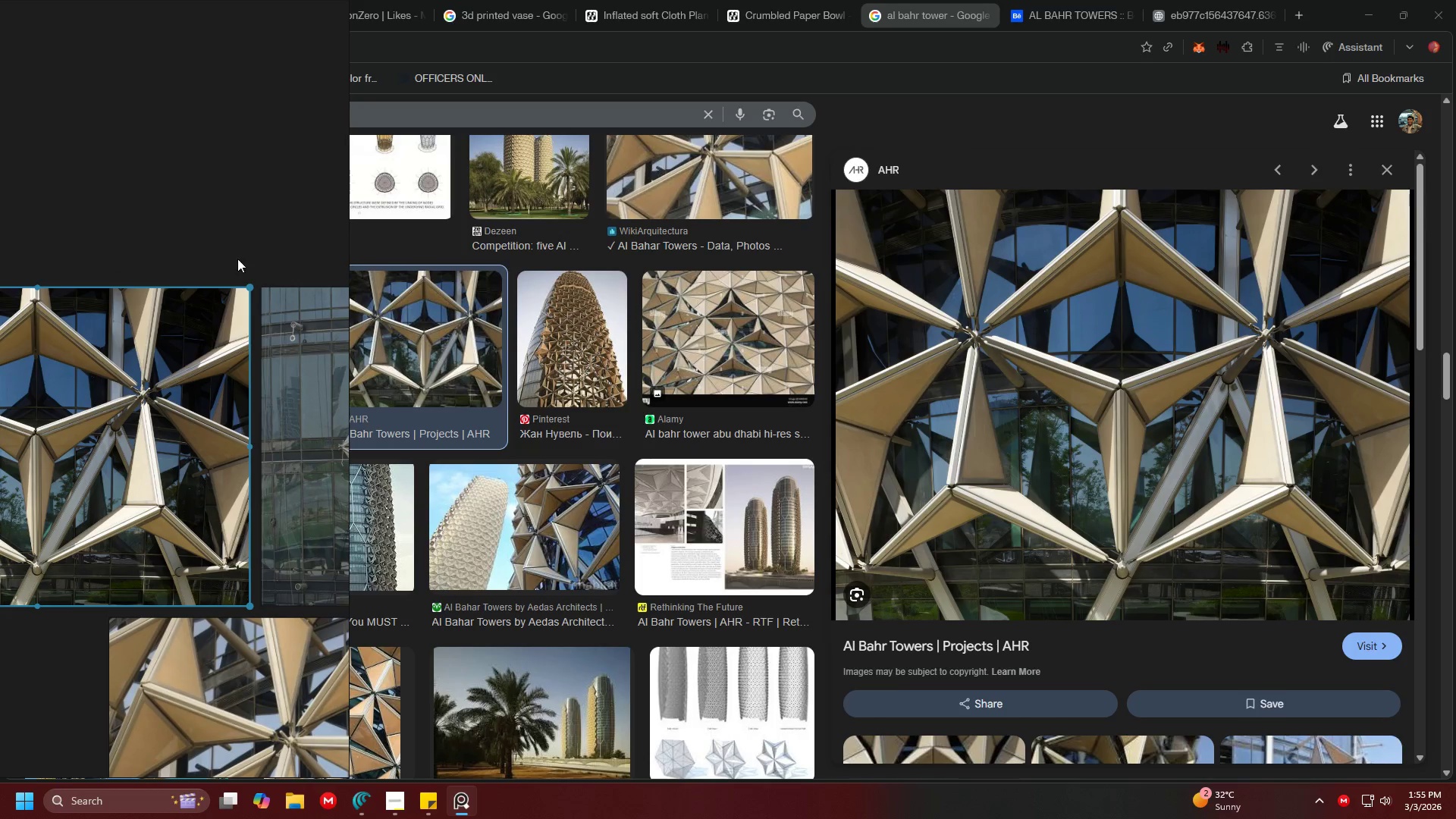 
scroll: coordinate [114, 368], scroll_direction: up, amount: 2.0
 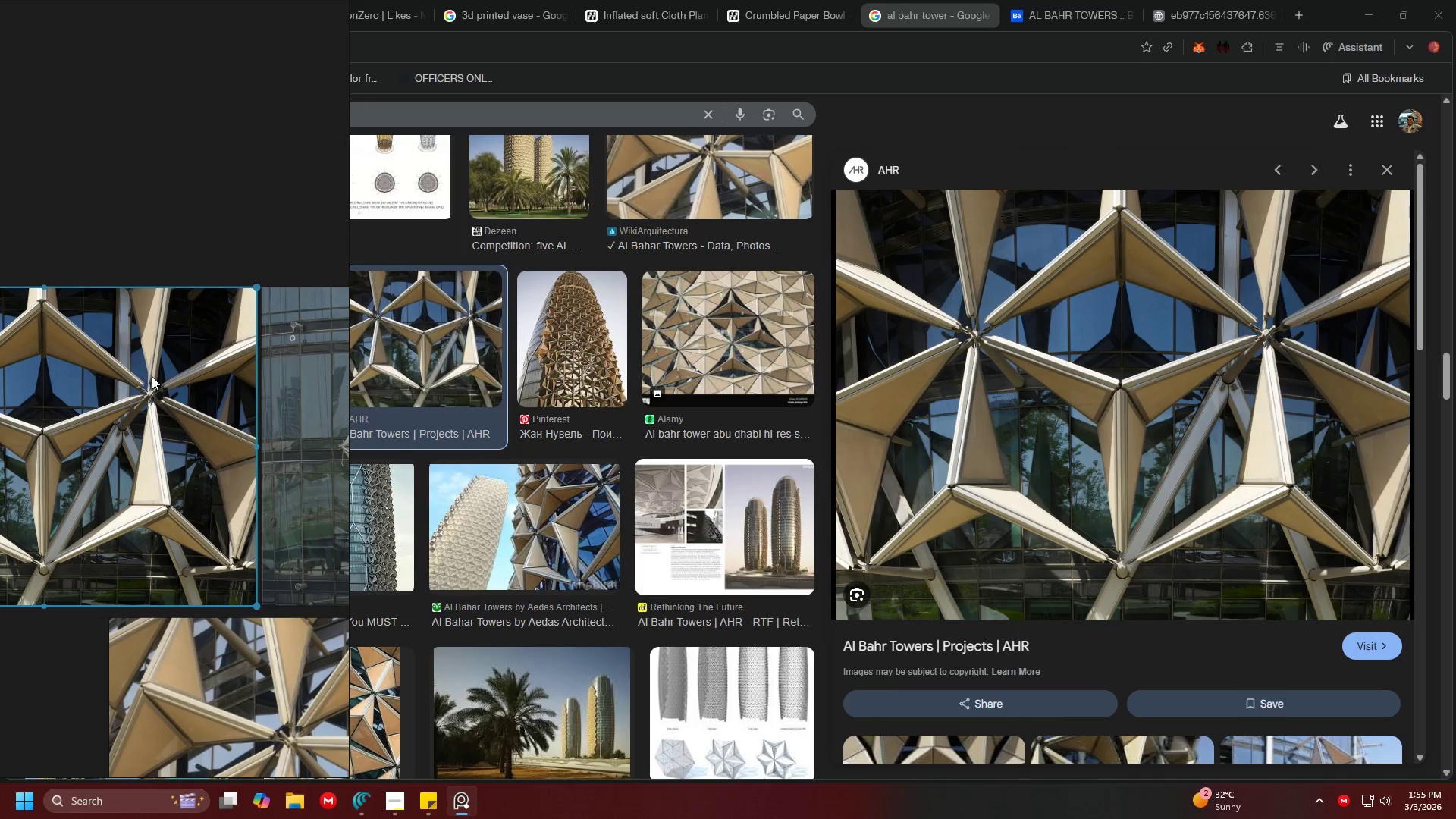 
left_click([218, 221])
 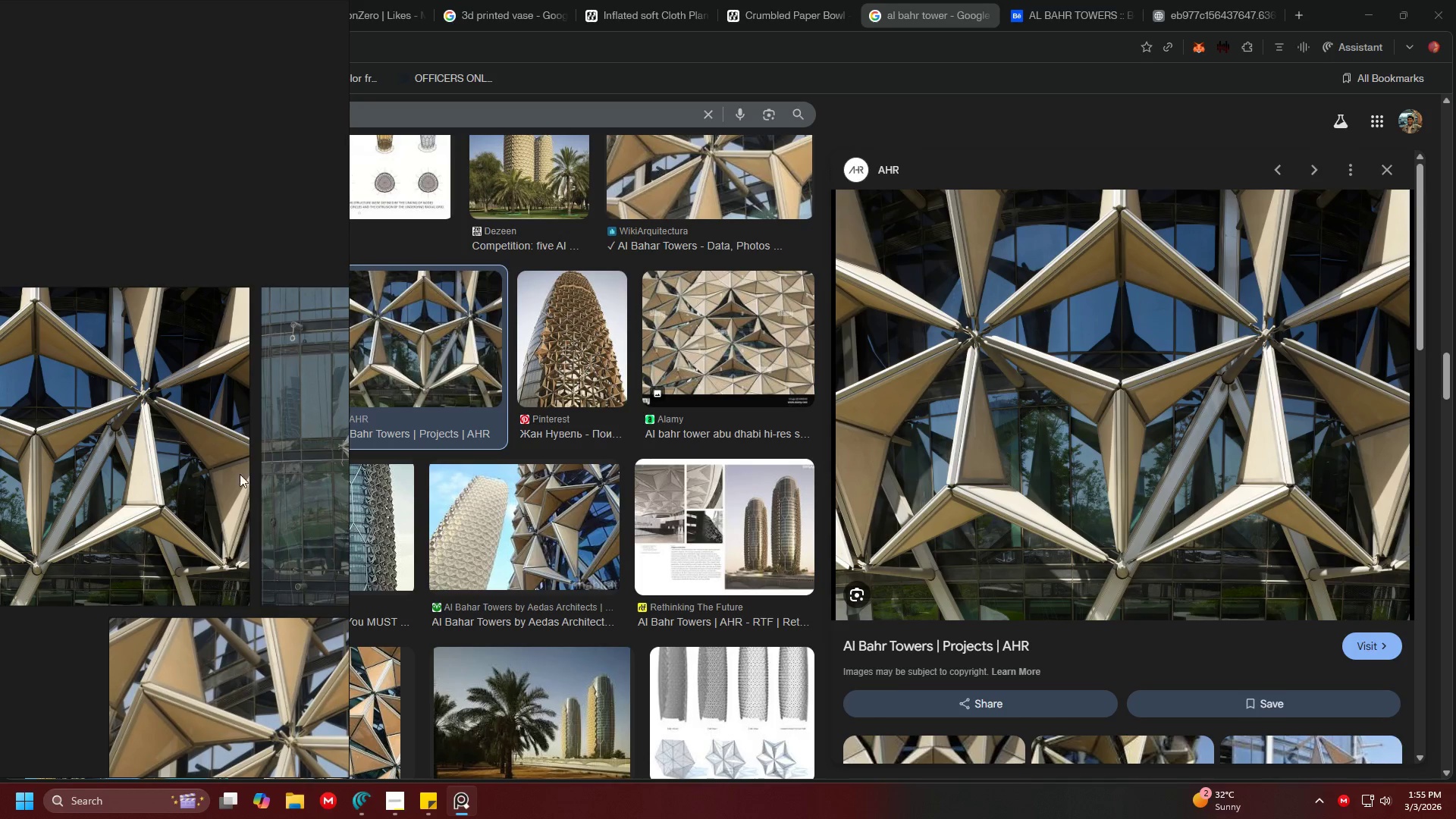 
scroll: coordinate [206, 367], scroll_direction: up, amount: 2.0
 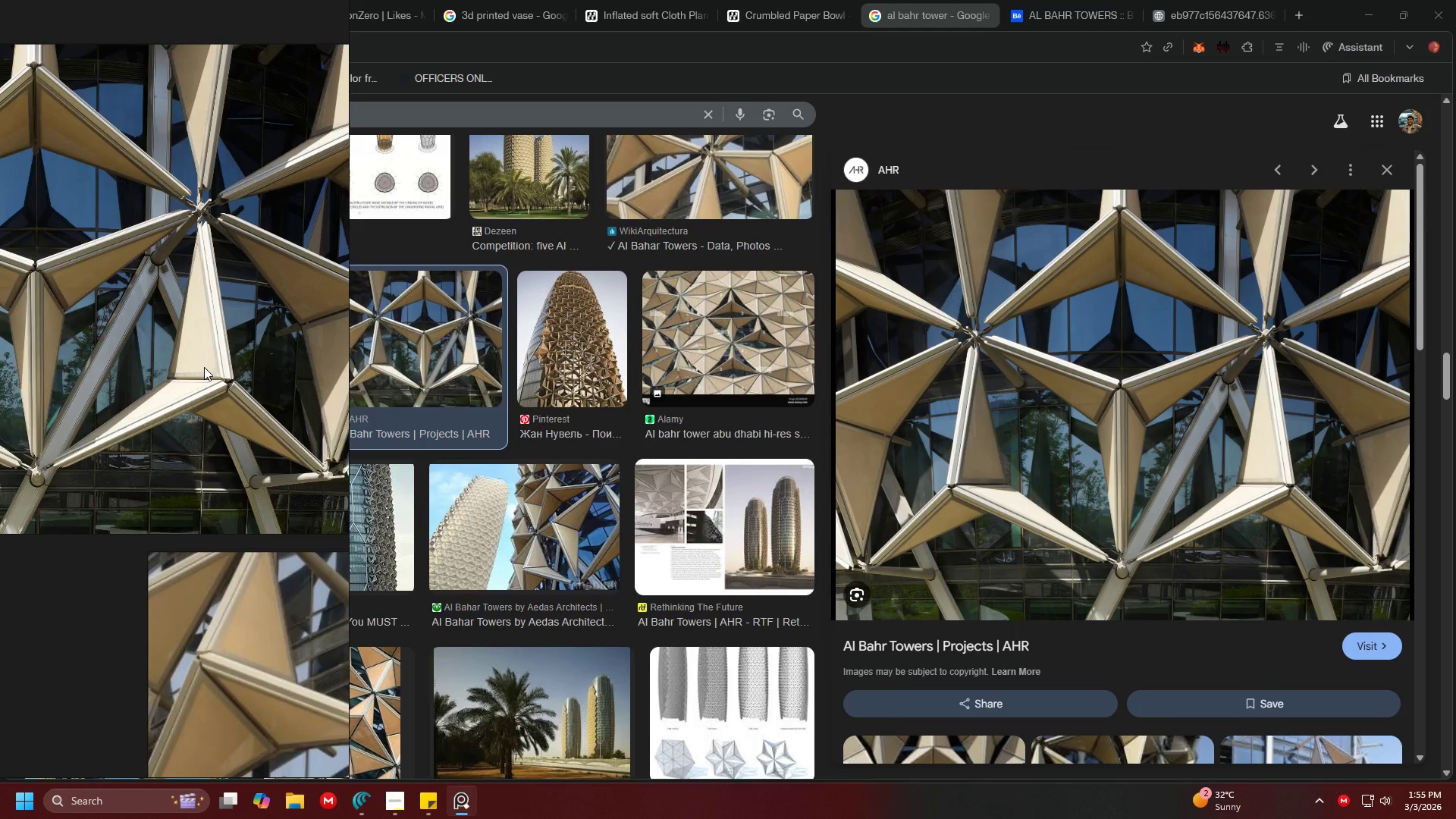 
scroll: coordinate [204, 367], scroll_direction: down, amount: 3.0
 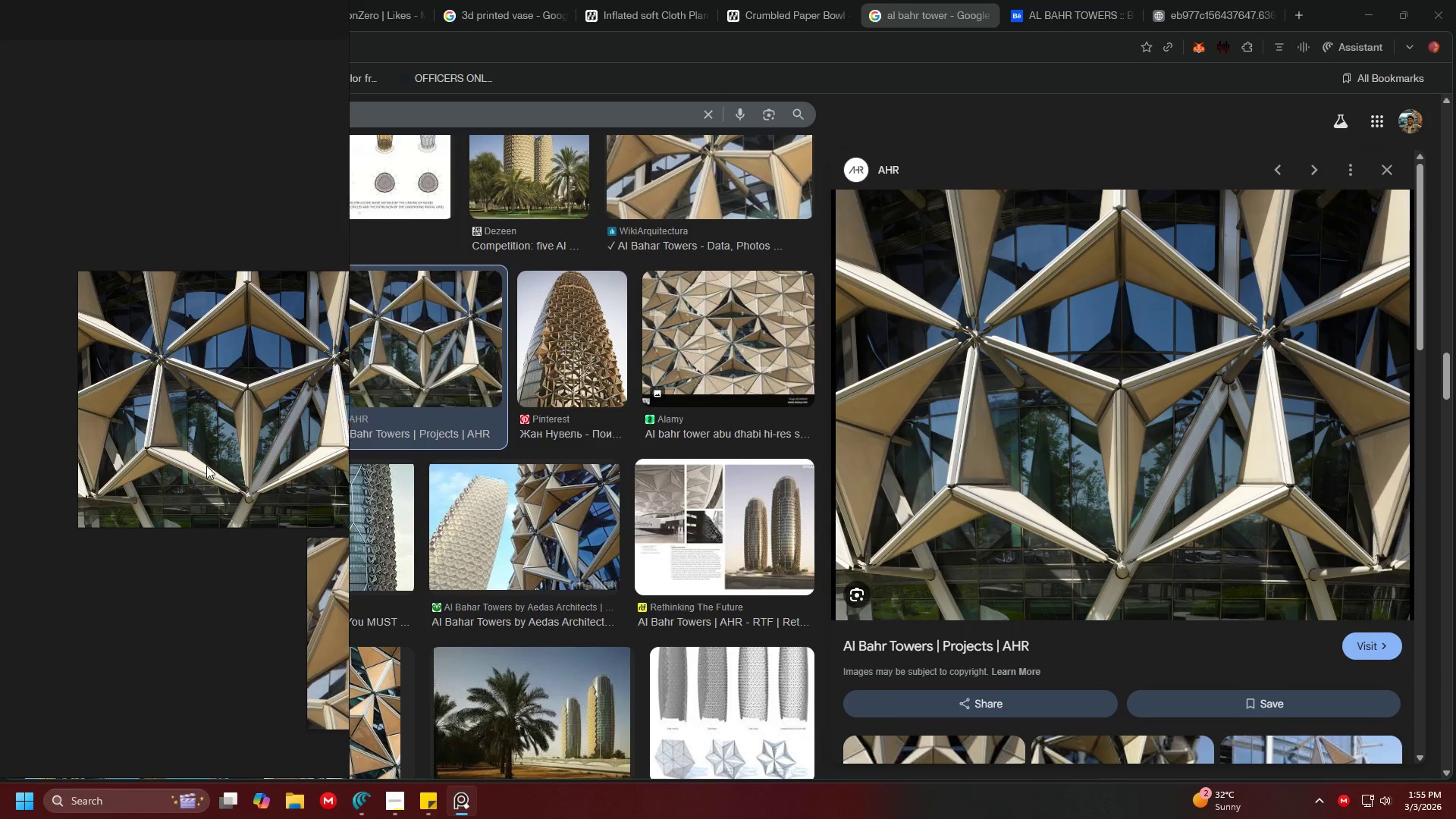 
scroll: coordinate [228, 529], scroll_direction: up, amount: 6.0
 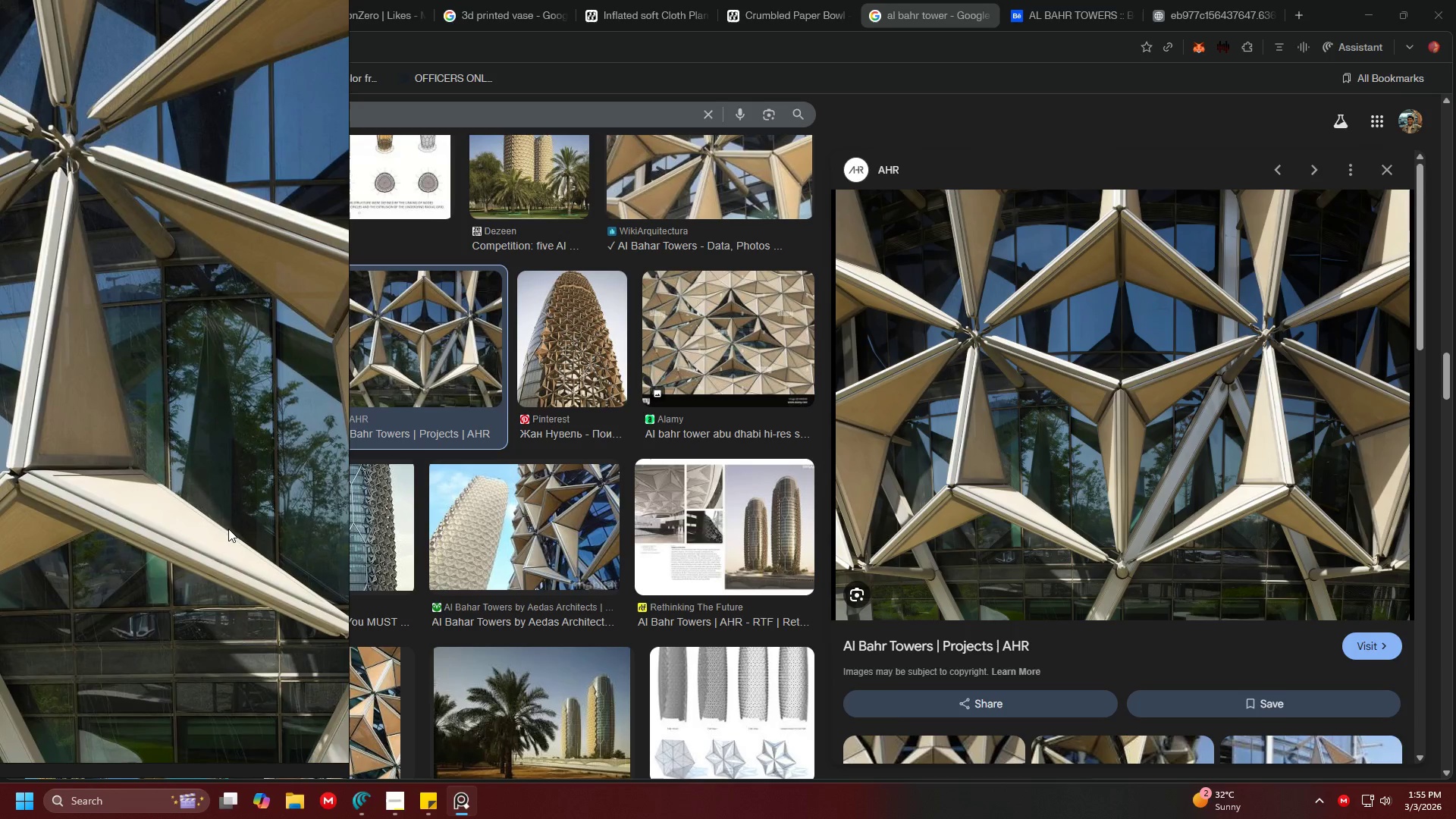 
scroll: coordinate [228, 529], scroll_direction: down, amount: 4.0
 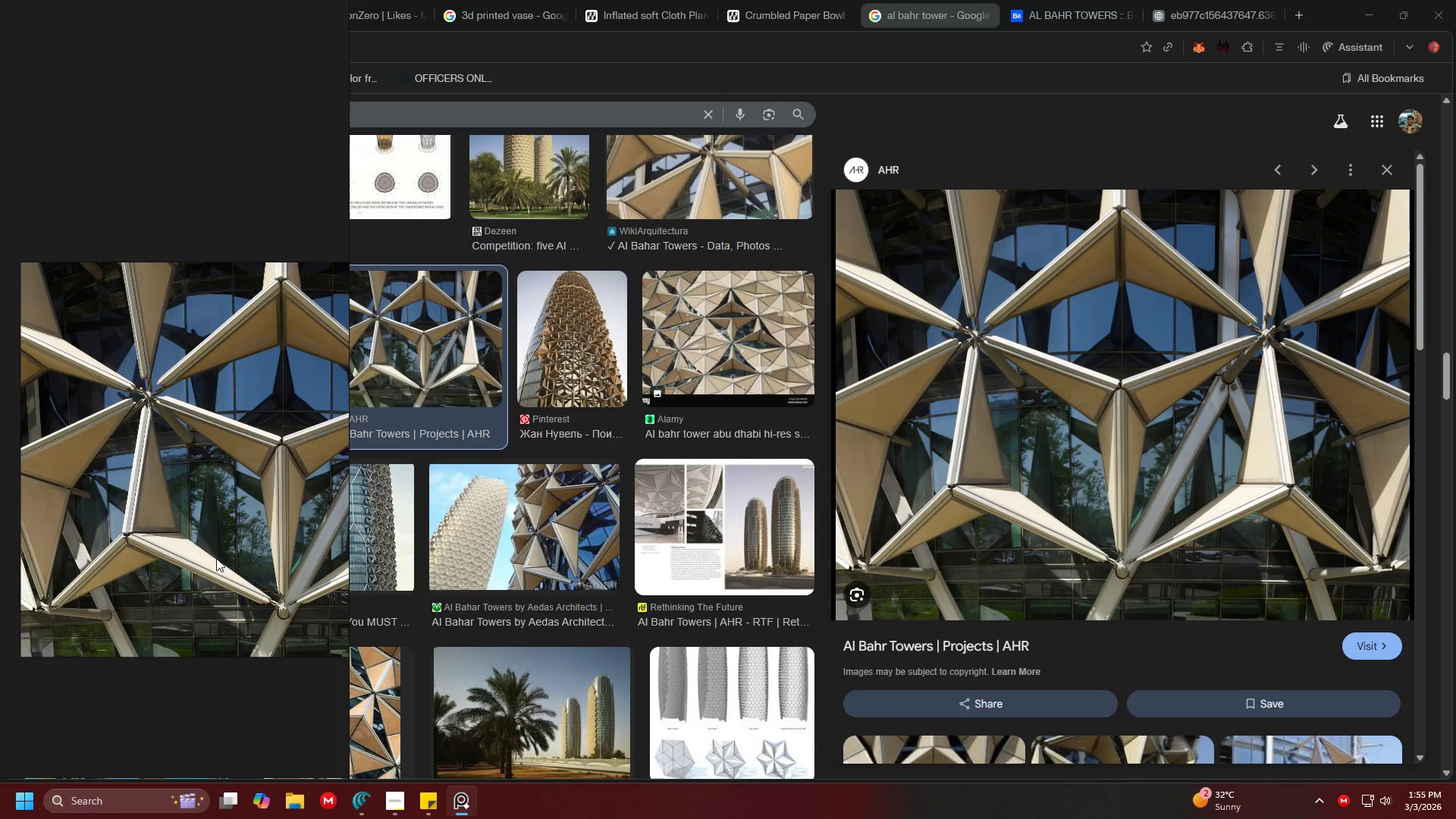 
scroll: coordinate [259, 451], scroll_direction: up, amount: 3.0
 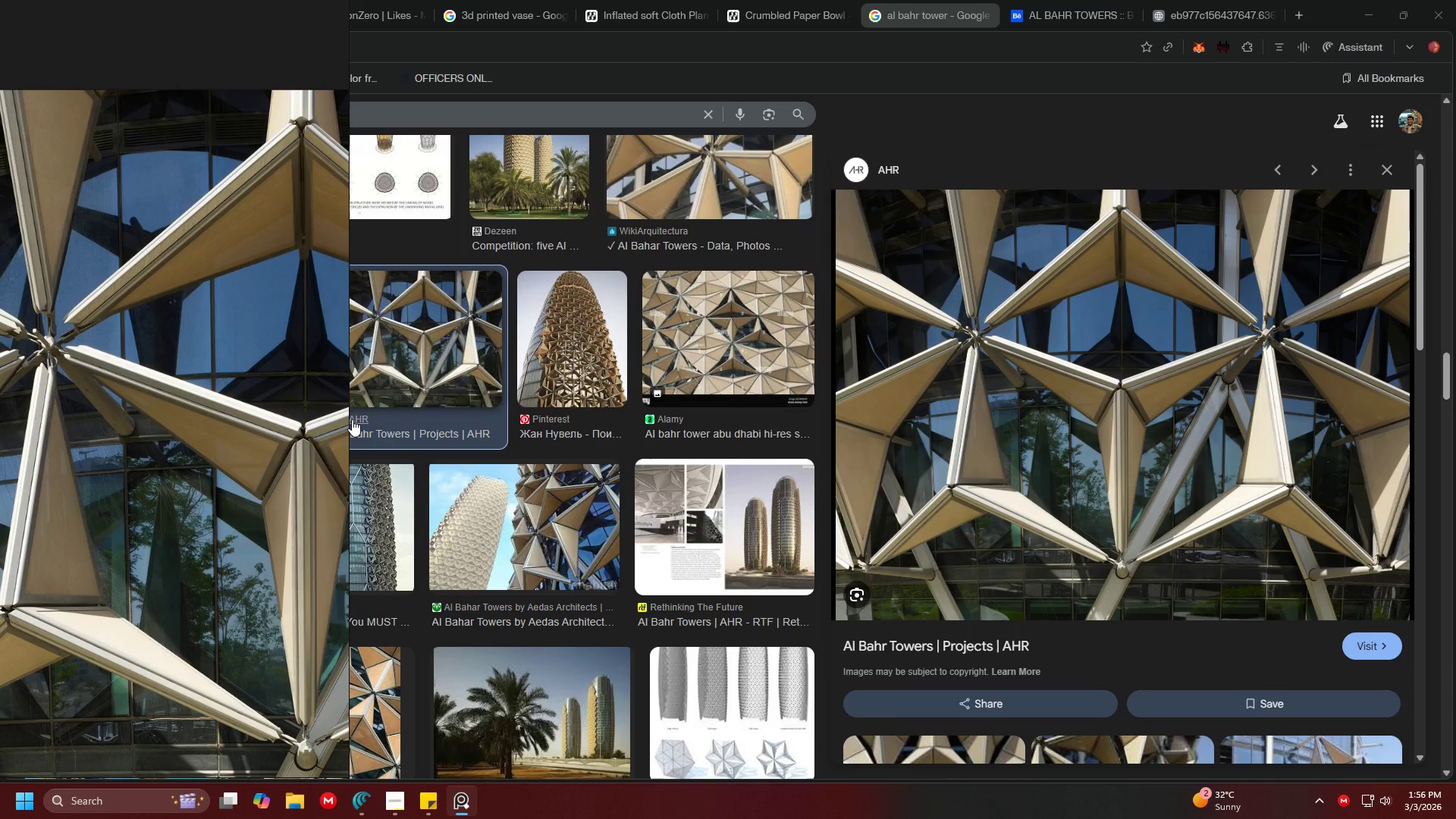 
left_click_drag(start_coordinate=[348, 419], to_coordinate=[677, 422])
 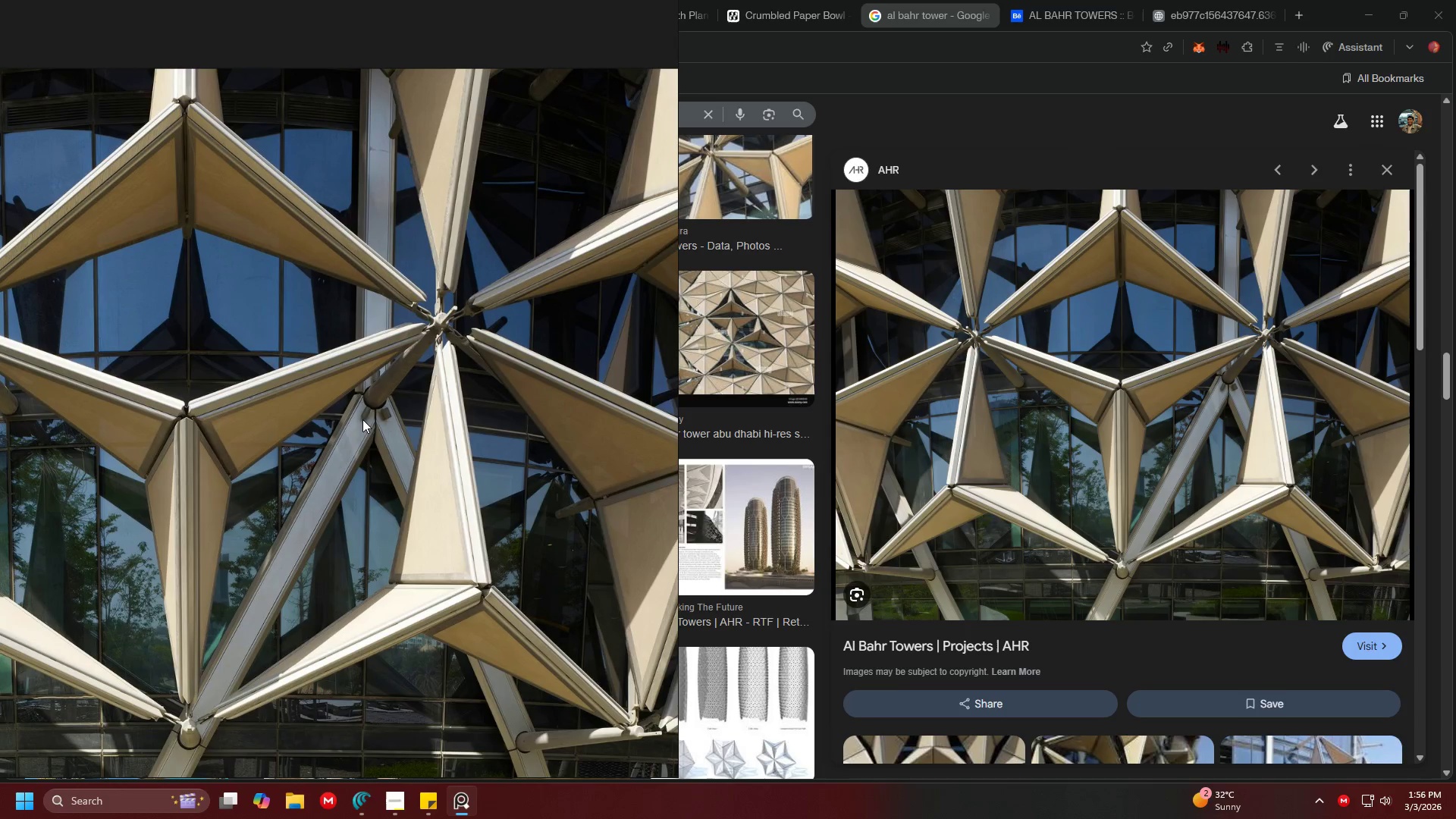 
scroll: coordinate [369, 402], scroll_direction: down, amount: 6.0
 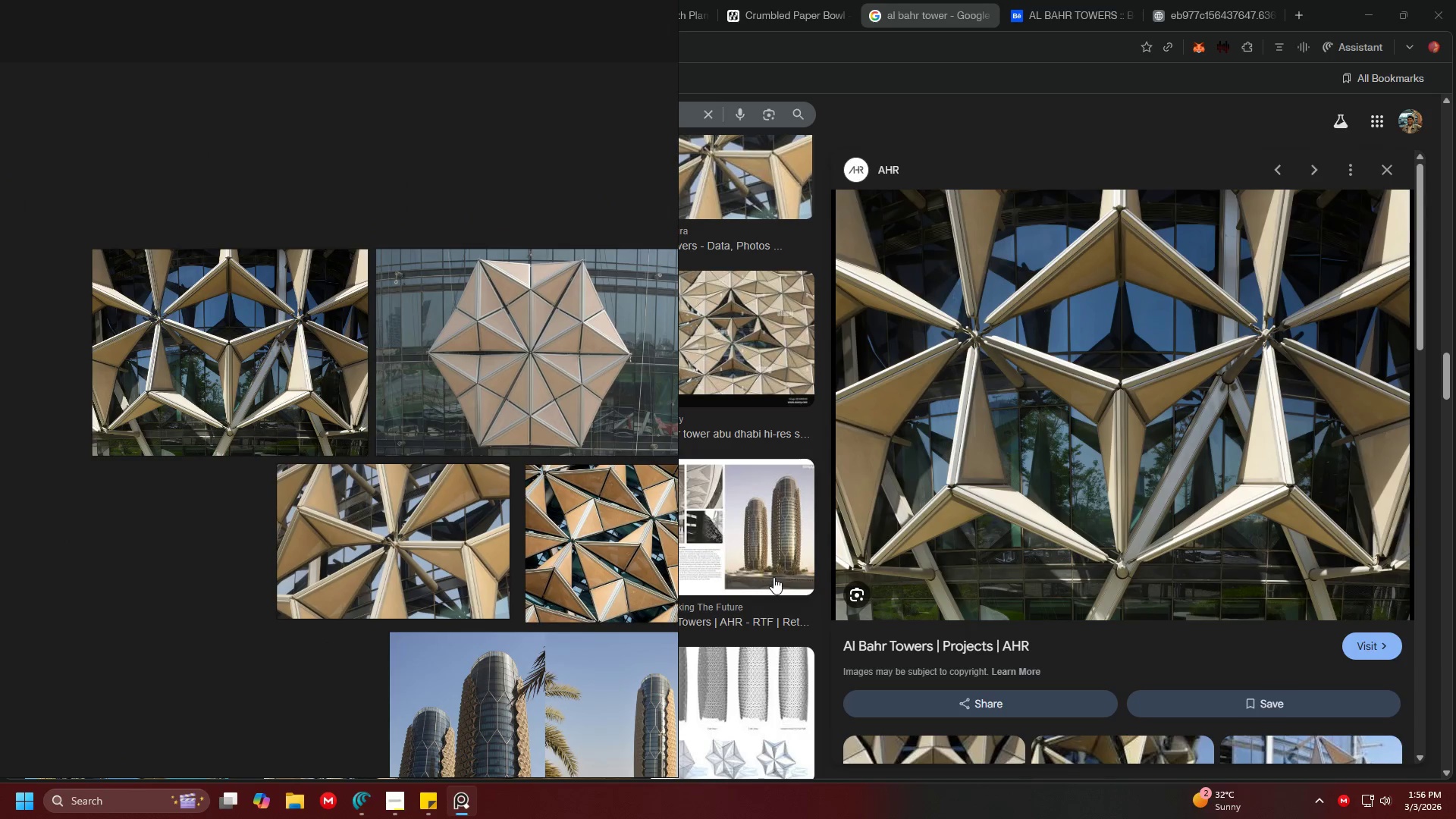 
left_click([746, 497])
 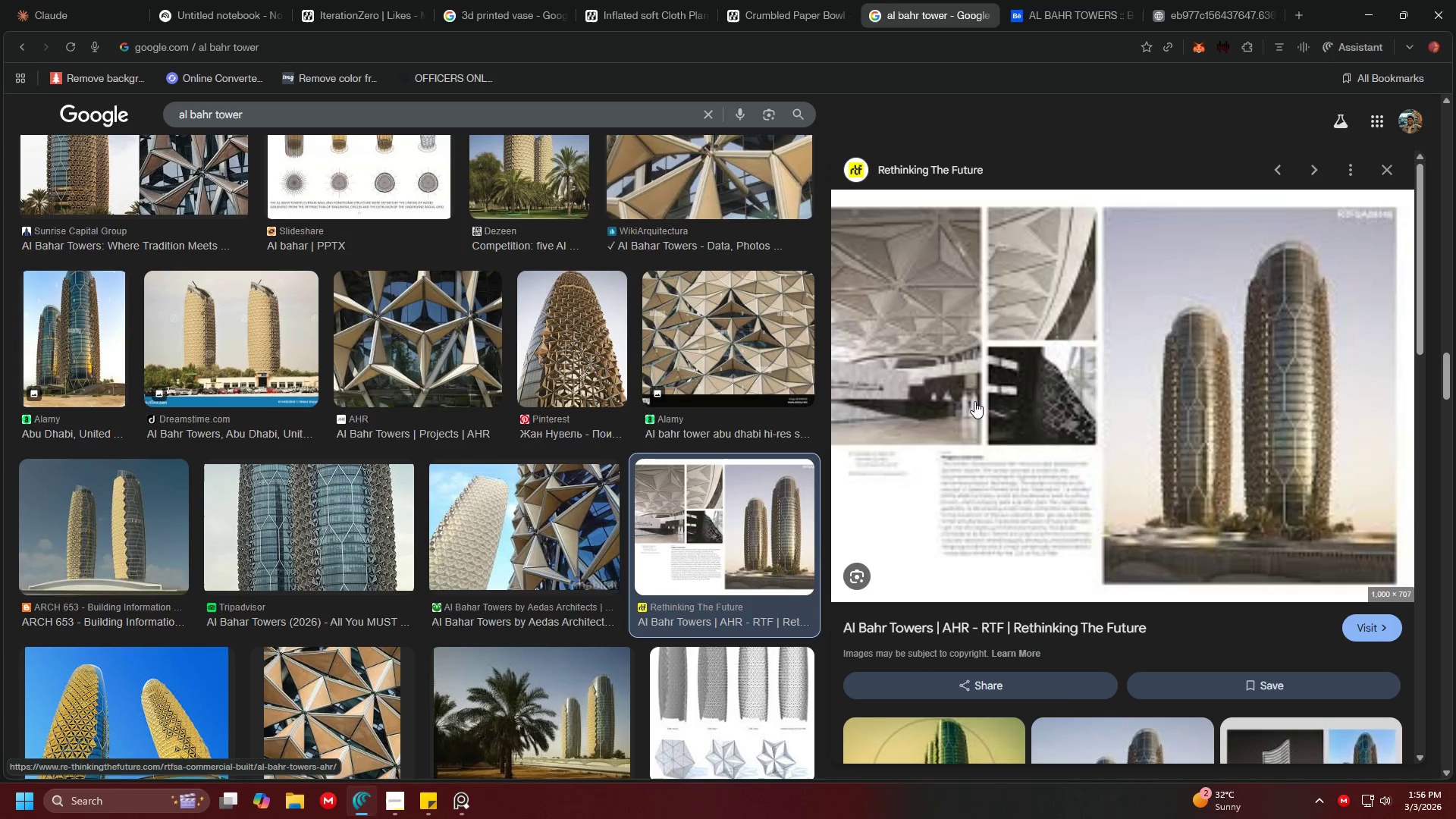 
scroll: coordinate [450, 230], scroll_direction: up, amount: 11.0
 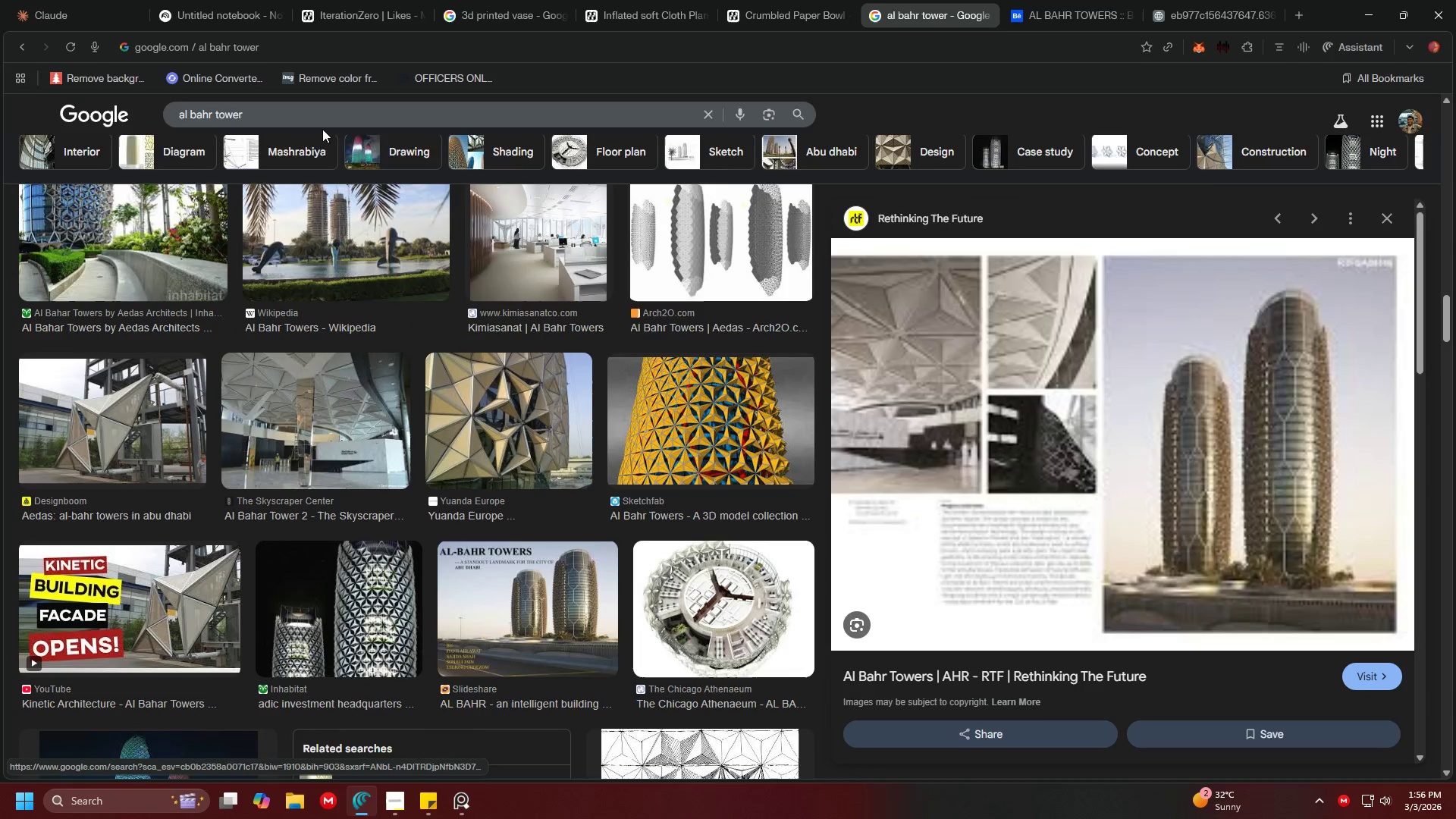 
left_click([318, 121])
 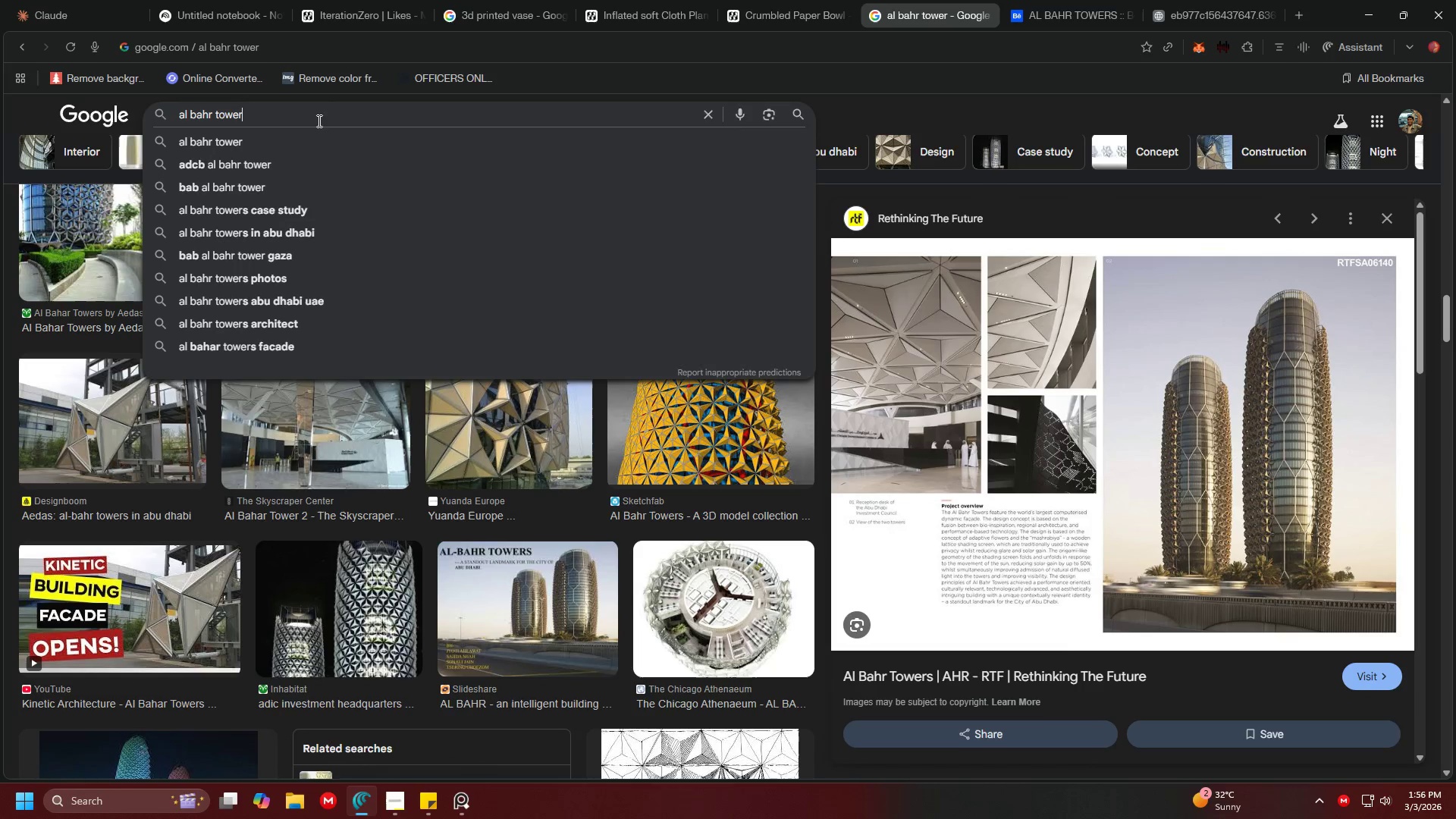 
type( plans)
 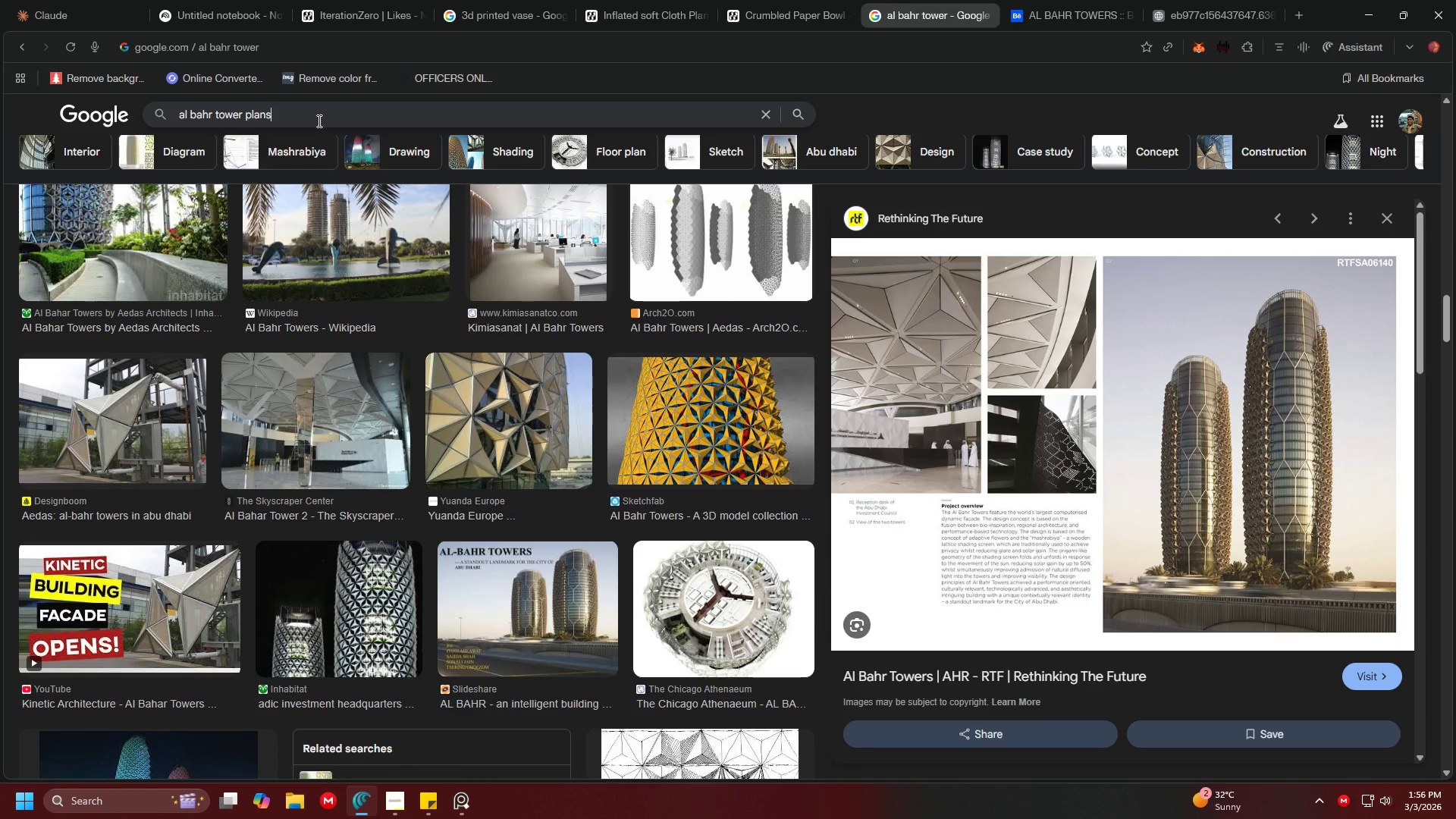 
key(Enter)
 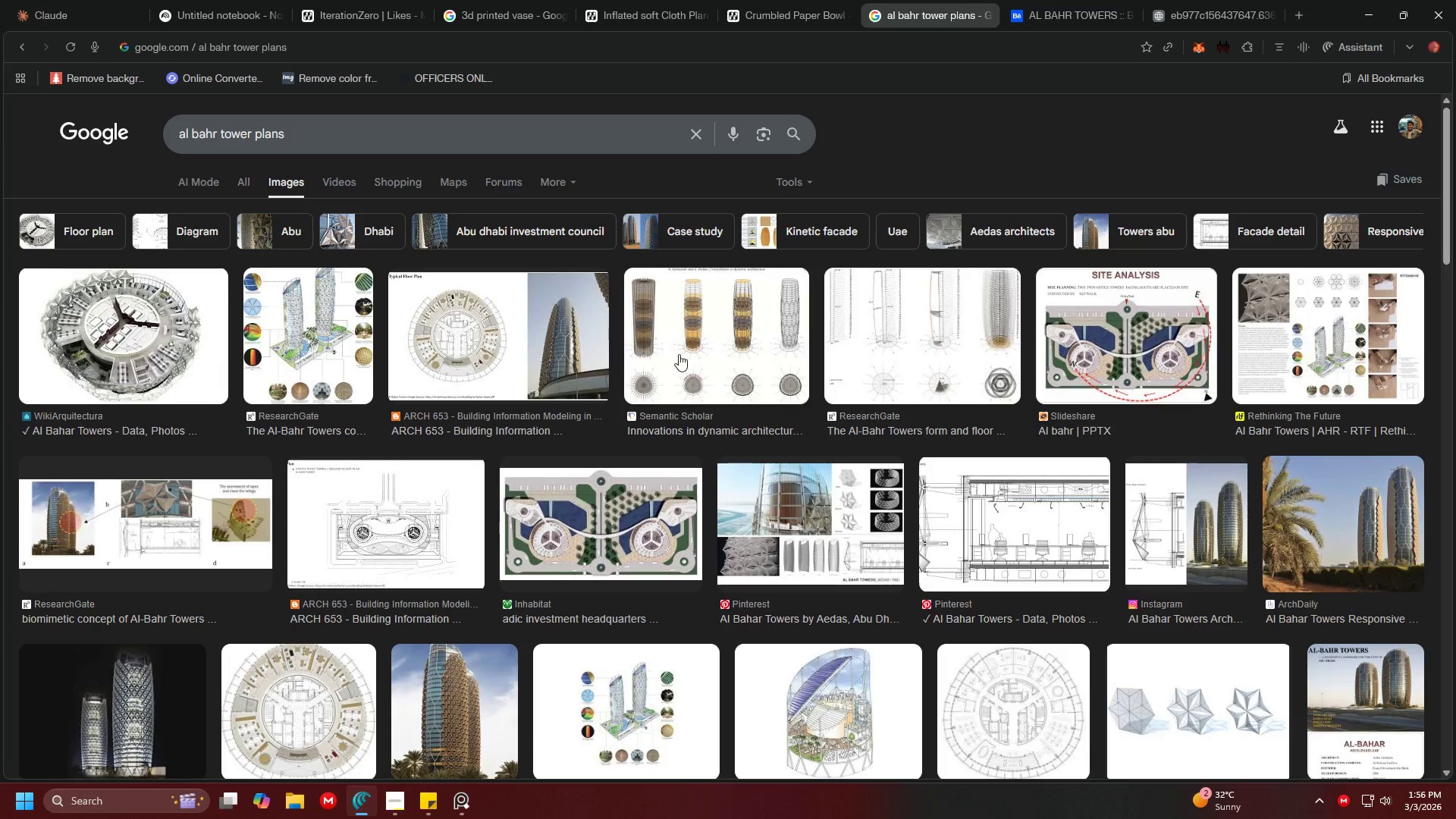 
left_click([899, 335])
 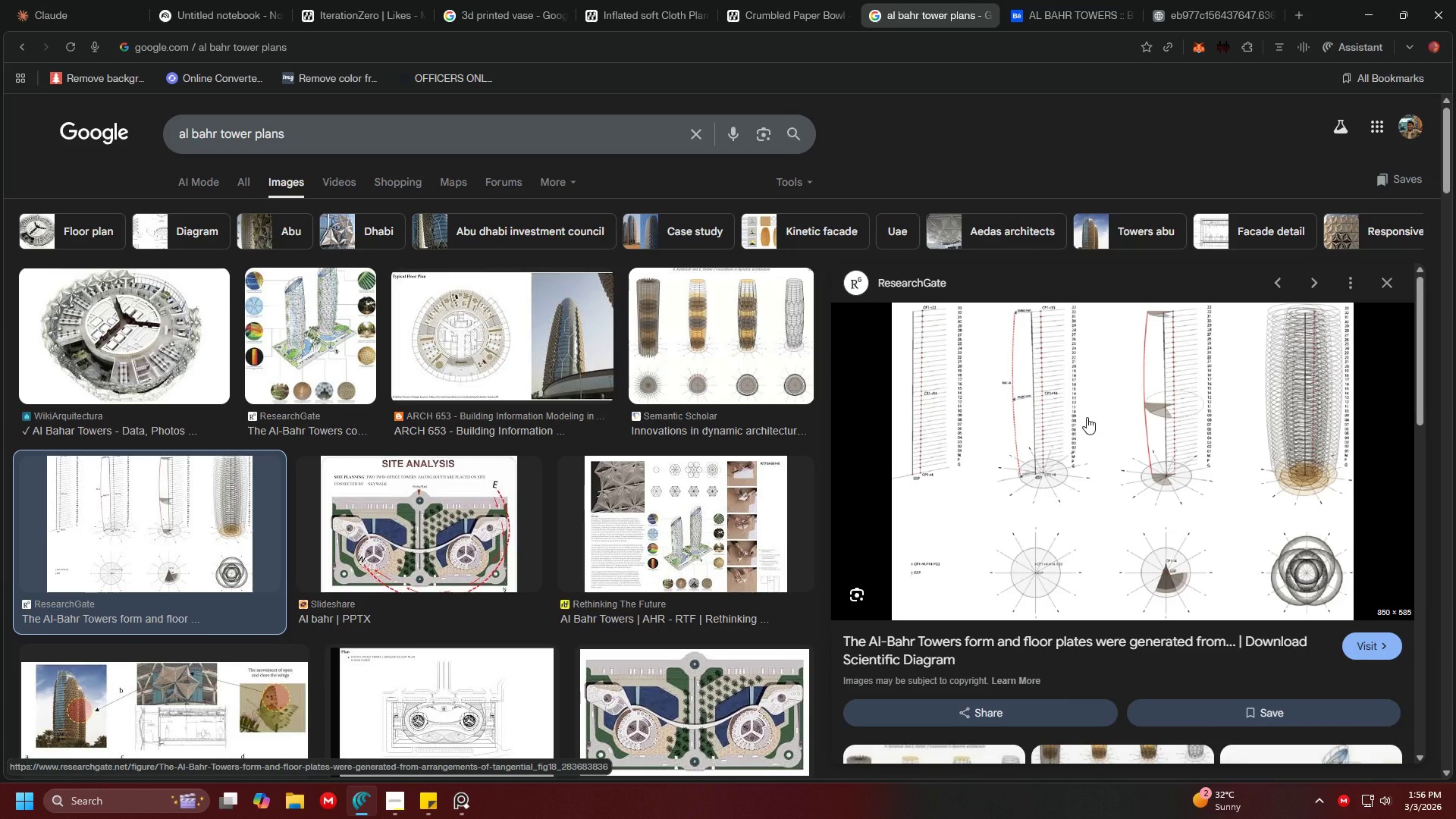 
wait(5.34)
 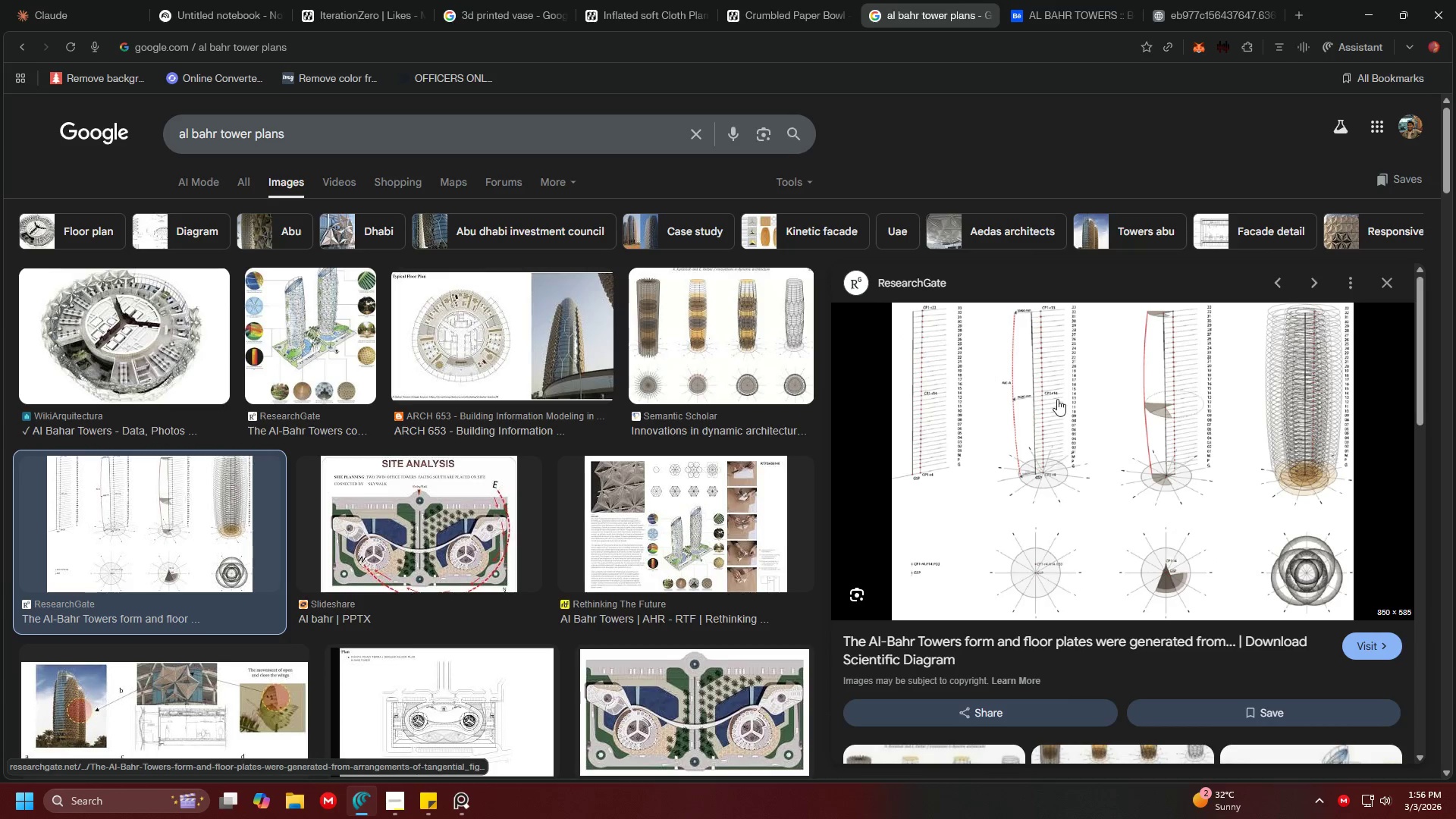 
middle_click([1087, 417])
 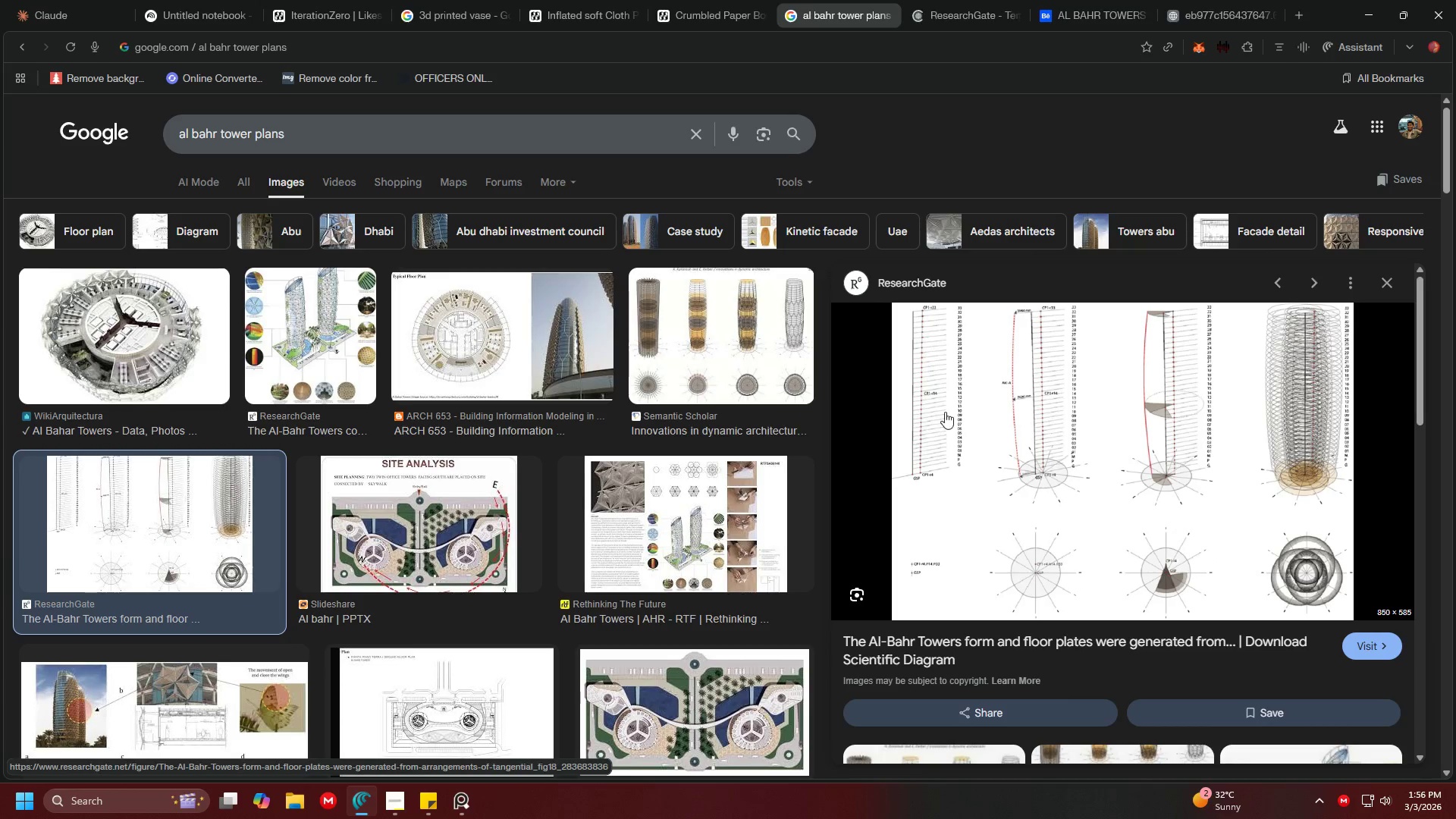 
scroll: coordinate [419, 402], scroll_direction: down, amount: 7.0
 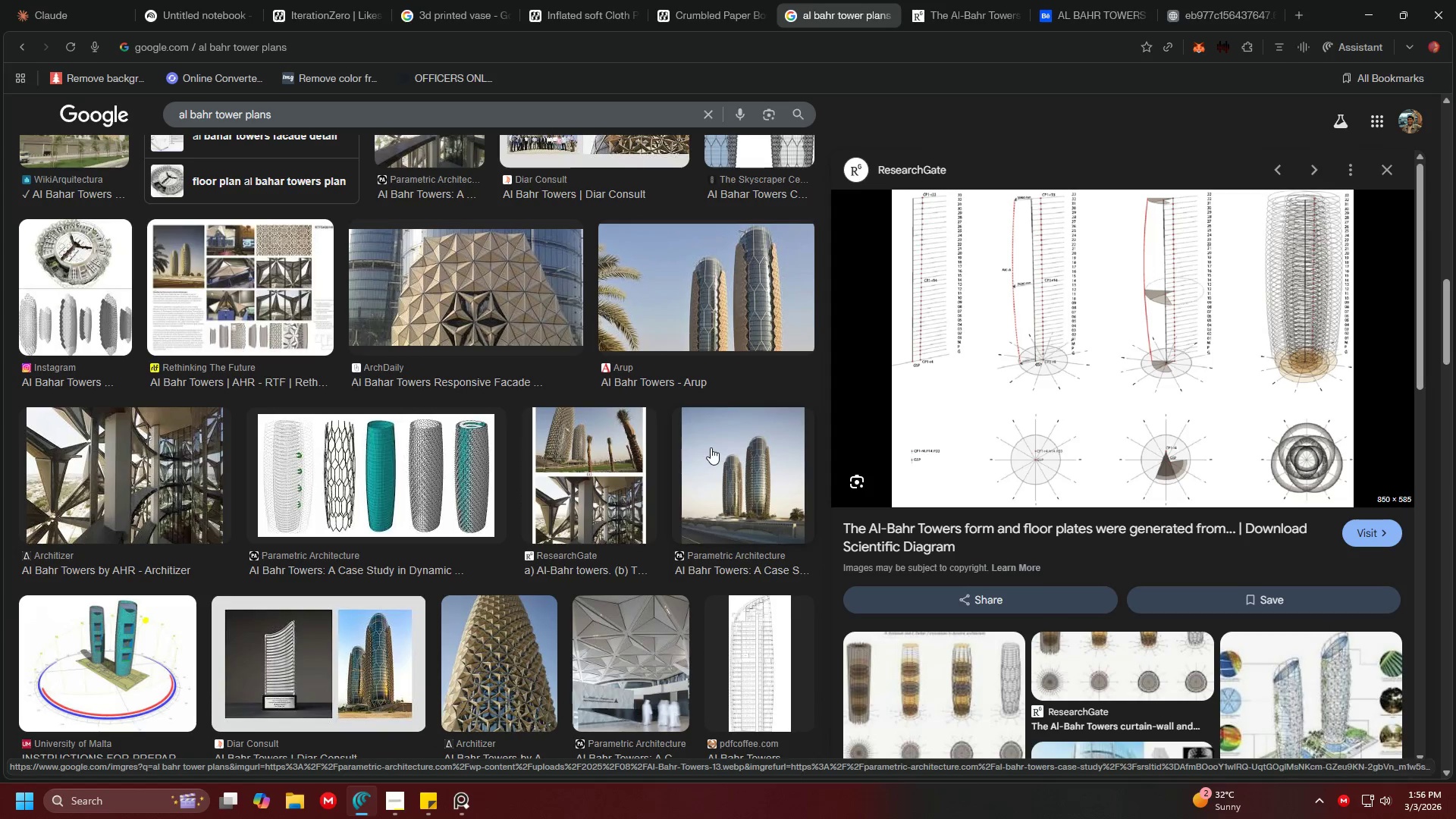 
scroll: coordinate [213, 408], scroll_direction: down, amount: 6.0
 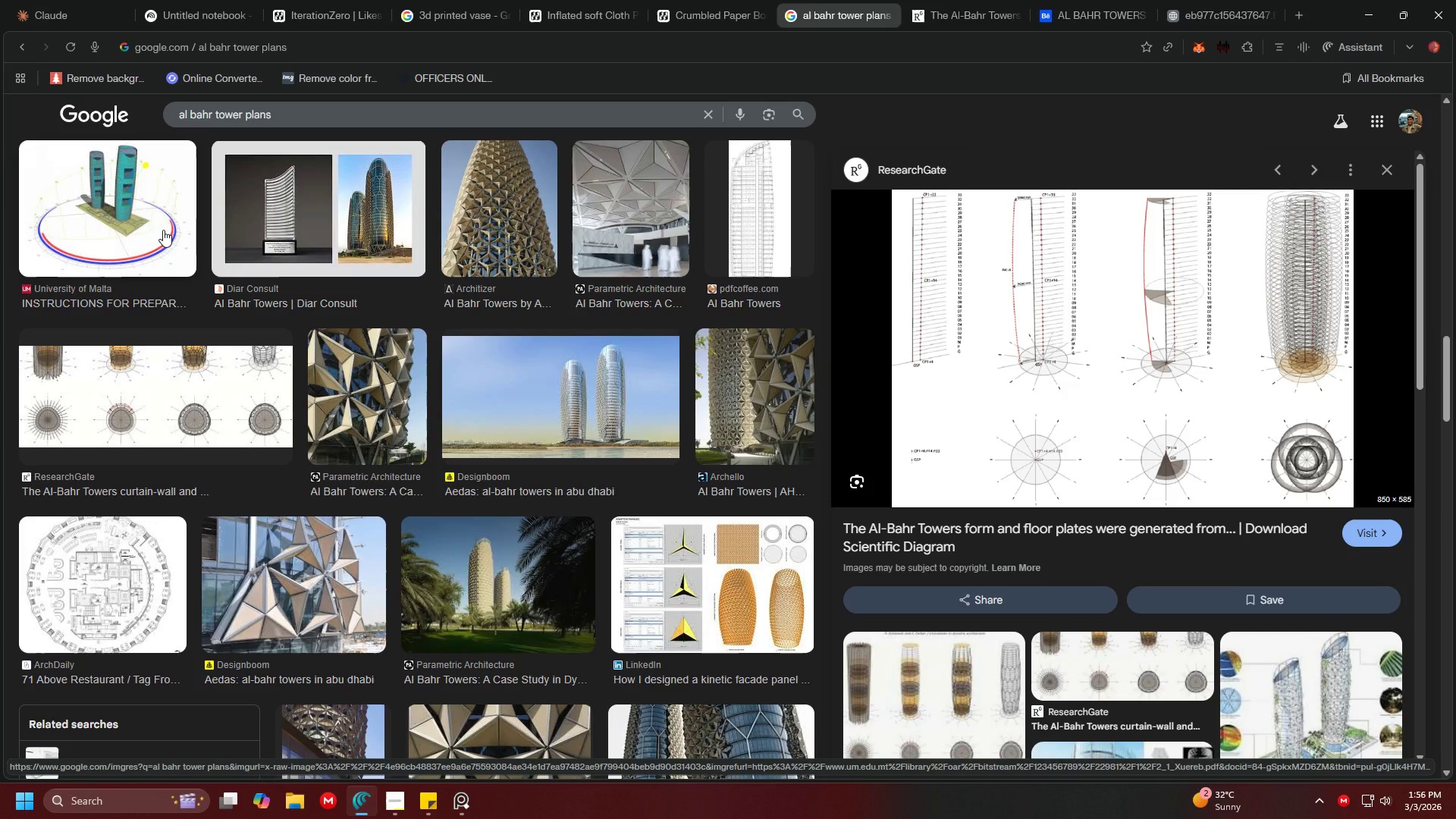 
left_click([966, 0])
 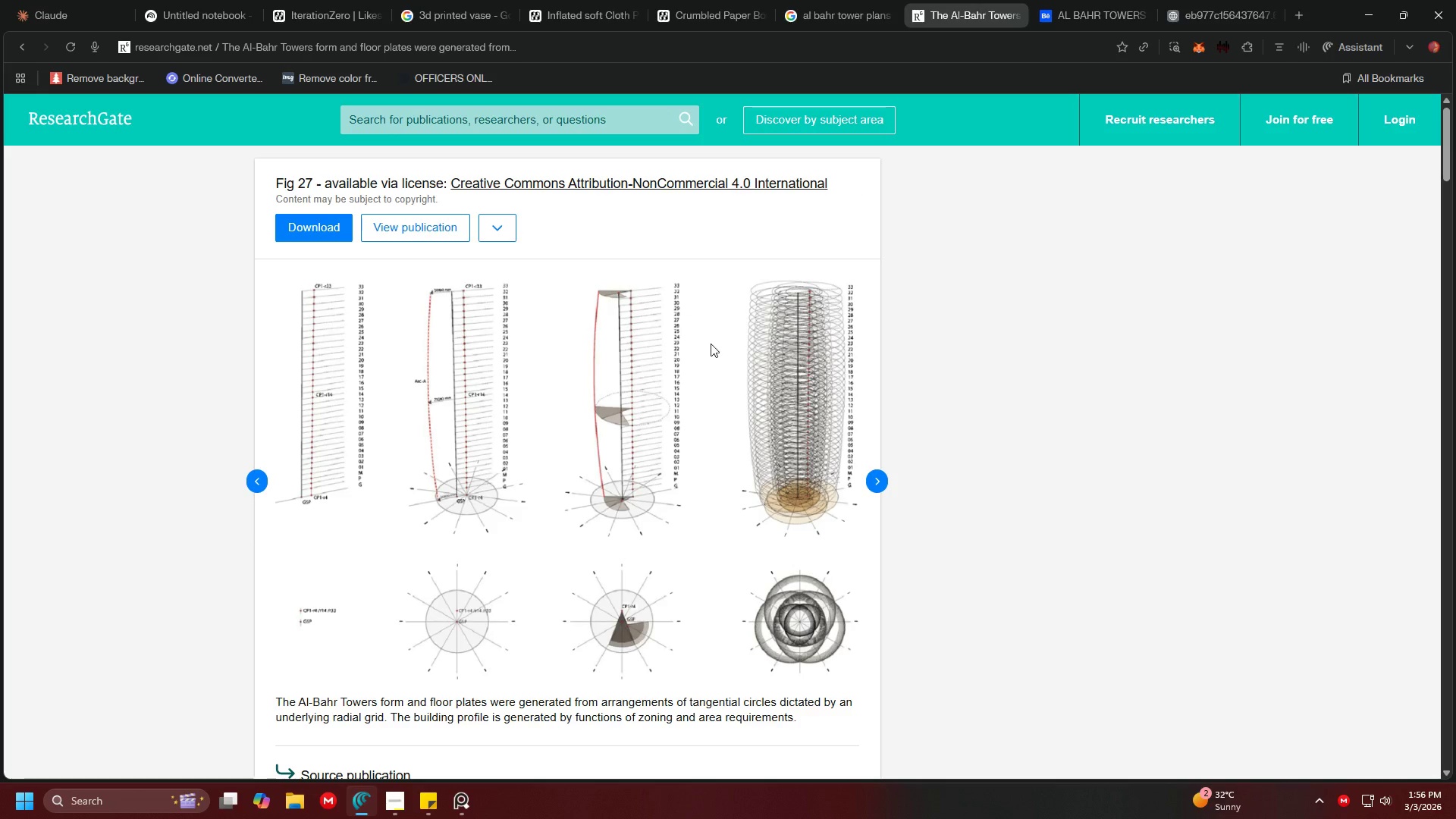 
scroll: coordinate [509, 415], scroll_direction: down, amount: 7.0
 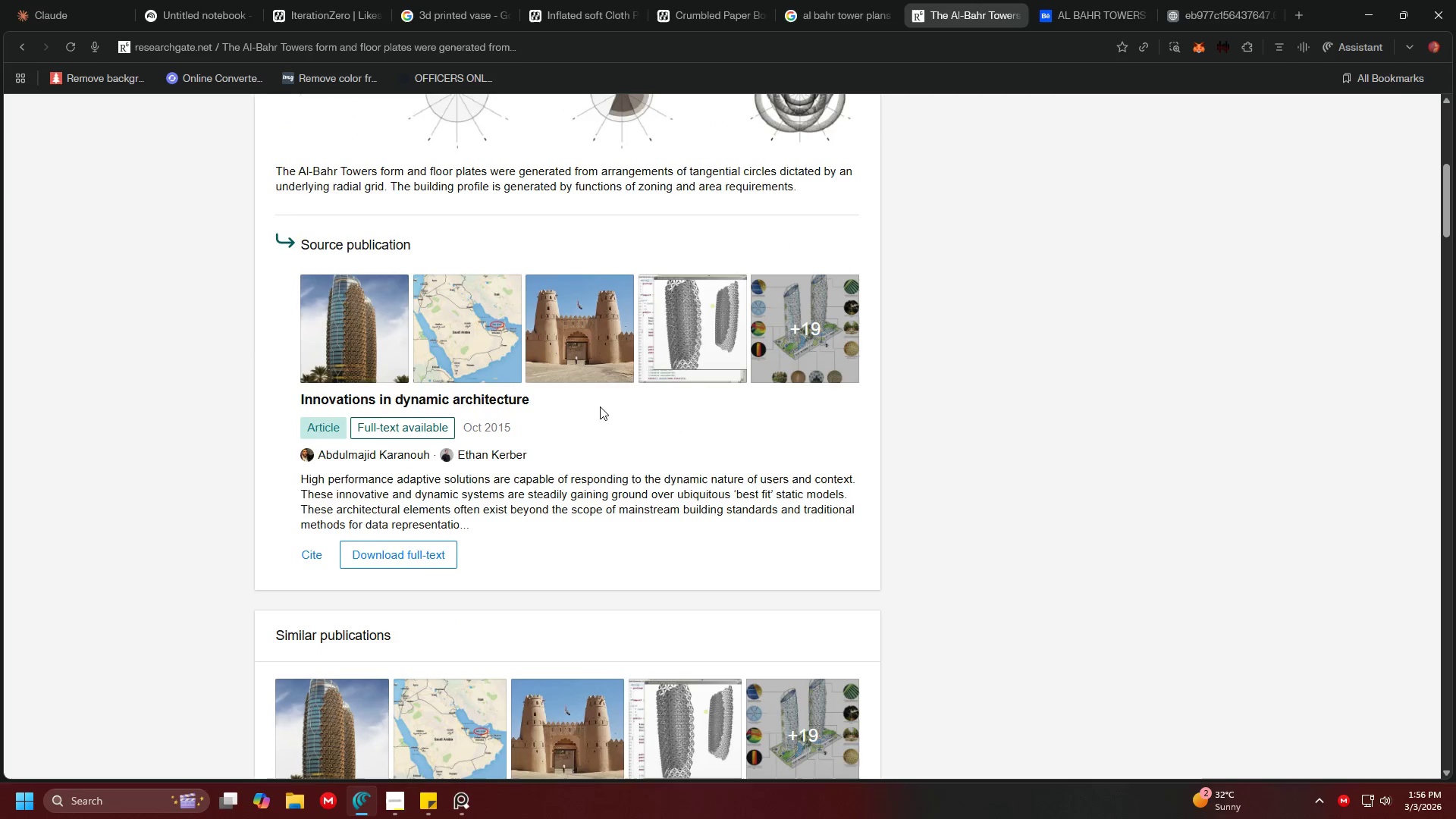 
scroll: coordinate [645, 466], scroll_direction: up, amount: 6.0
 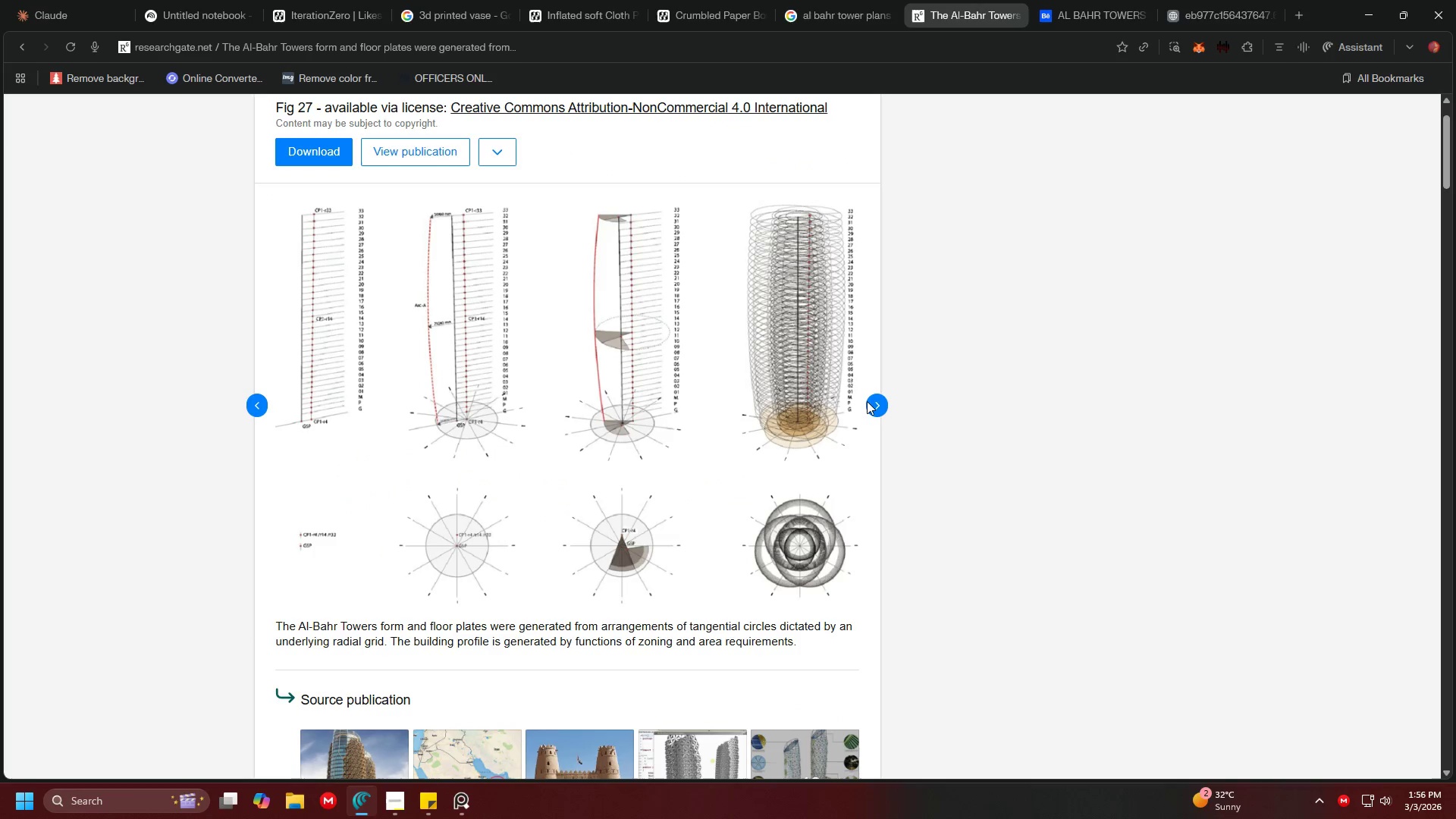 
left_click([877, 406])
 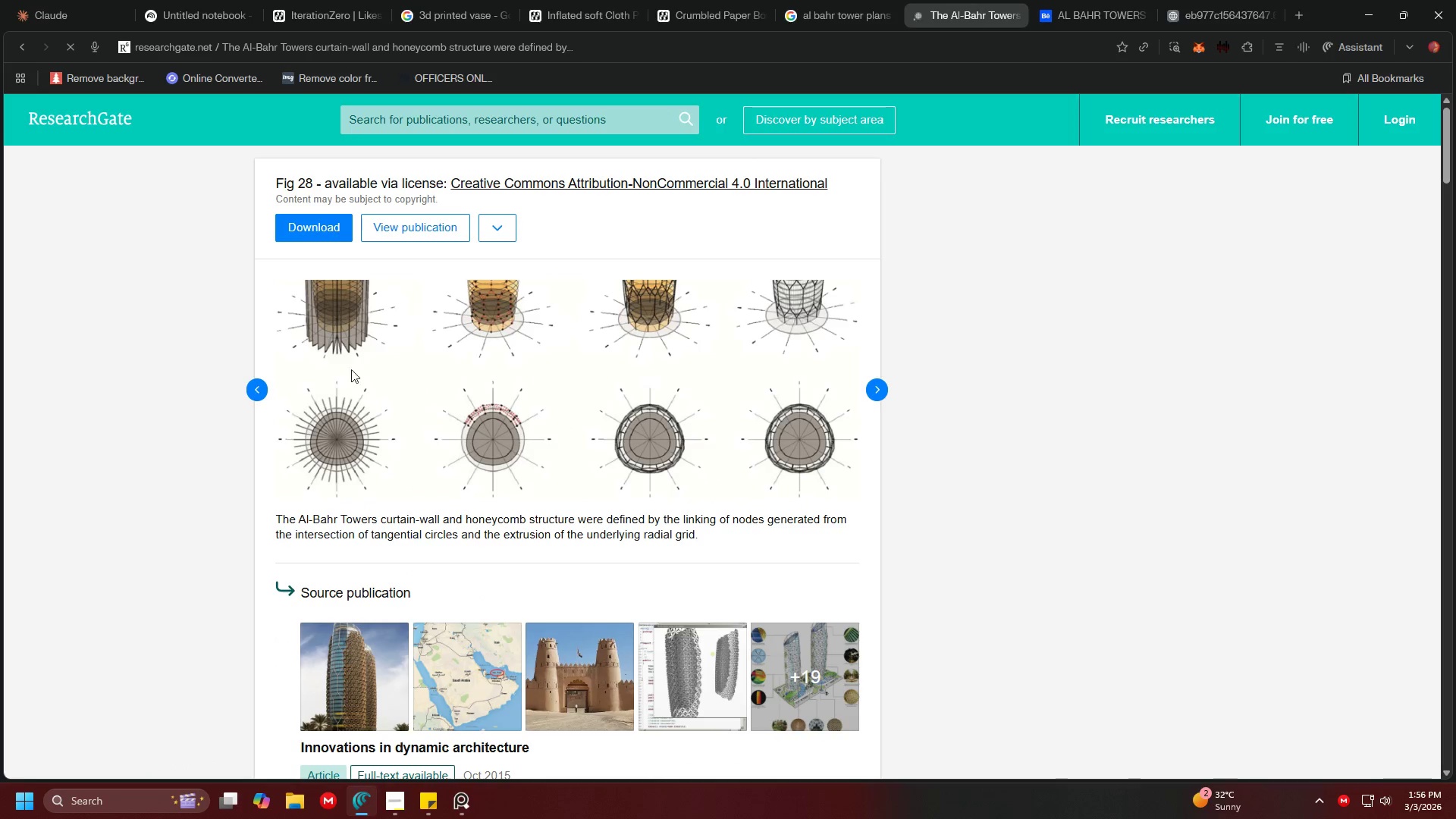 
scroll: coordinate [463, 453], scroll_direction: up, amount: 5.0
 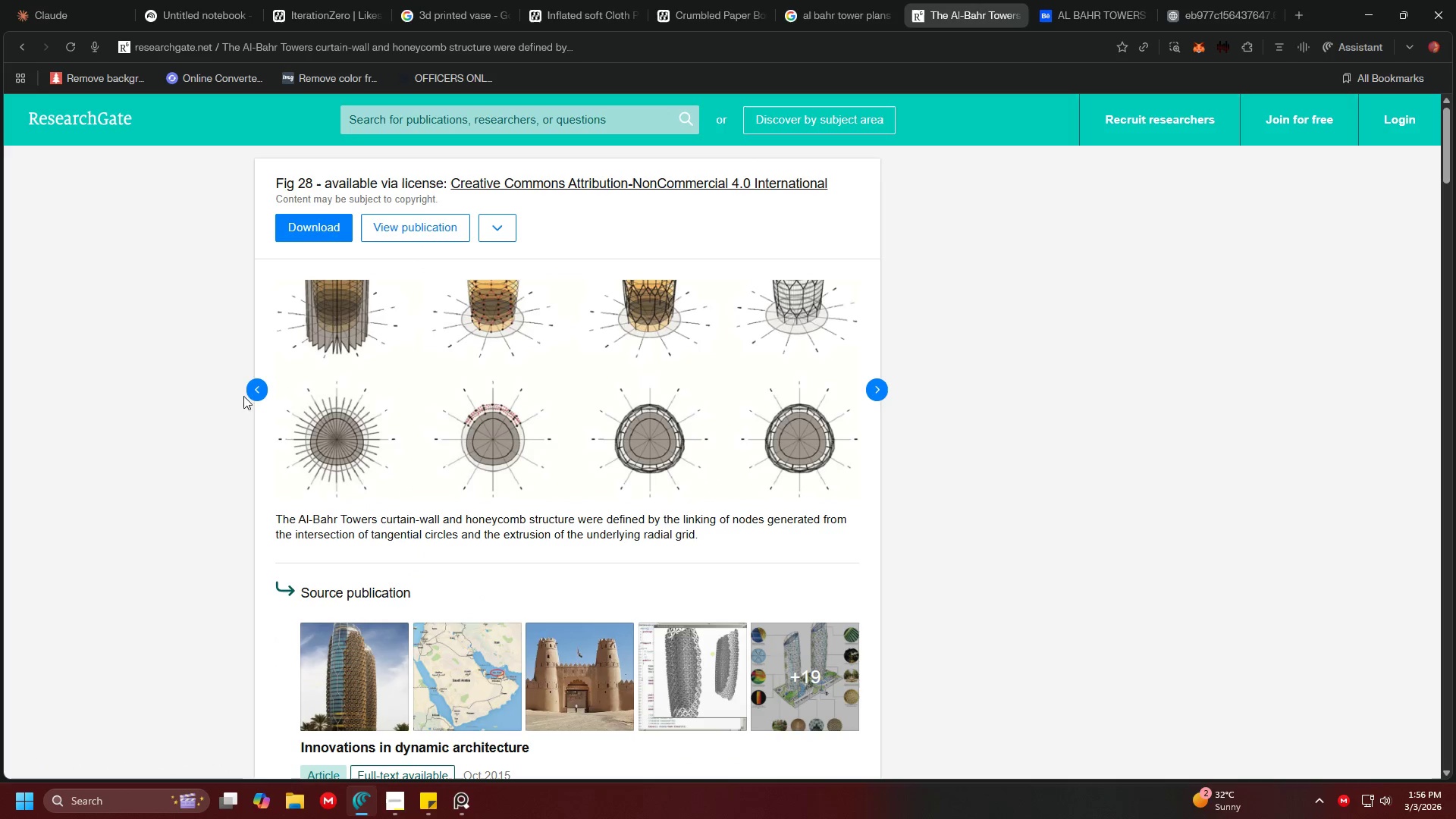 
left_click([250, 394])
 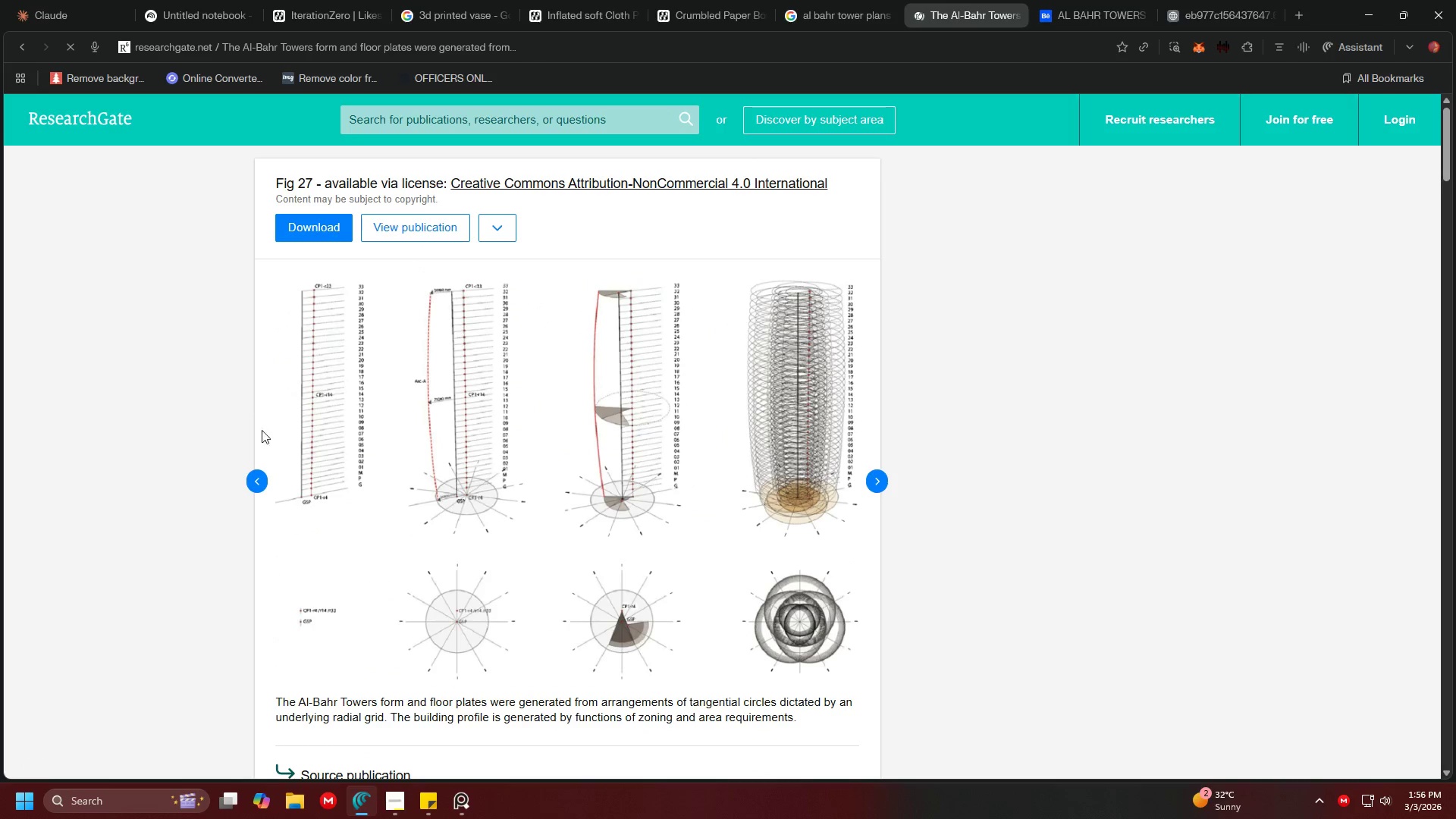 
left_click([259, 476])
 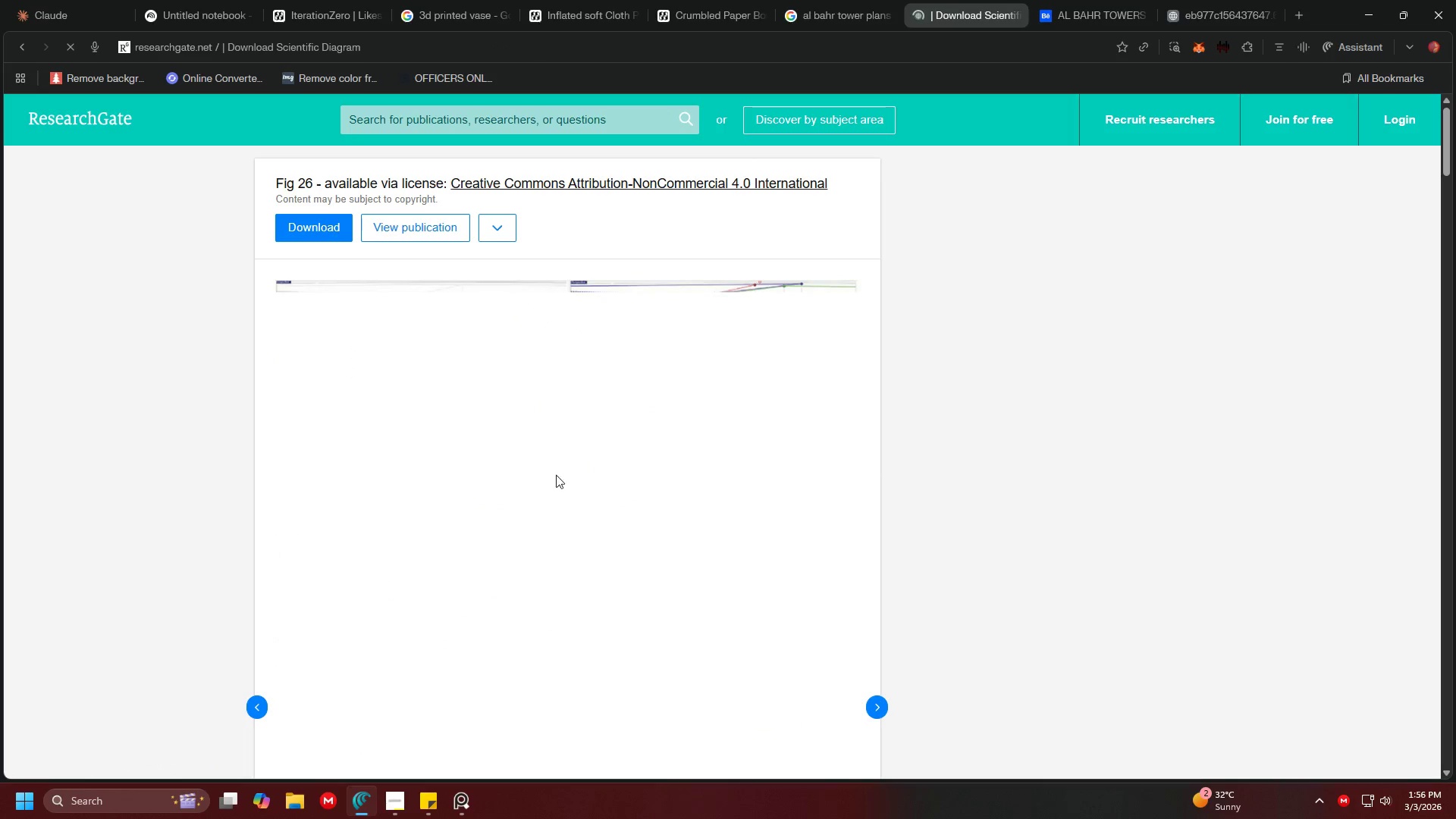 
scroll: coordinate [811, 543], scroll_direction: down, amount: 6.0
 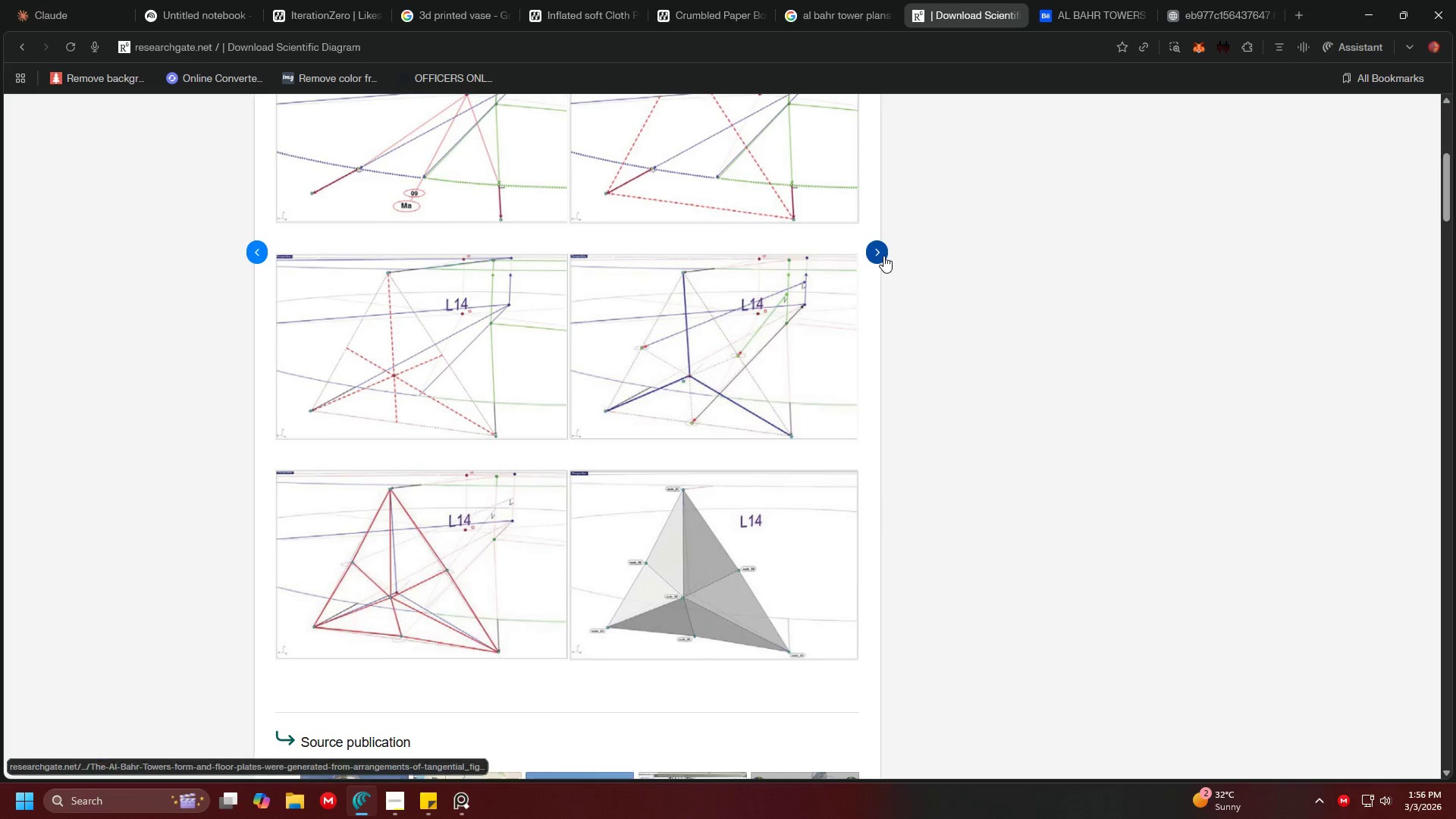 
left_click([877, 254])
 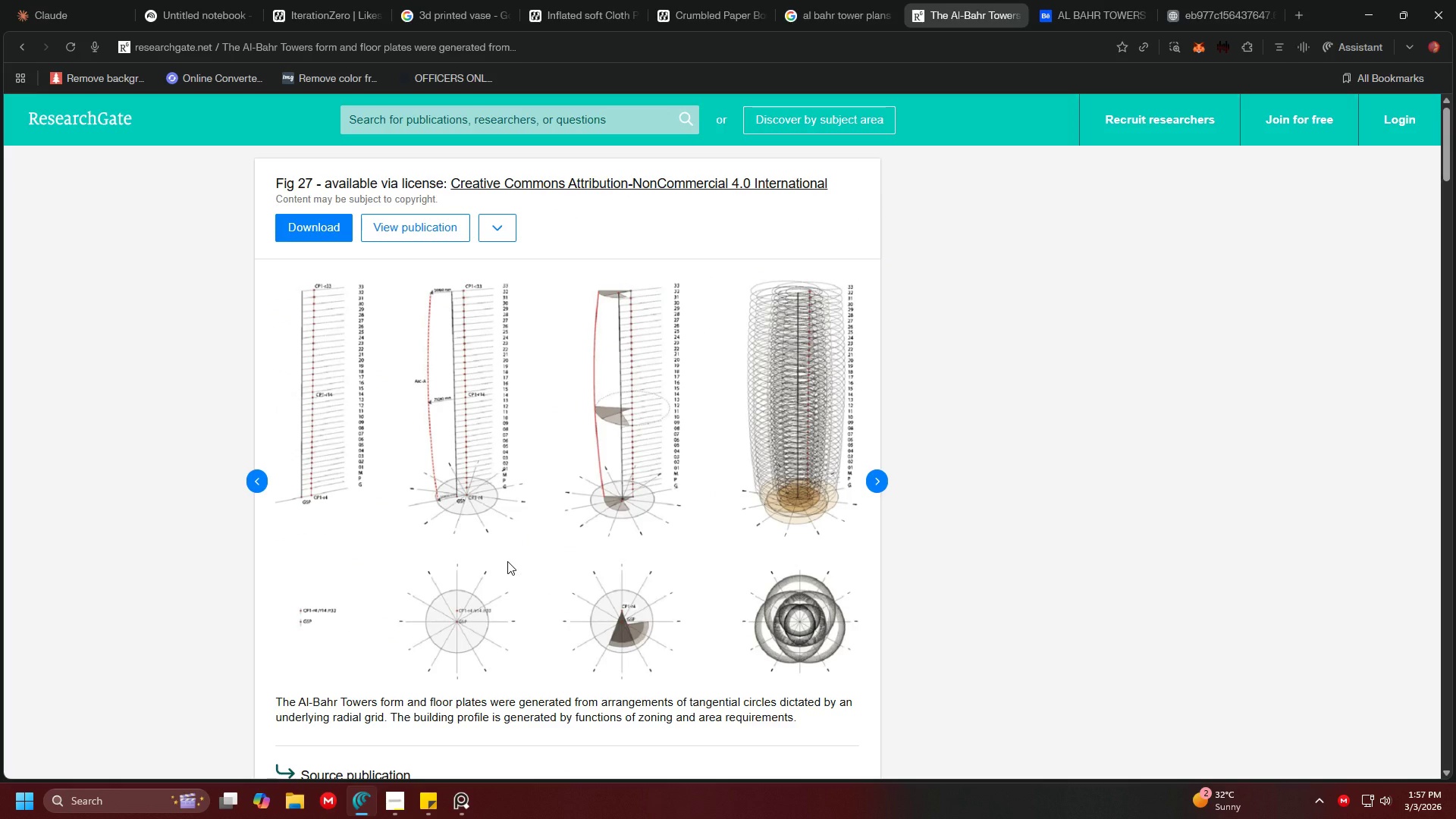 
wait(10.31)
 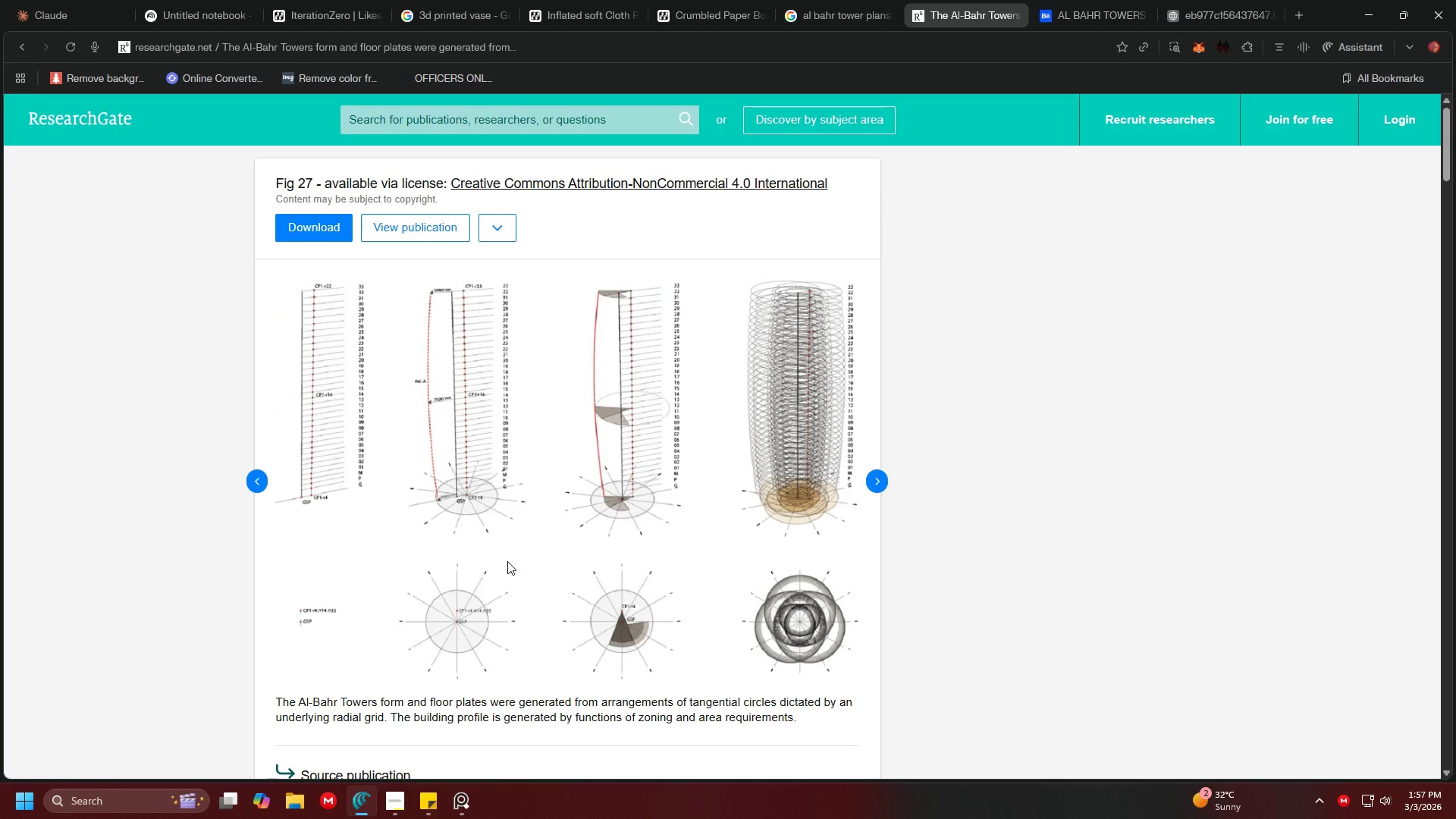 
right_click([493, 462])
 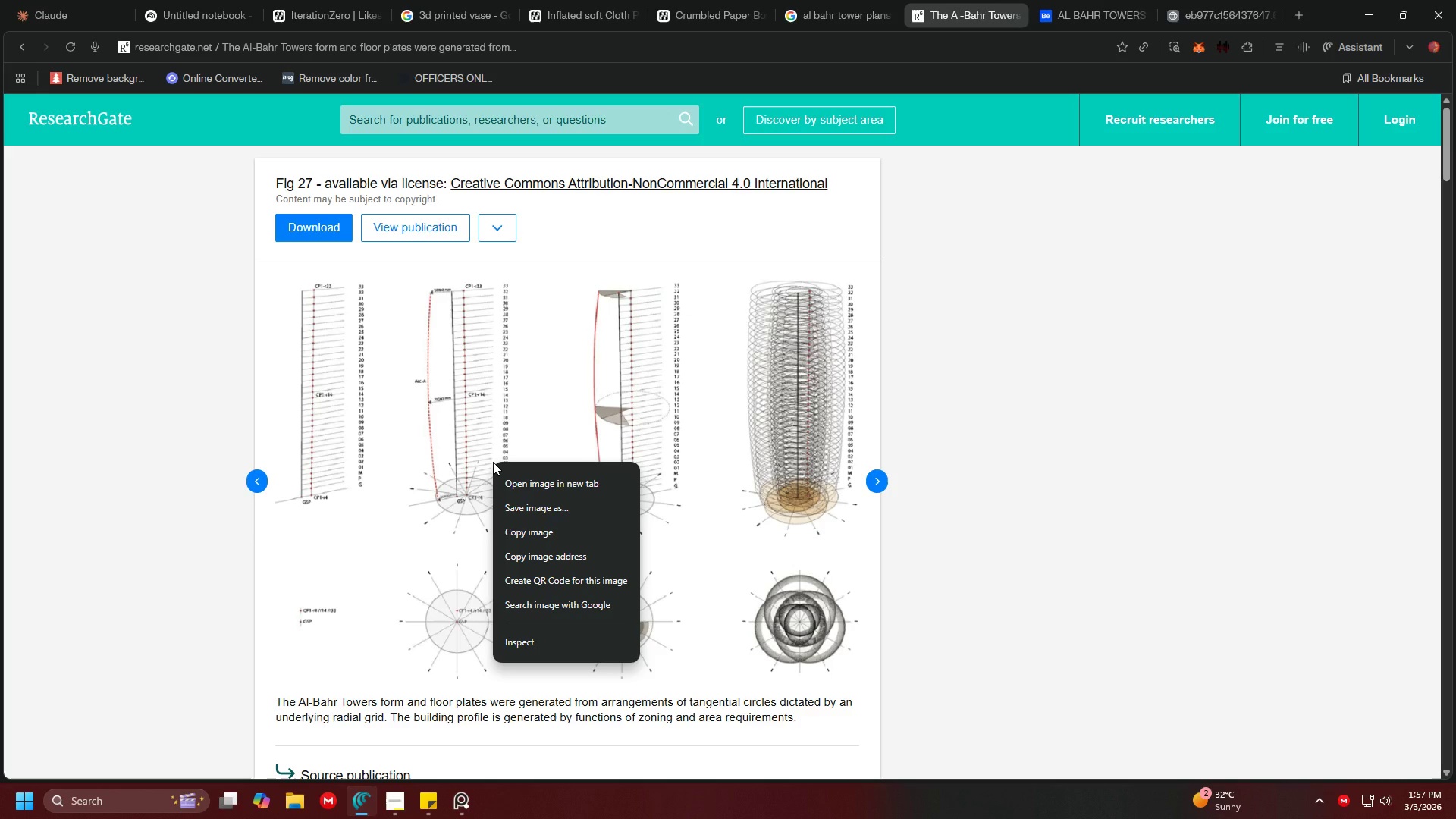 
wait(12.06)
 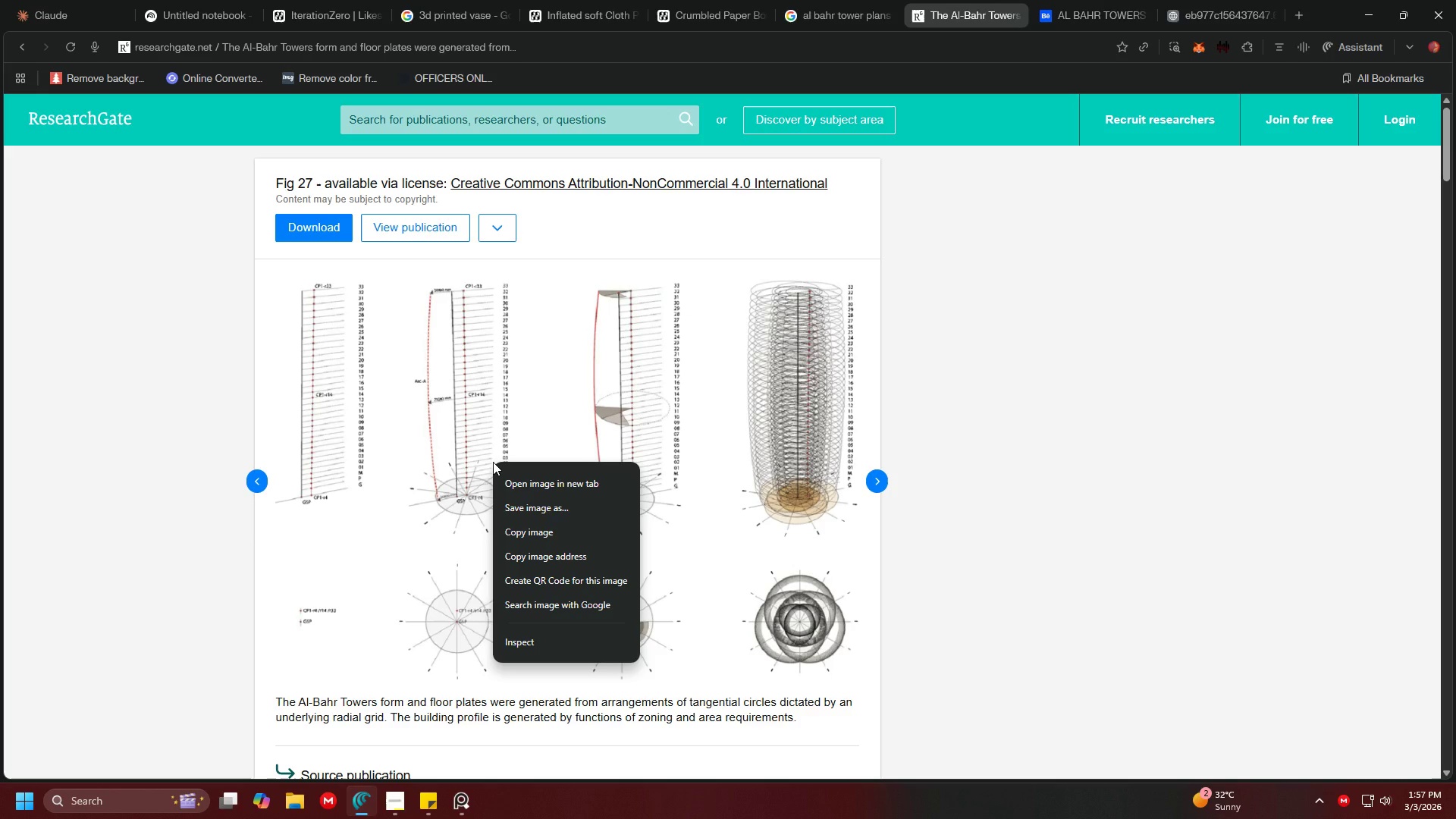 
left_click([585, 531])
 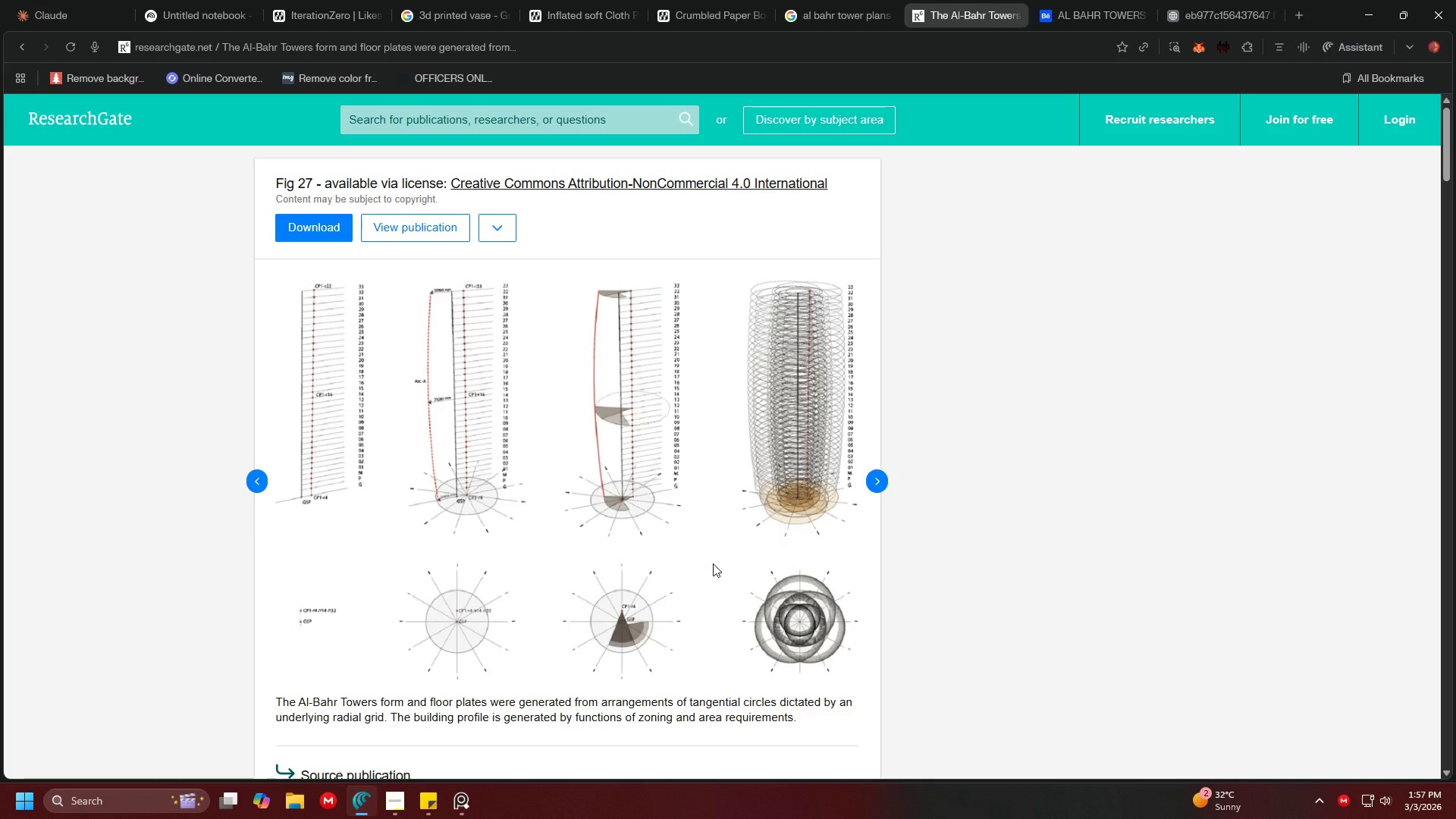 
key(Alt+AltLeft)
 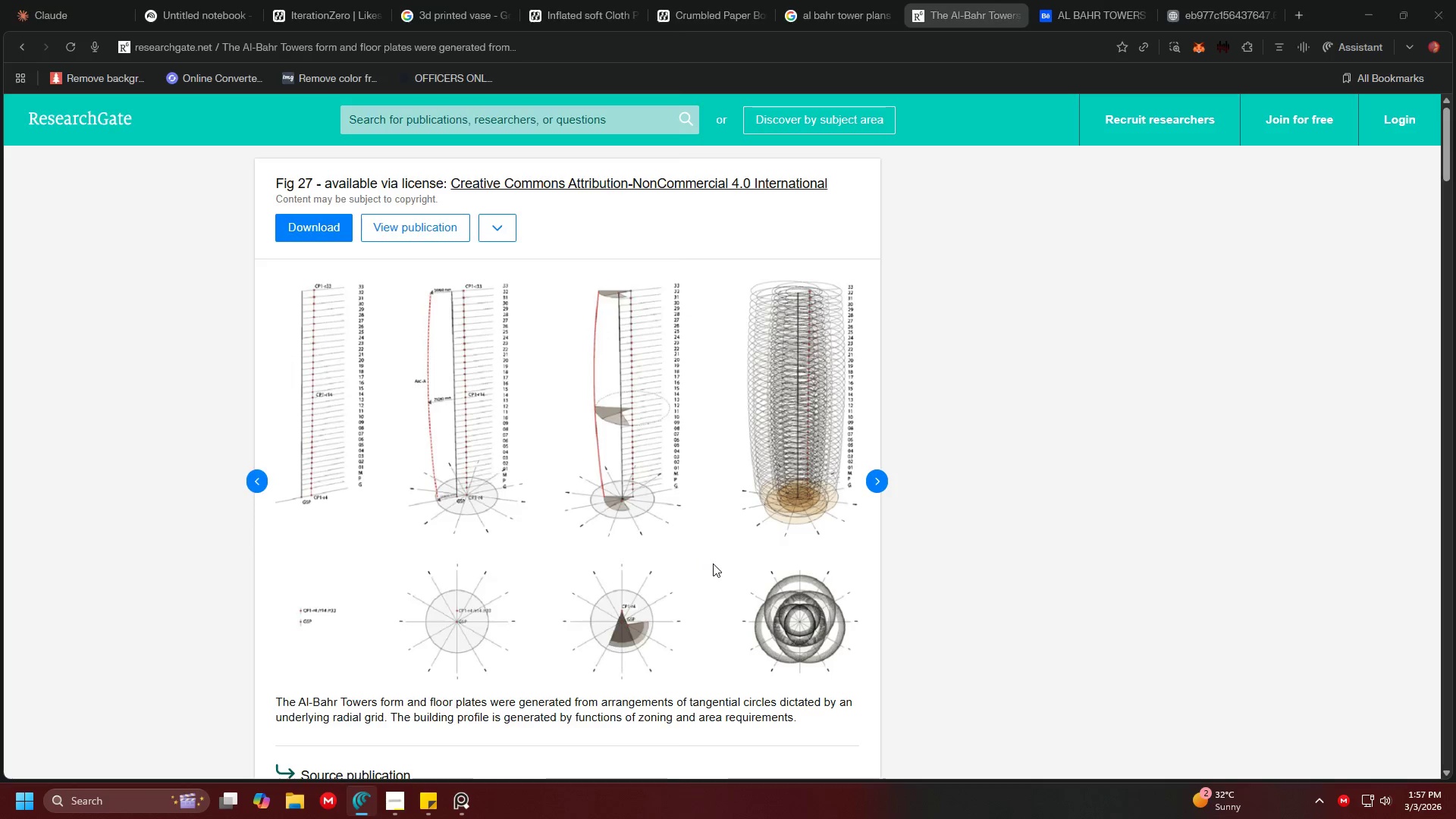 
key(Alt+Tab)
 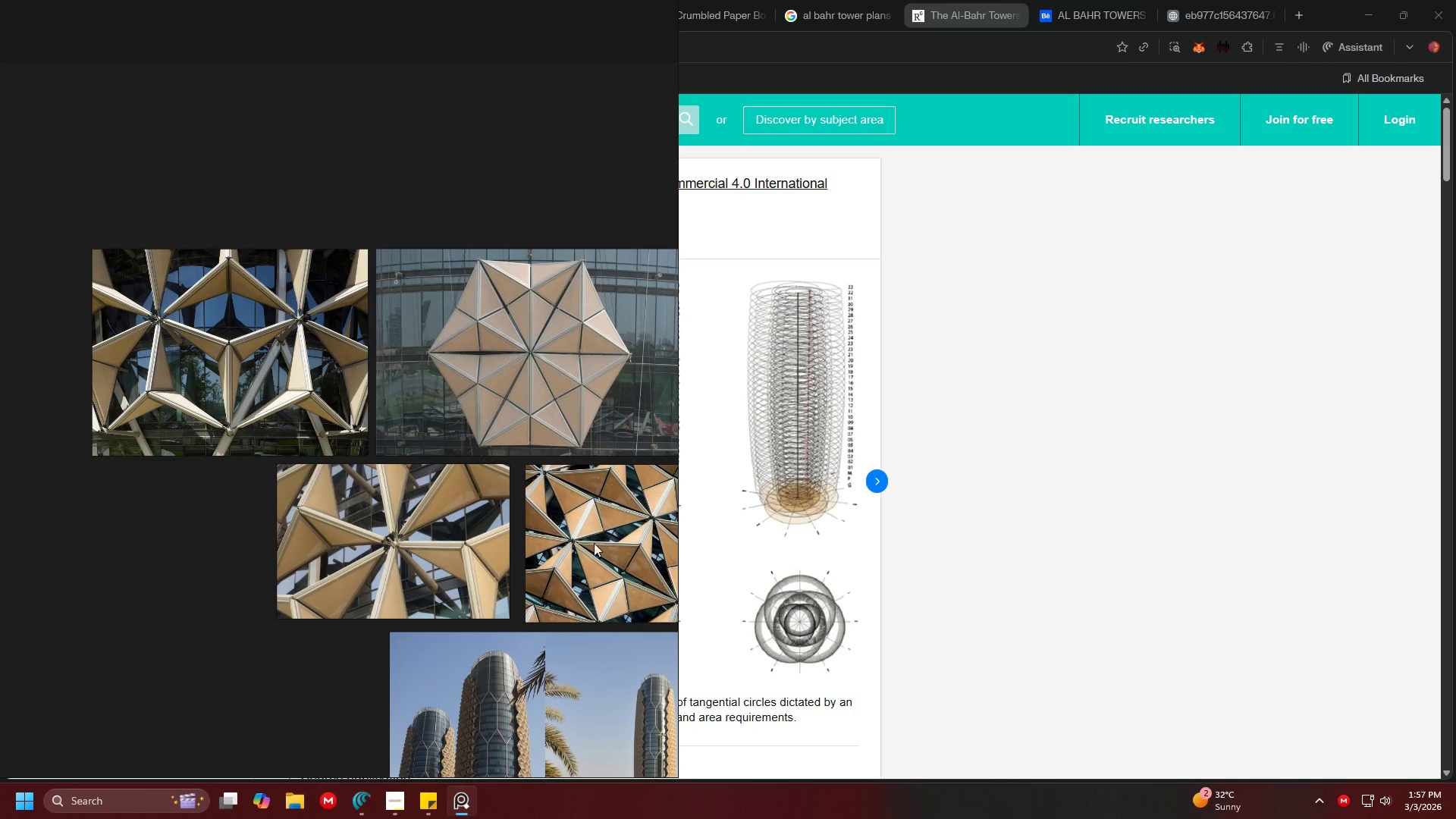 
left_click([245, 479])
 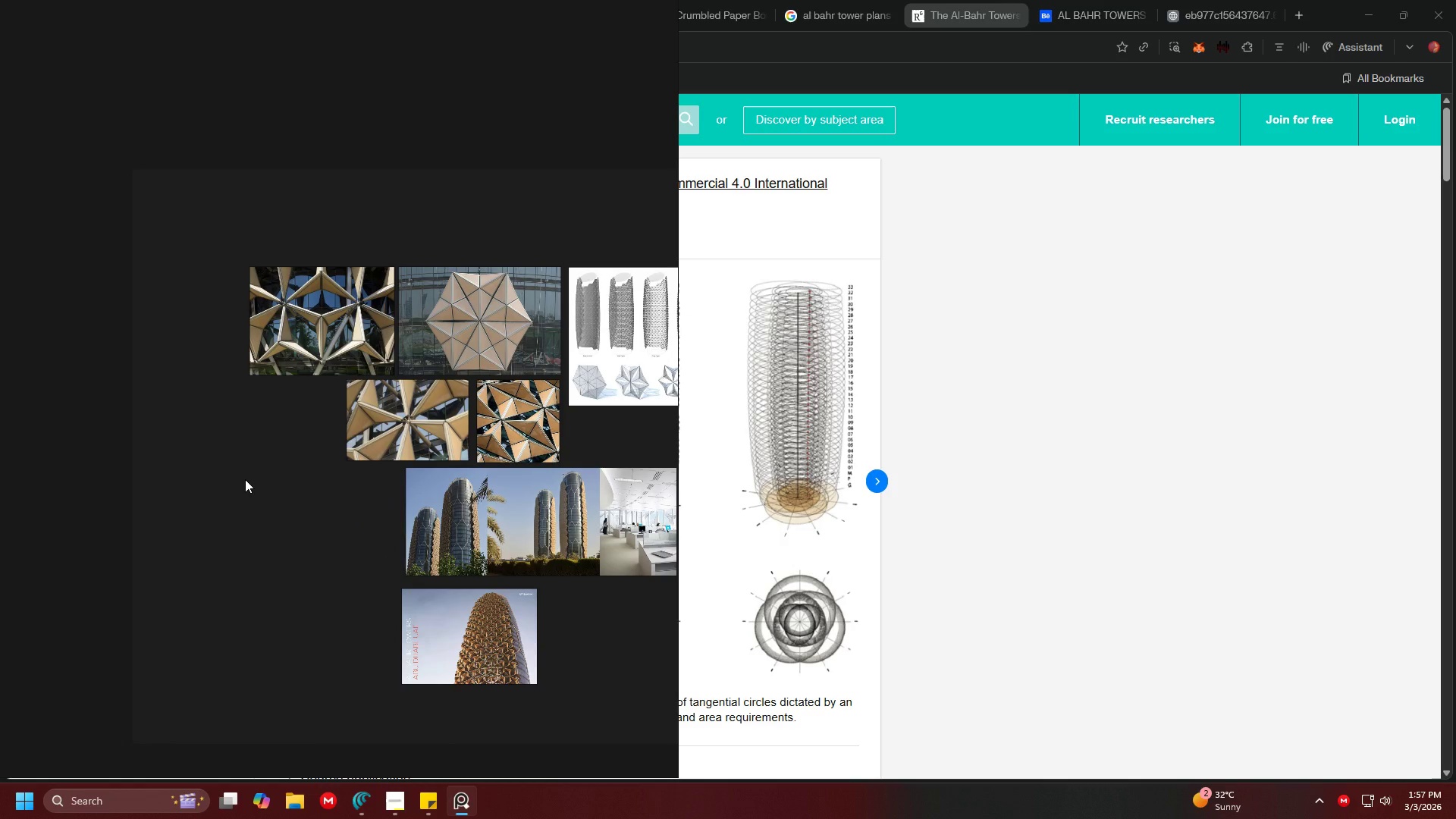 
scroll: coordinate [327, 446], scroll_direction: down, amount: 3.0
 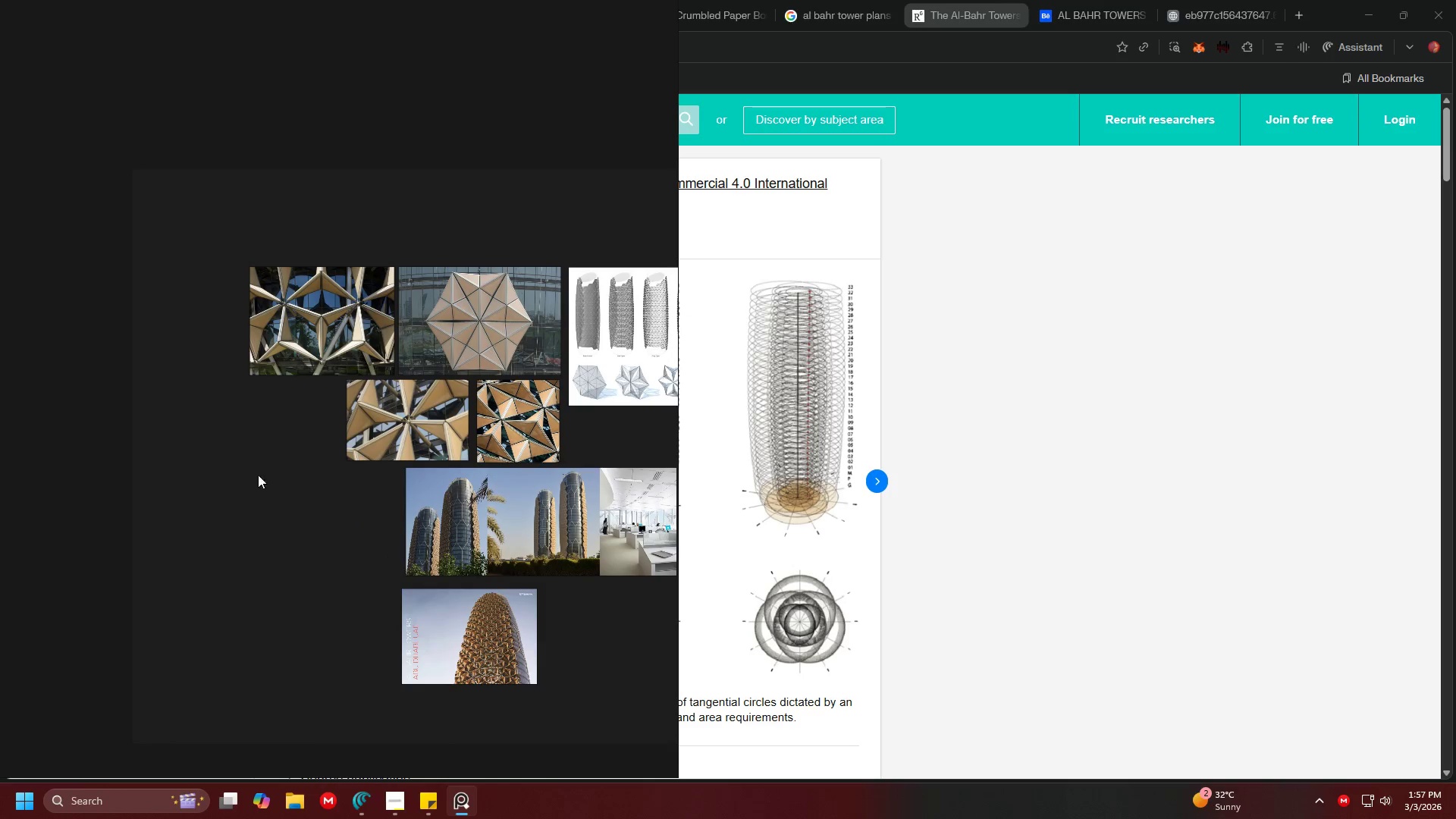 
key(Control+V)
 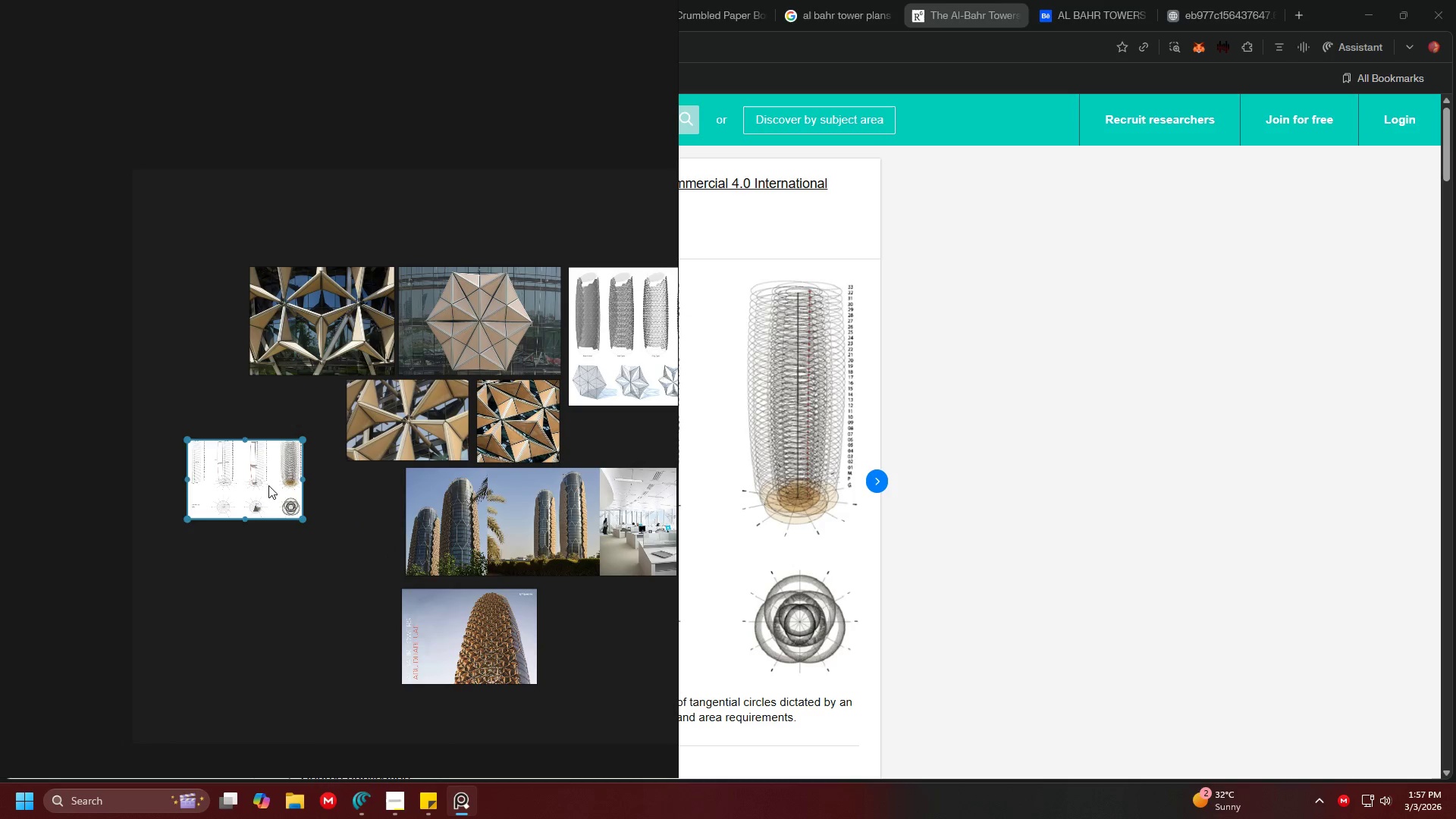 
left_click_drag(start_coordinate=[266, 485], to_coordinate=[574, 428])
 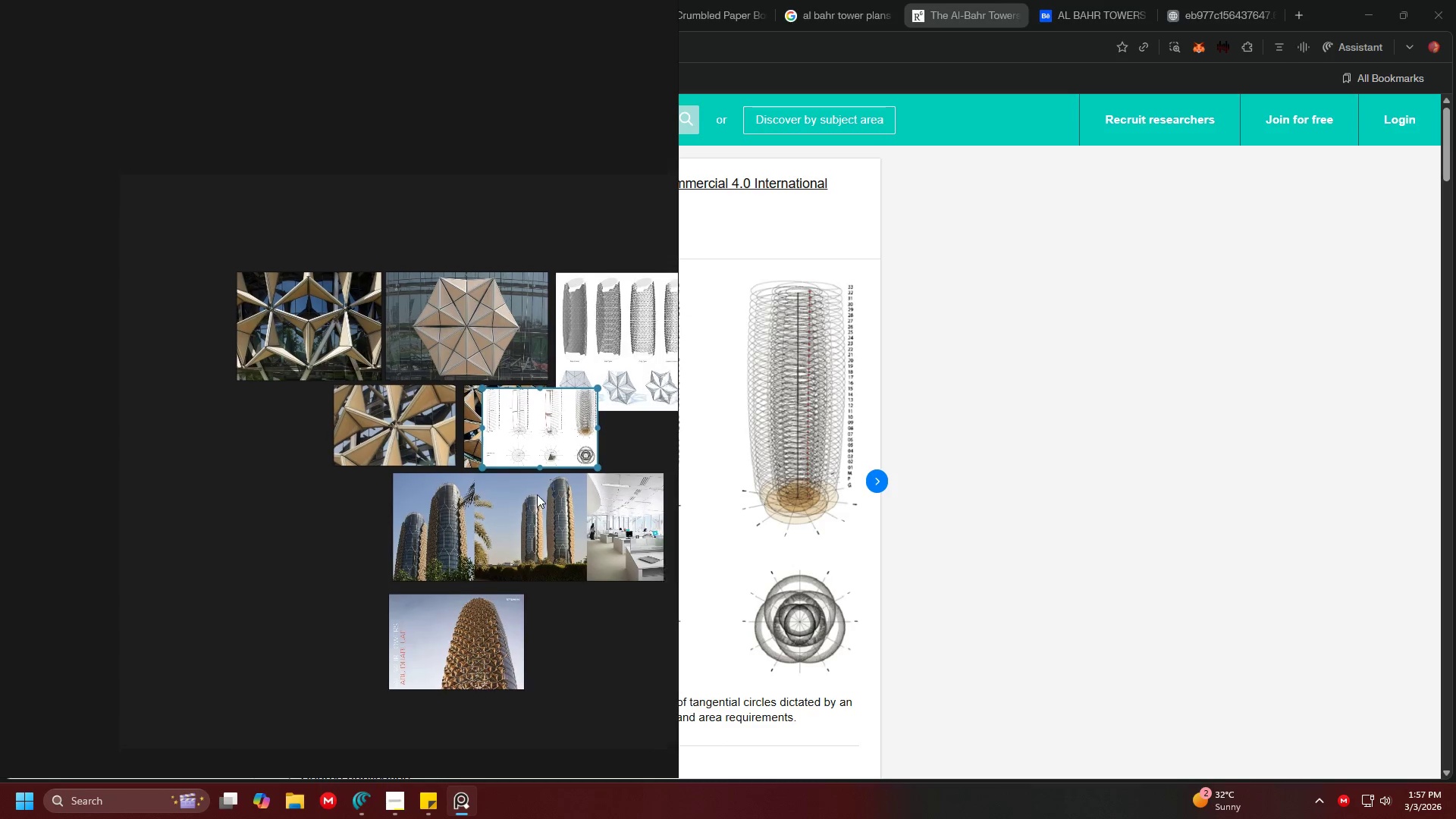 
left_click_drag(start_coordinate=[237, 453], to_coordinate=[573, 381])
 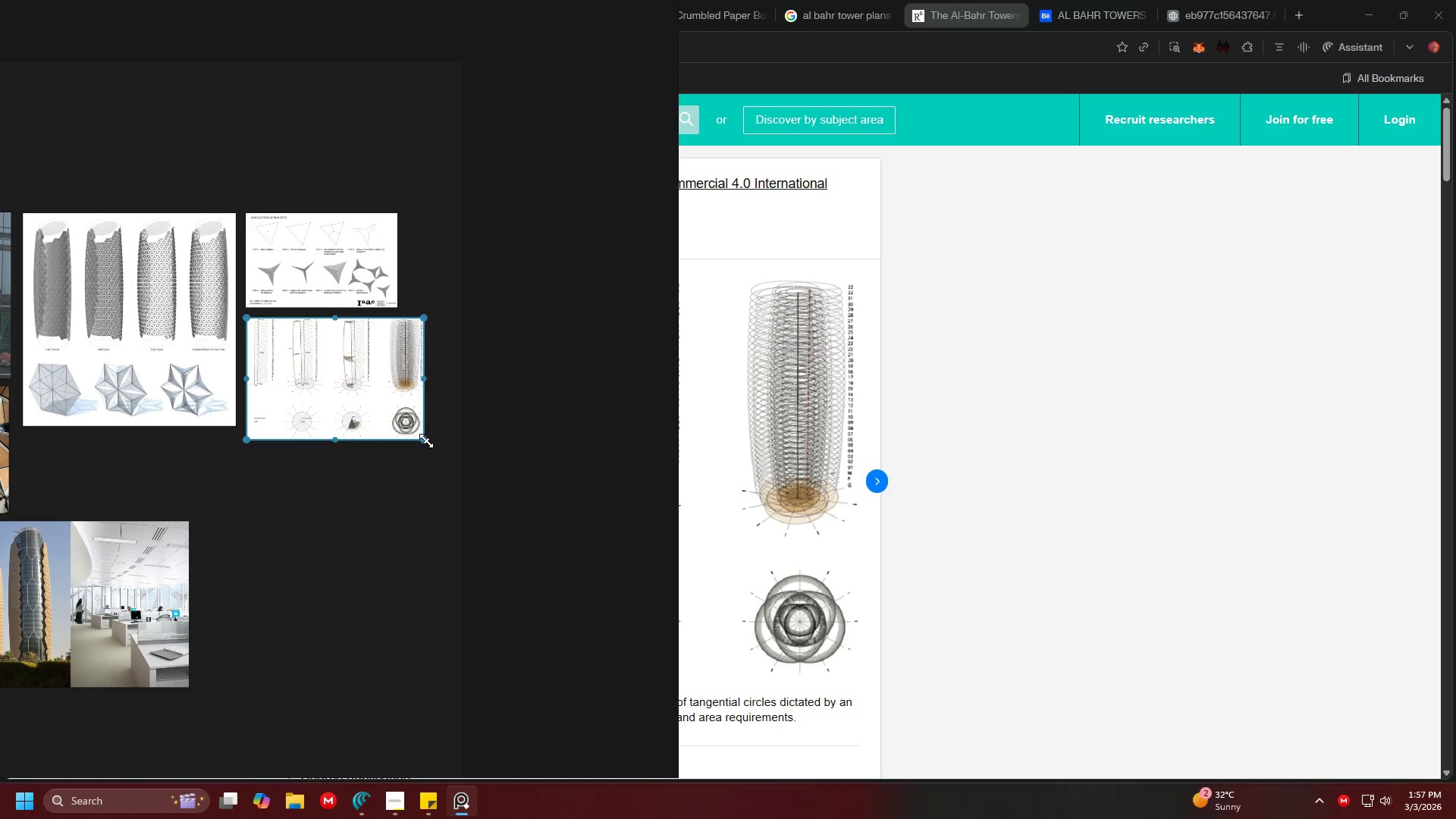 
scroll: coordinate [278, 517], scroll_direction: up, amount: 2.0
 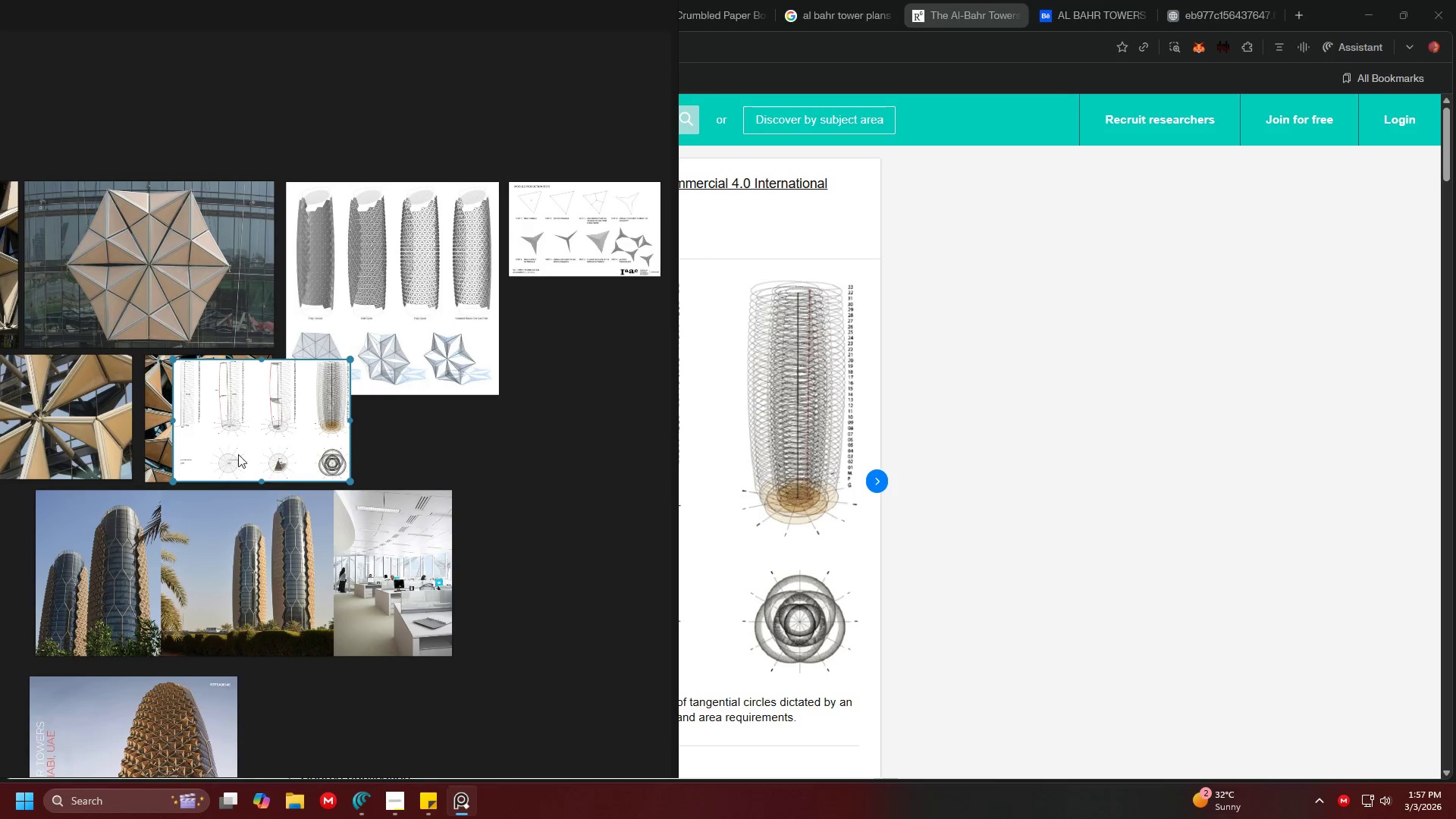 
left_click_drag(start_coordinate=[424, 441], to_coordinate=[403, 422])
 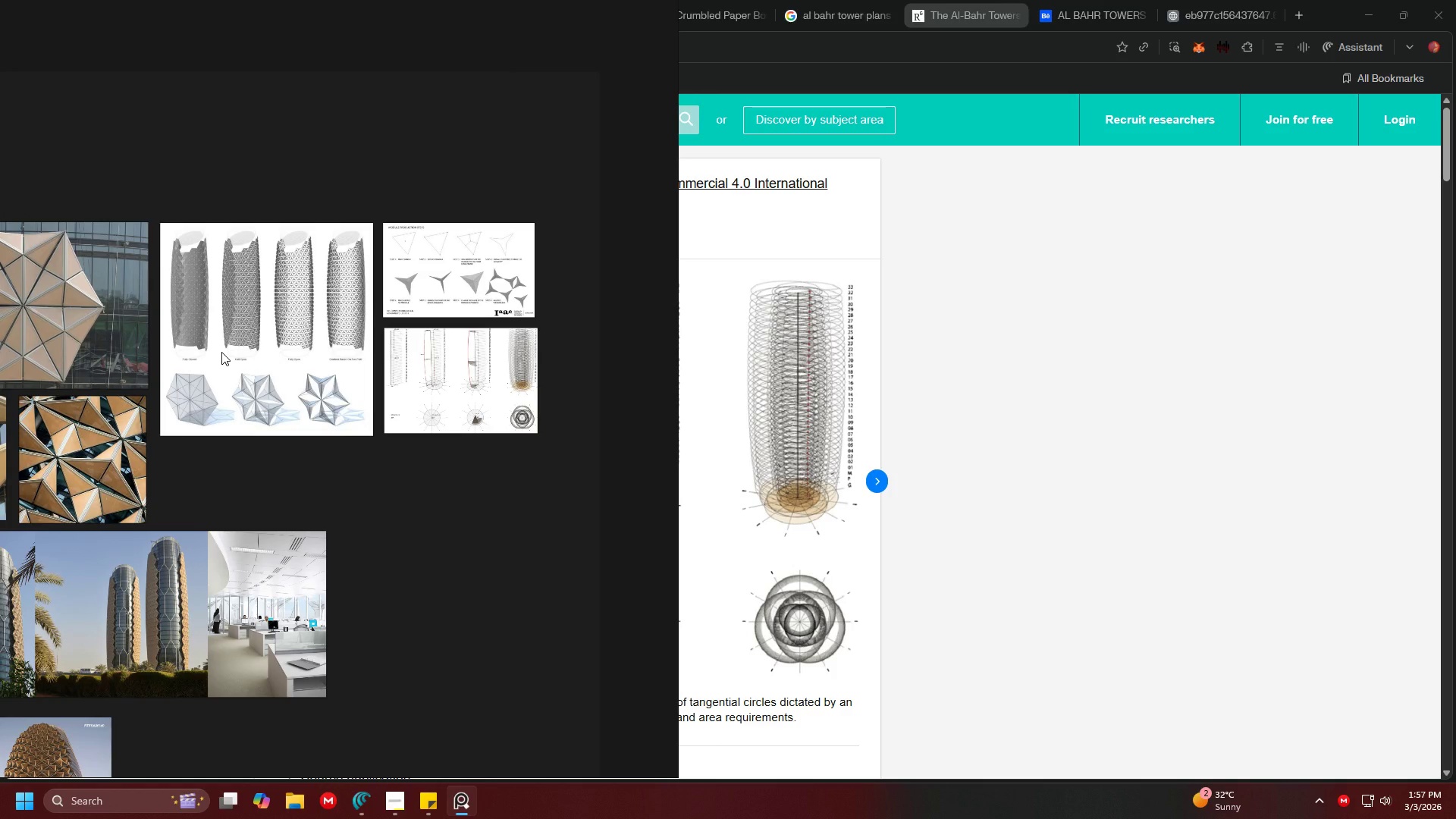 
scroll: coordinate [221, 352], scroll_direction: up, amount: 1.0
 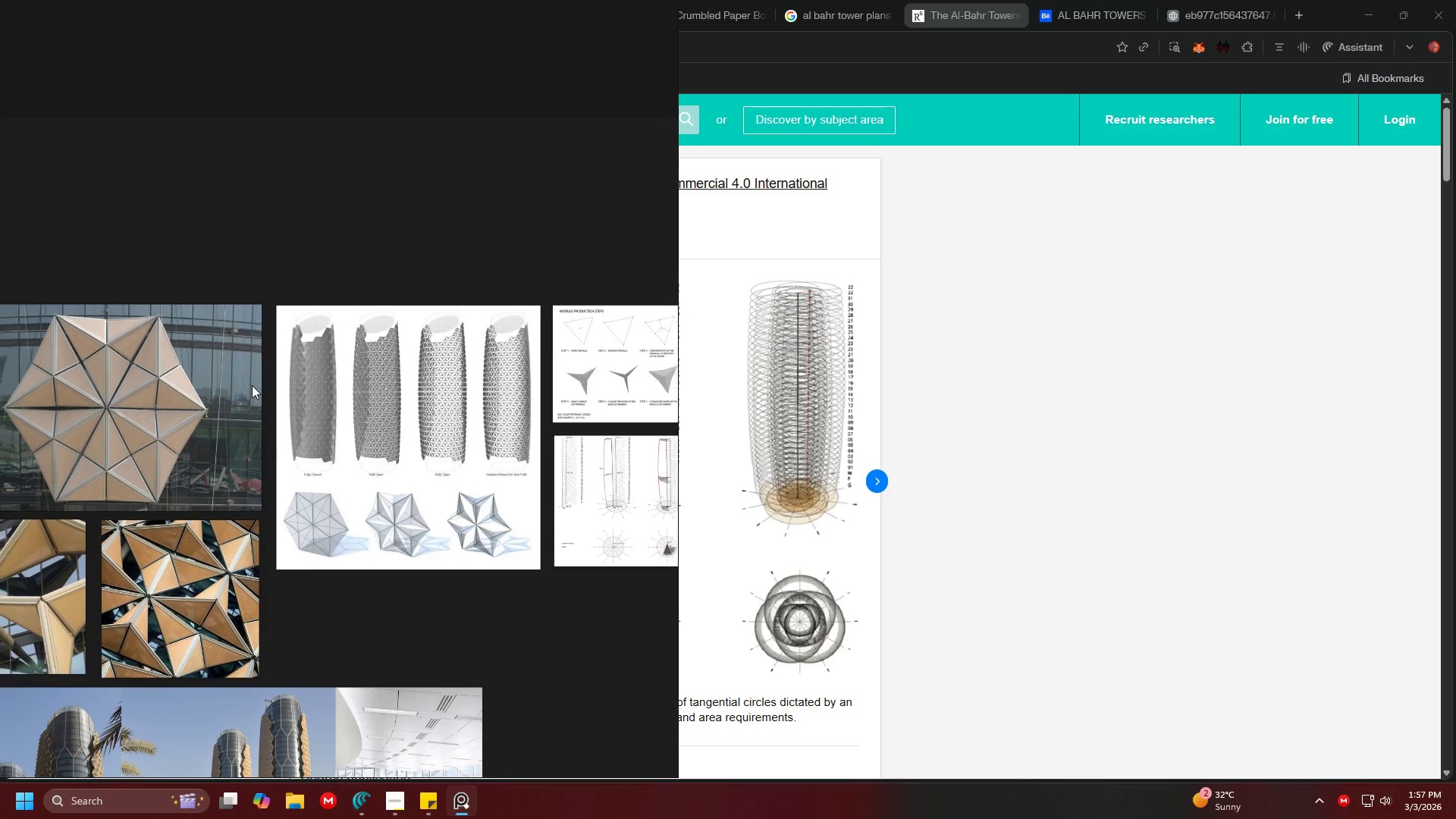 
wait(13.9)
 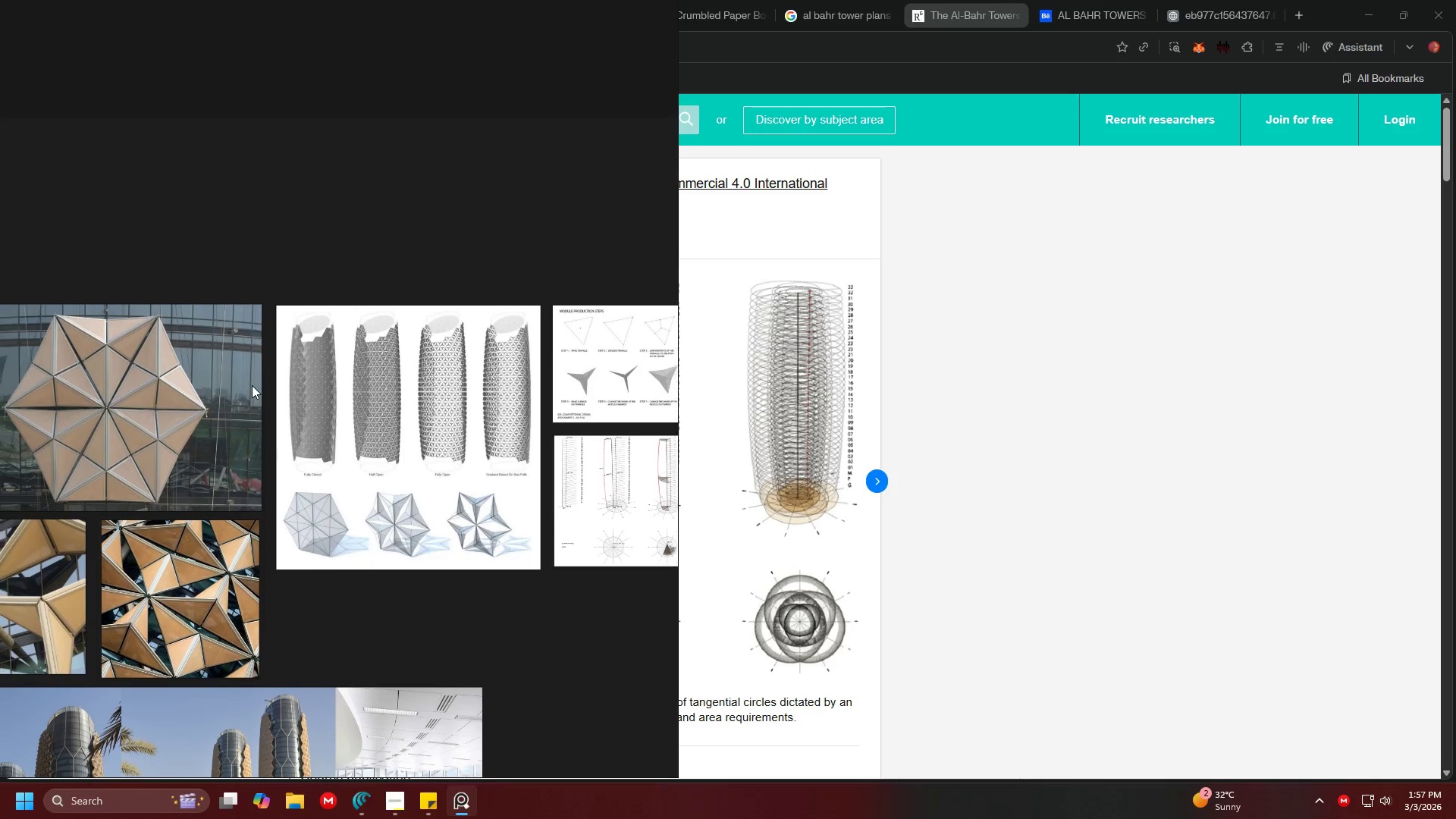 
scroll: coordinate [374, 481], scroll_direction: up, amount: 5.0
 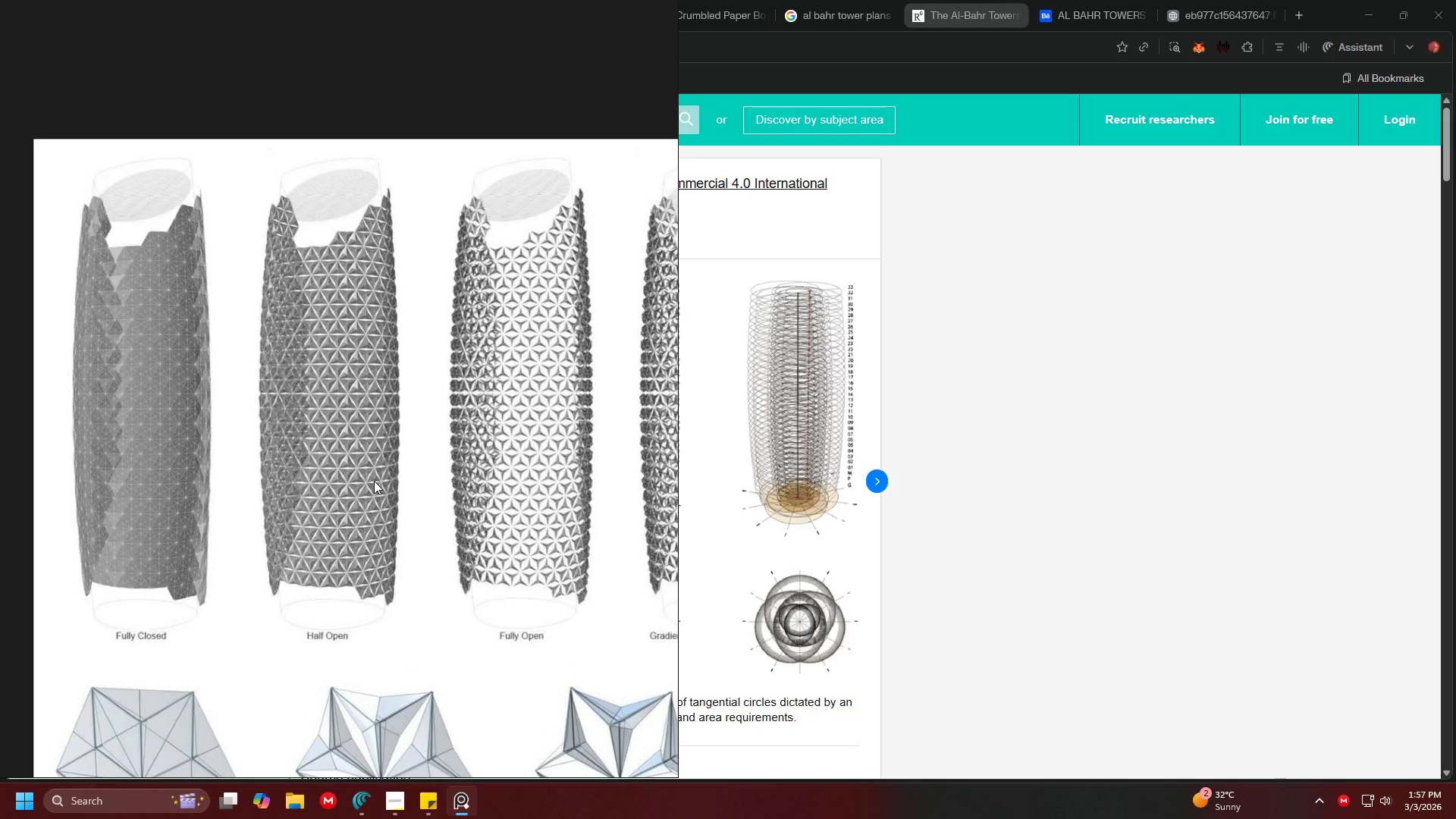 
scroll: coordinate [374, 481], scroll_direction: down, amount: 1.0
 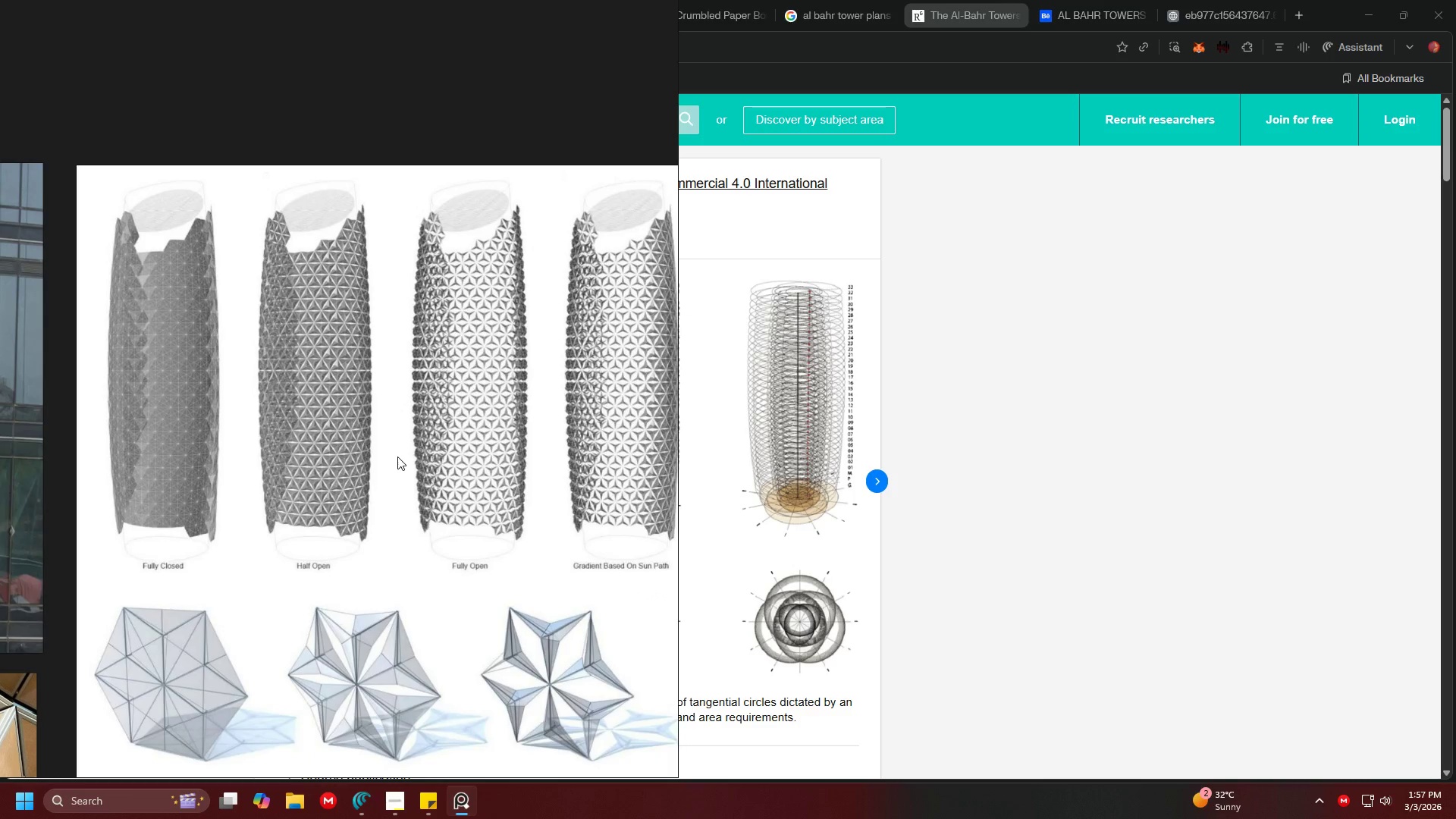 
scroll: coordinate [412, 560], scroll_direction: up, amount: 1.0
 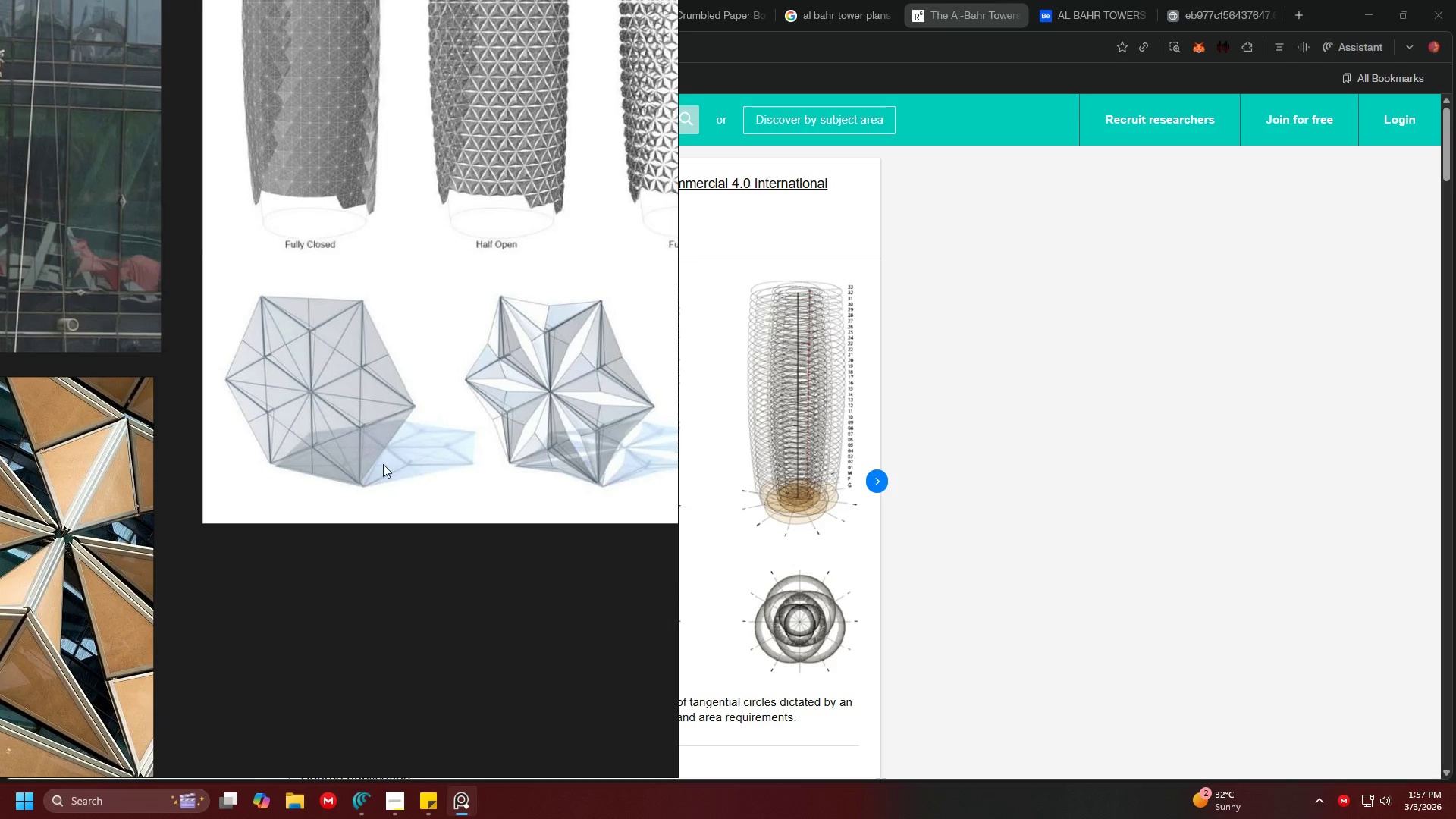 
wait(6.36)
 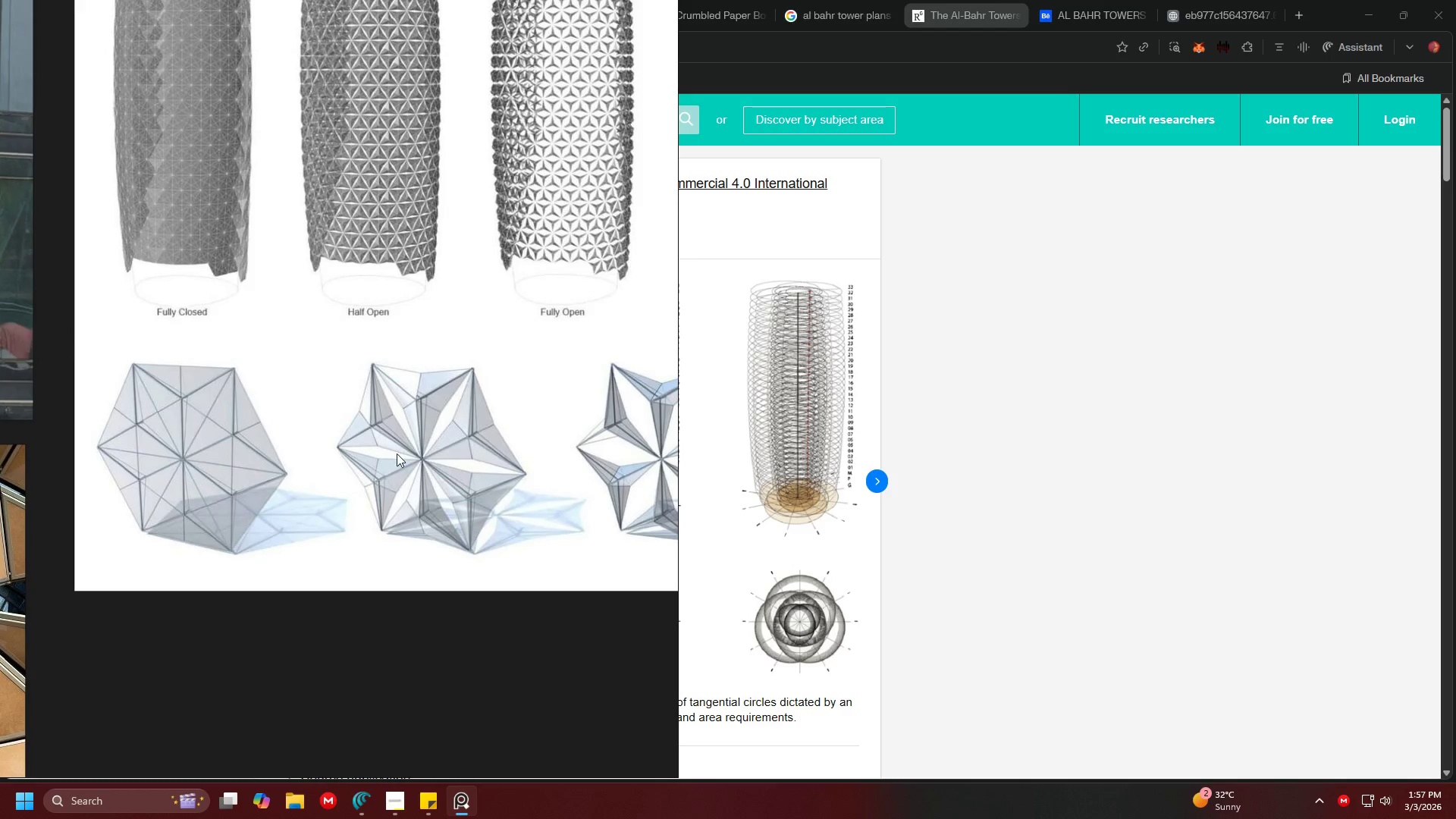 
scroll: coordinate [378, 438], scroll_direction: up, amount: 1.0
 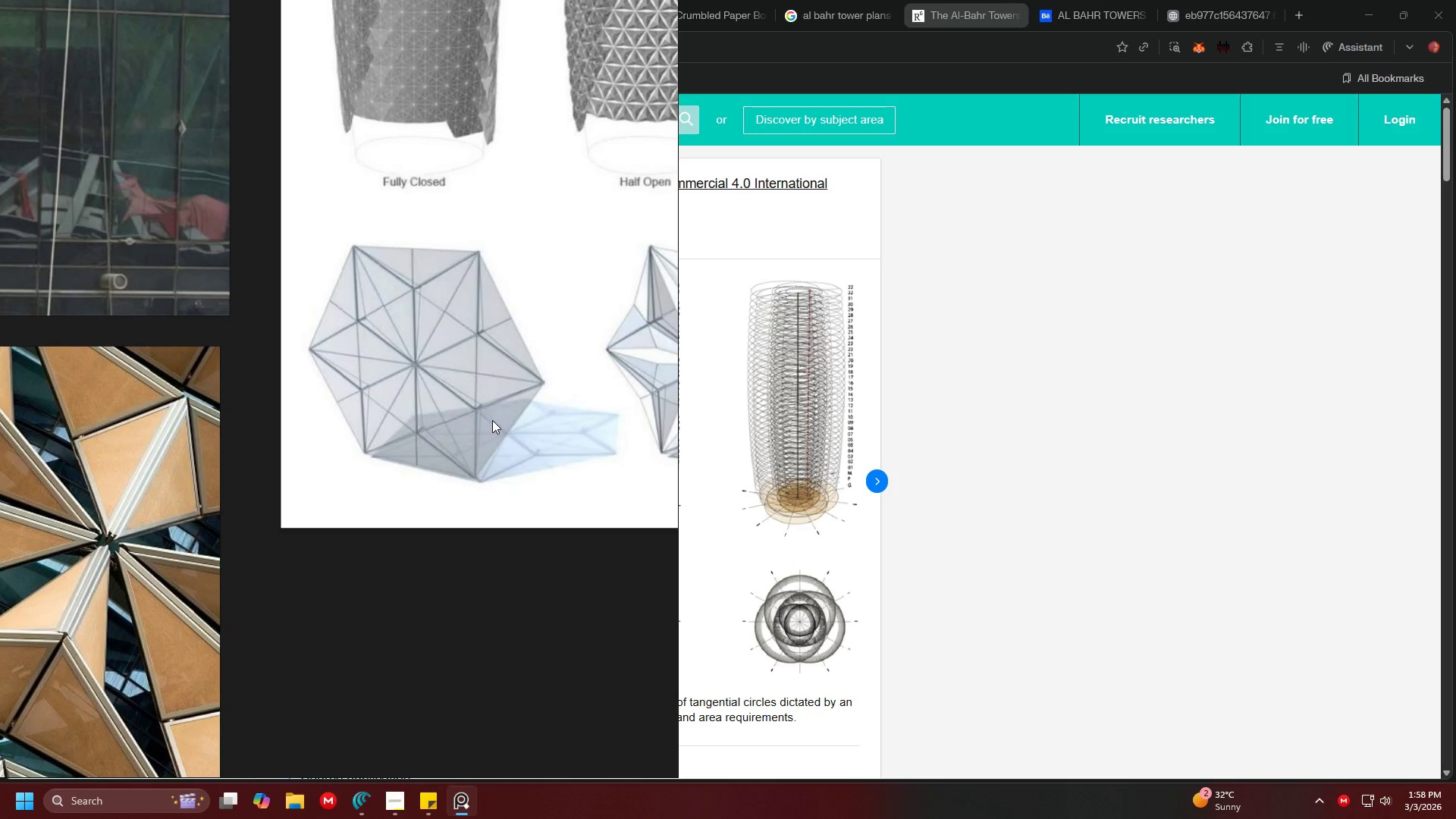 
wait(5.04)
 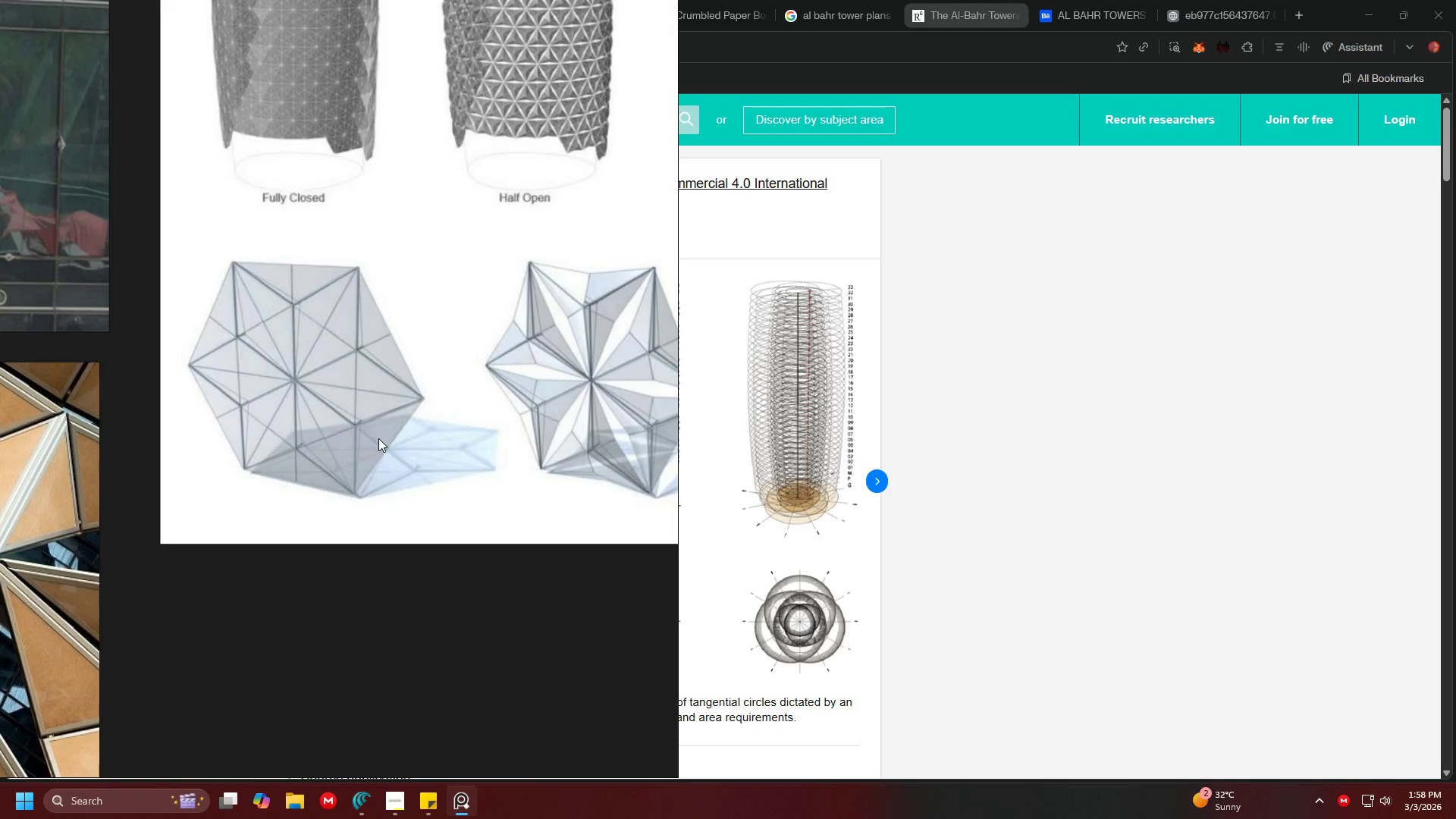 
scroll: coordinate [364, 487], scroll_direction: down, amount: 2.0
 